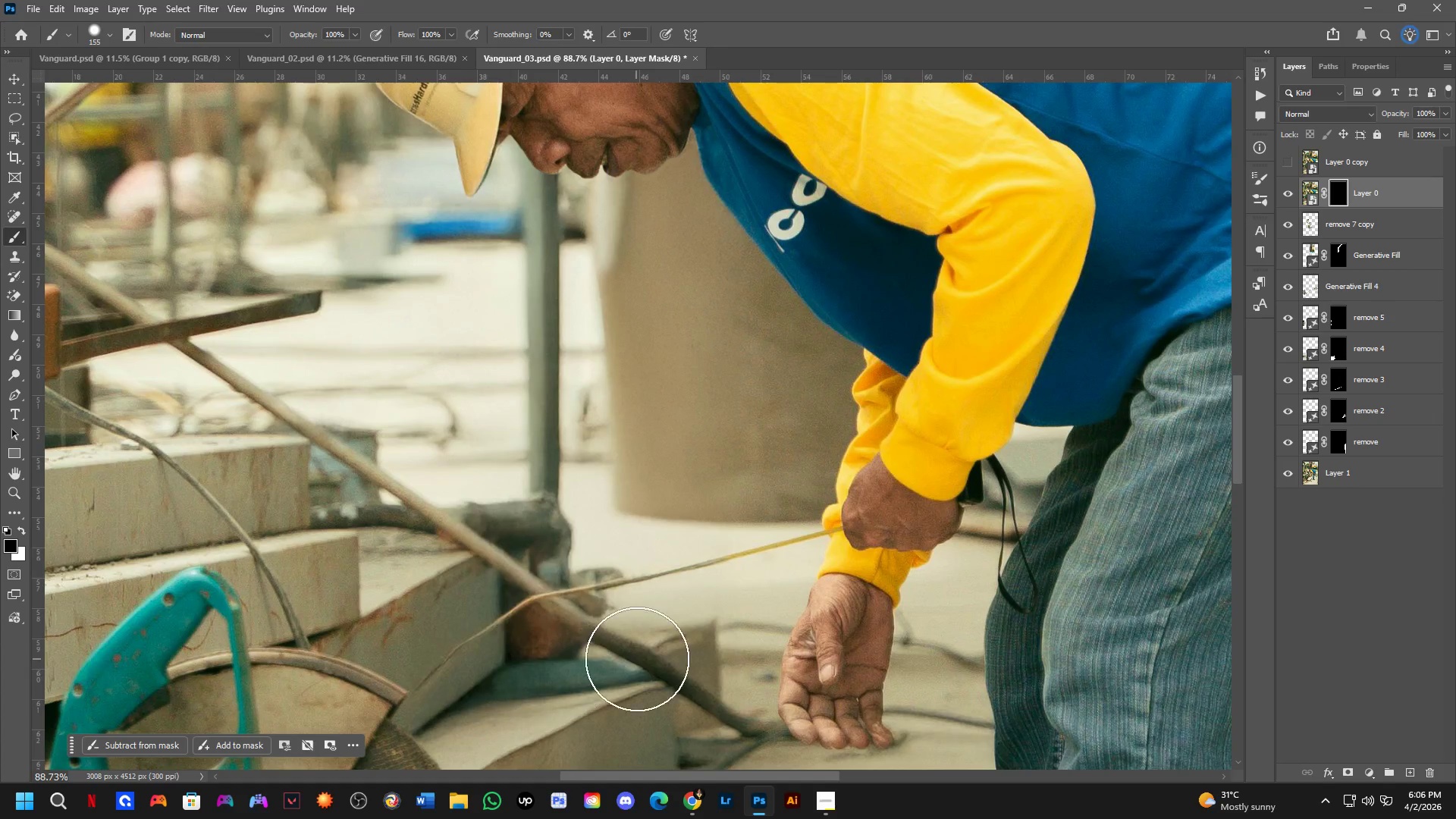 
left_click_drag(start_coordinate=[572, 607], to_coordinate=[589, 592])
 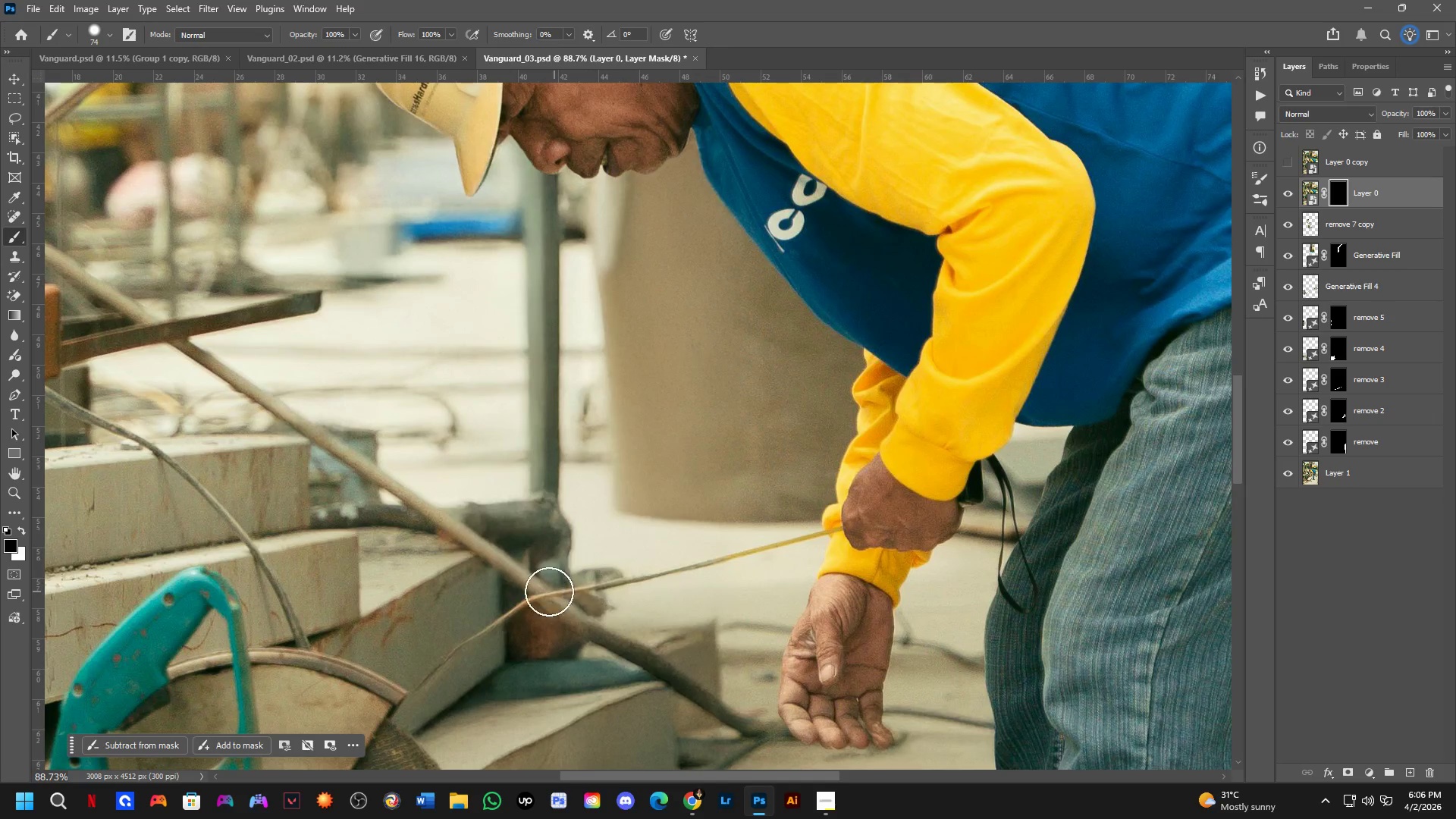 
key(X)
 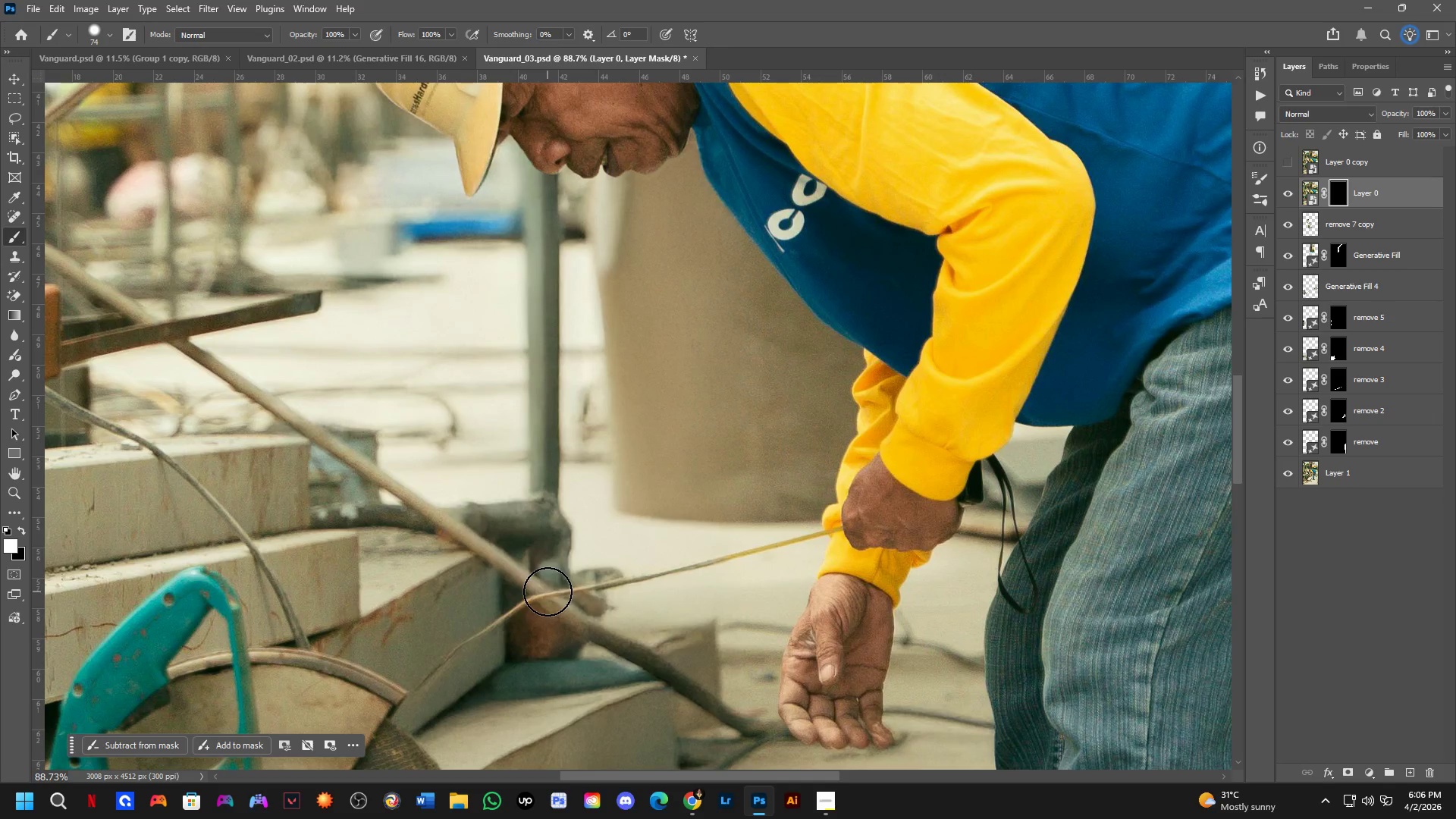 
left_click_drag(start_coordinate=[548, 592], to_coordinate=[657, 576])
 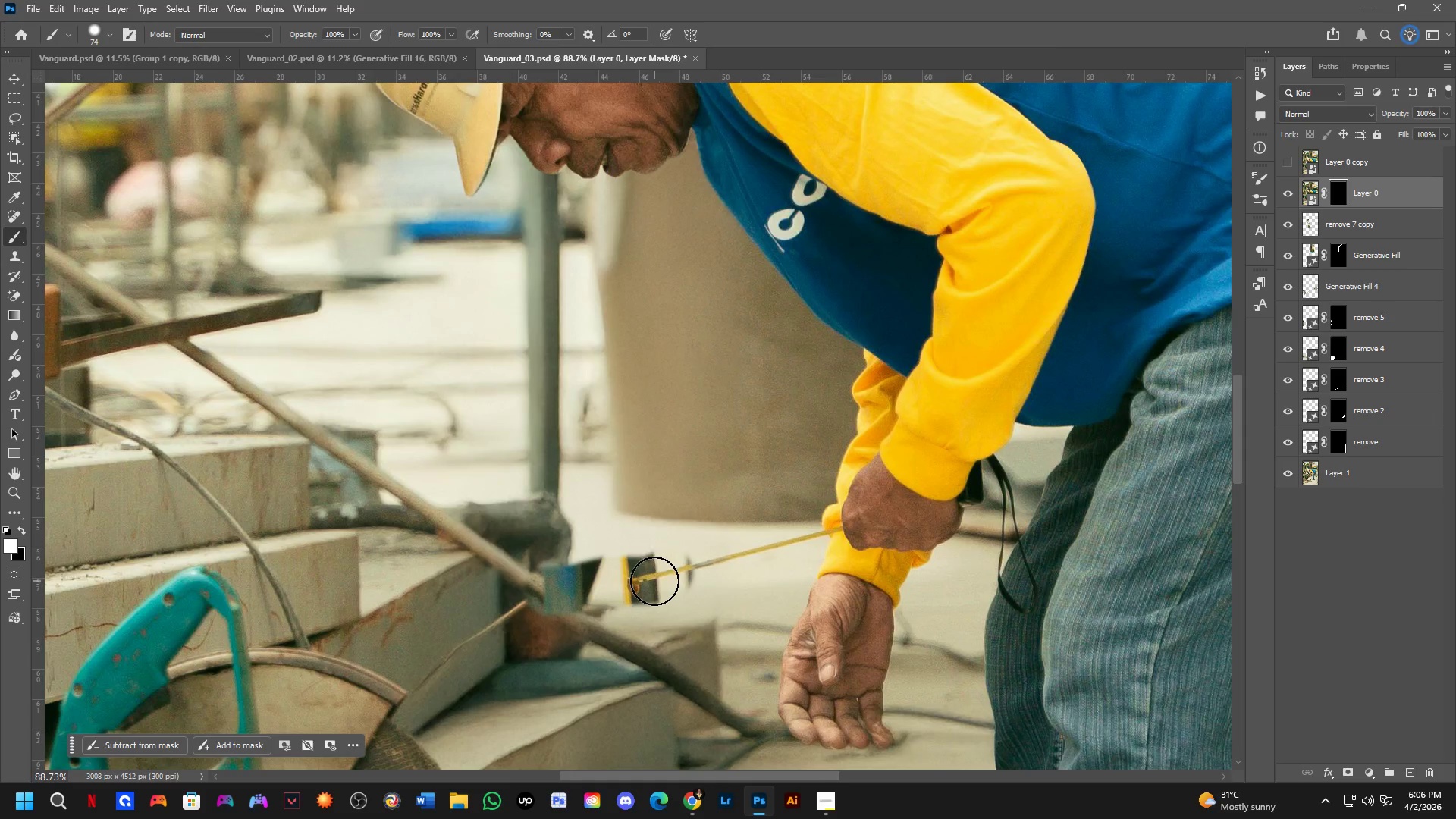 
hold_key(key=AltLeft, duration=0.39)
 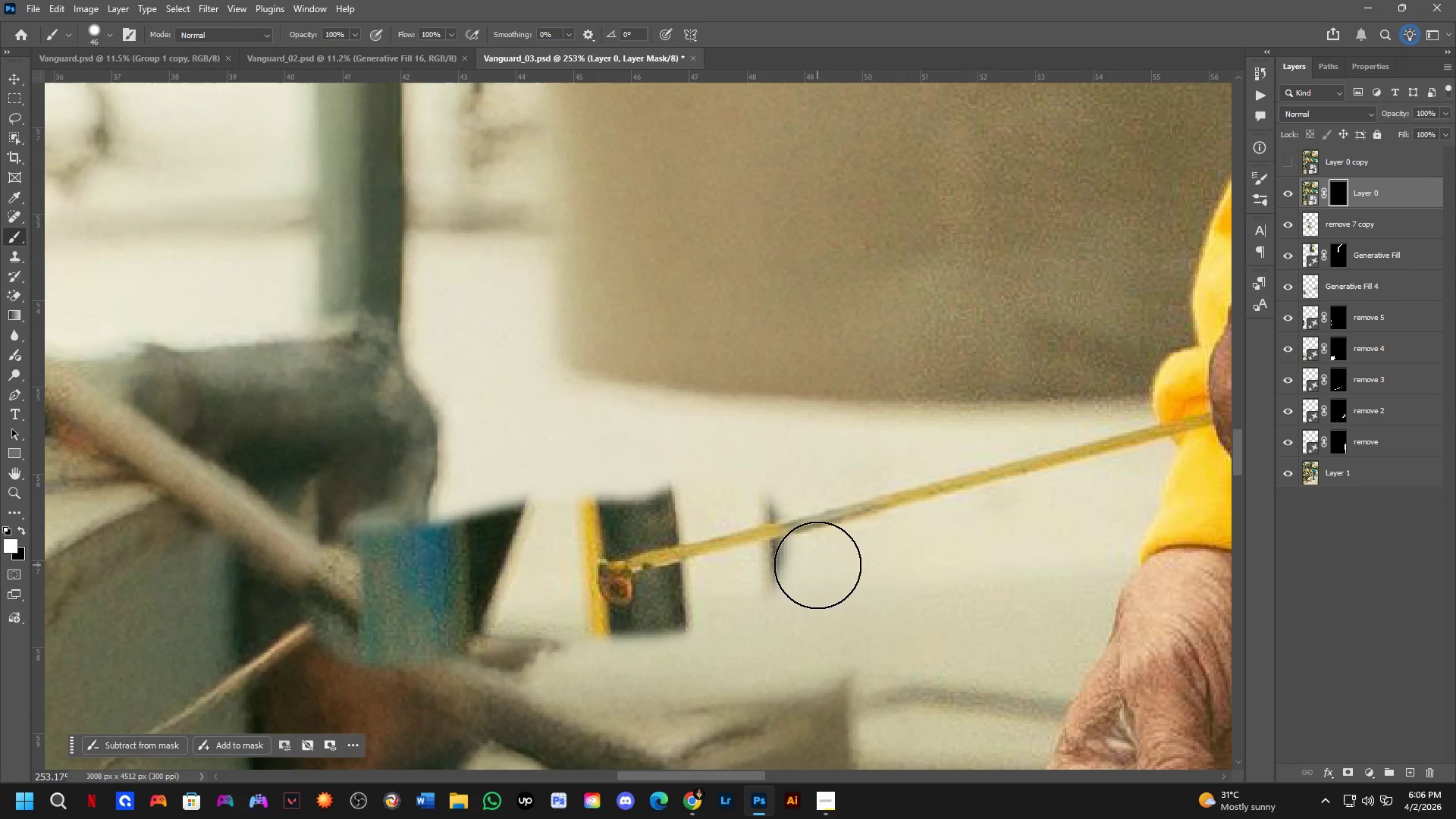 
scroll: coordinate [612, 604], scroll_direction: up, amount: 11.0
 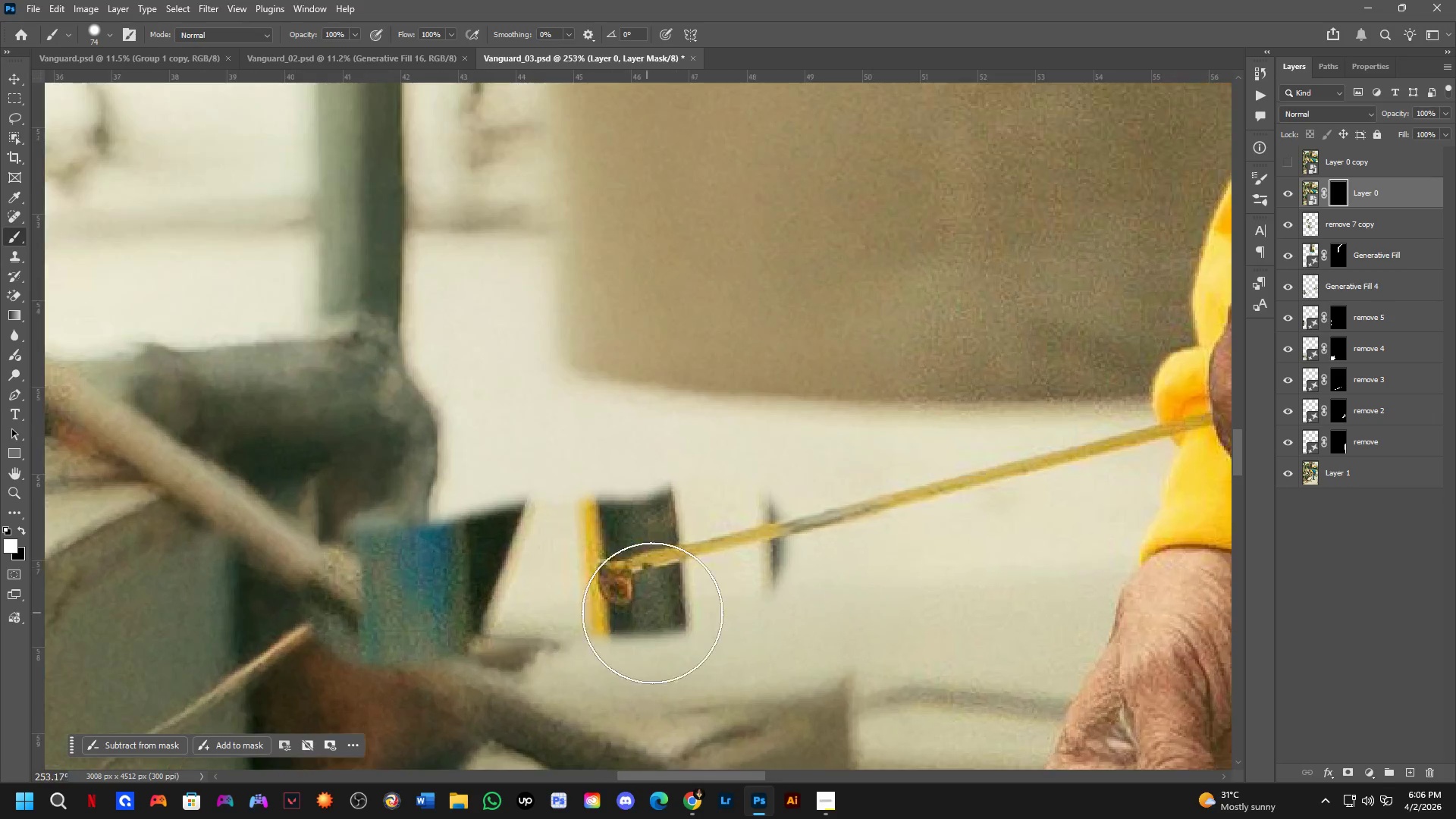 
scroll: coordinate [751, 550], scroll_direction: down, amount: 5.0
 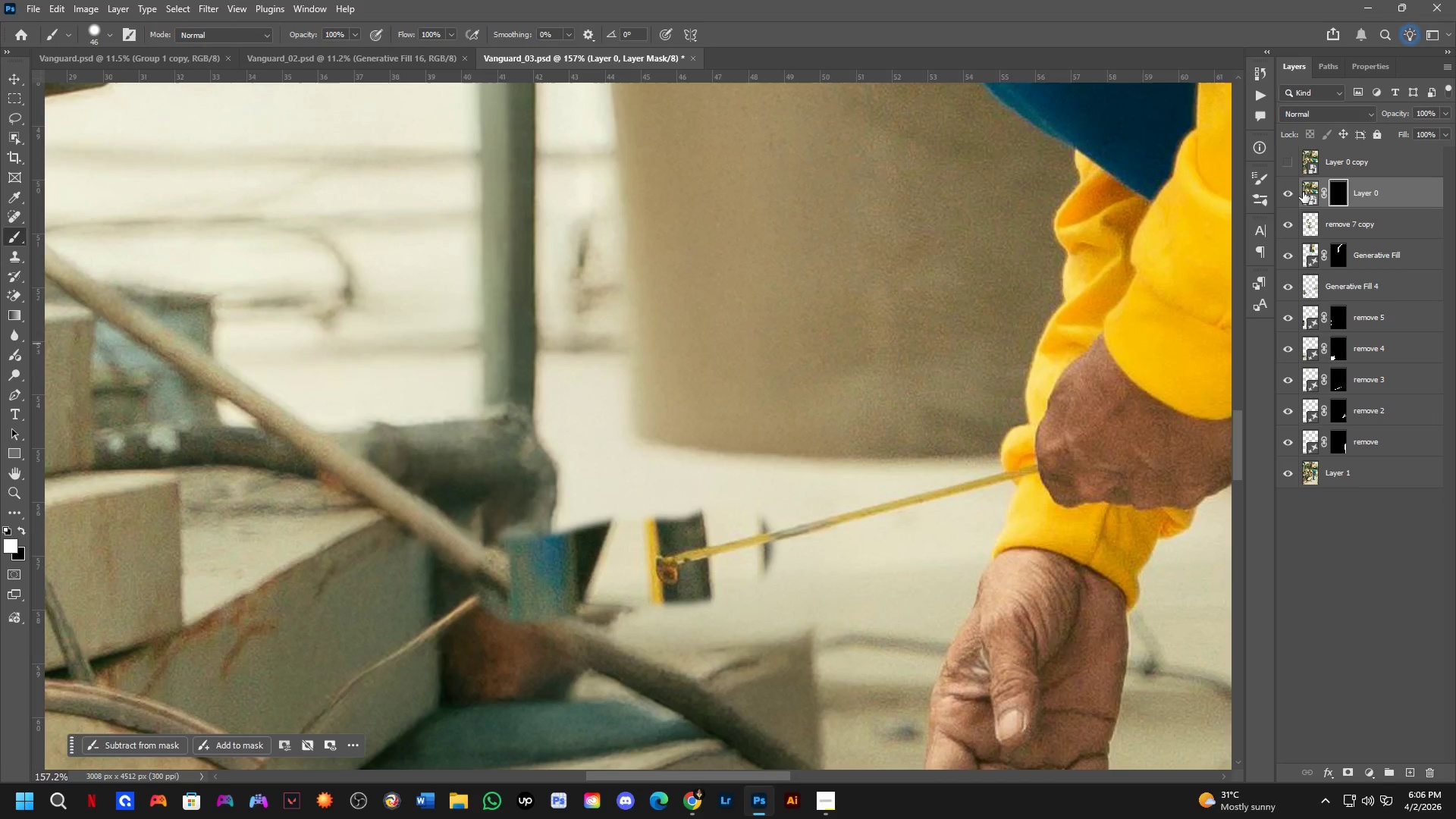 
left_click([1294, 190])
 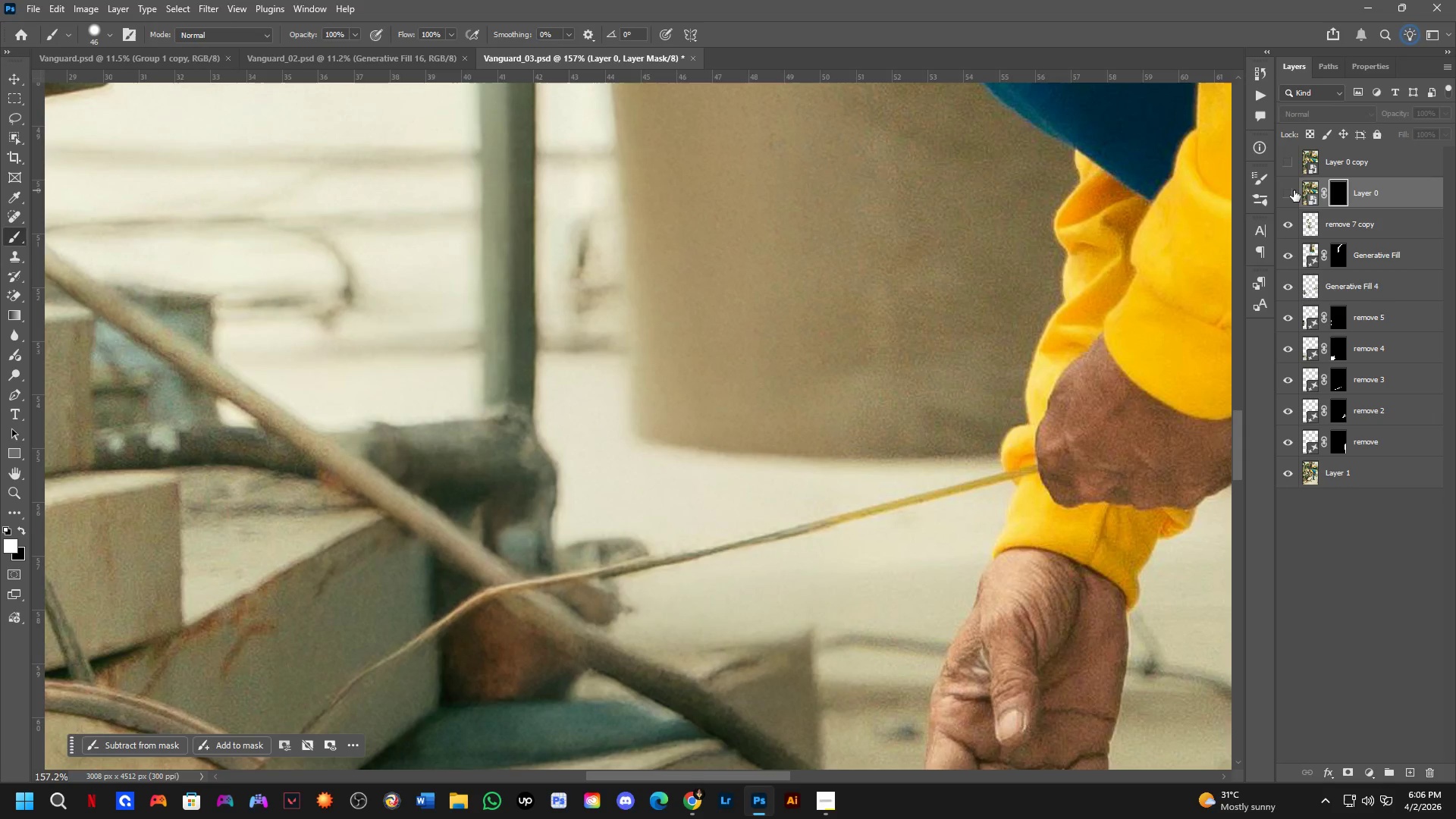 
left_click([1294, 190])
 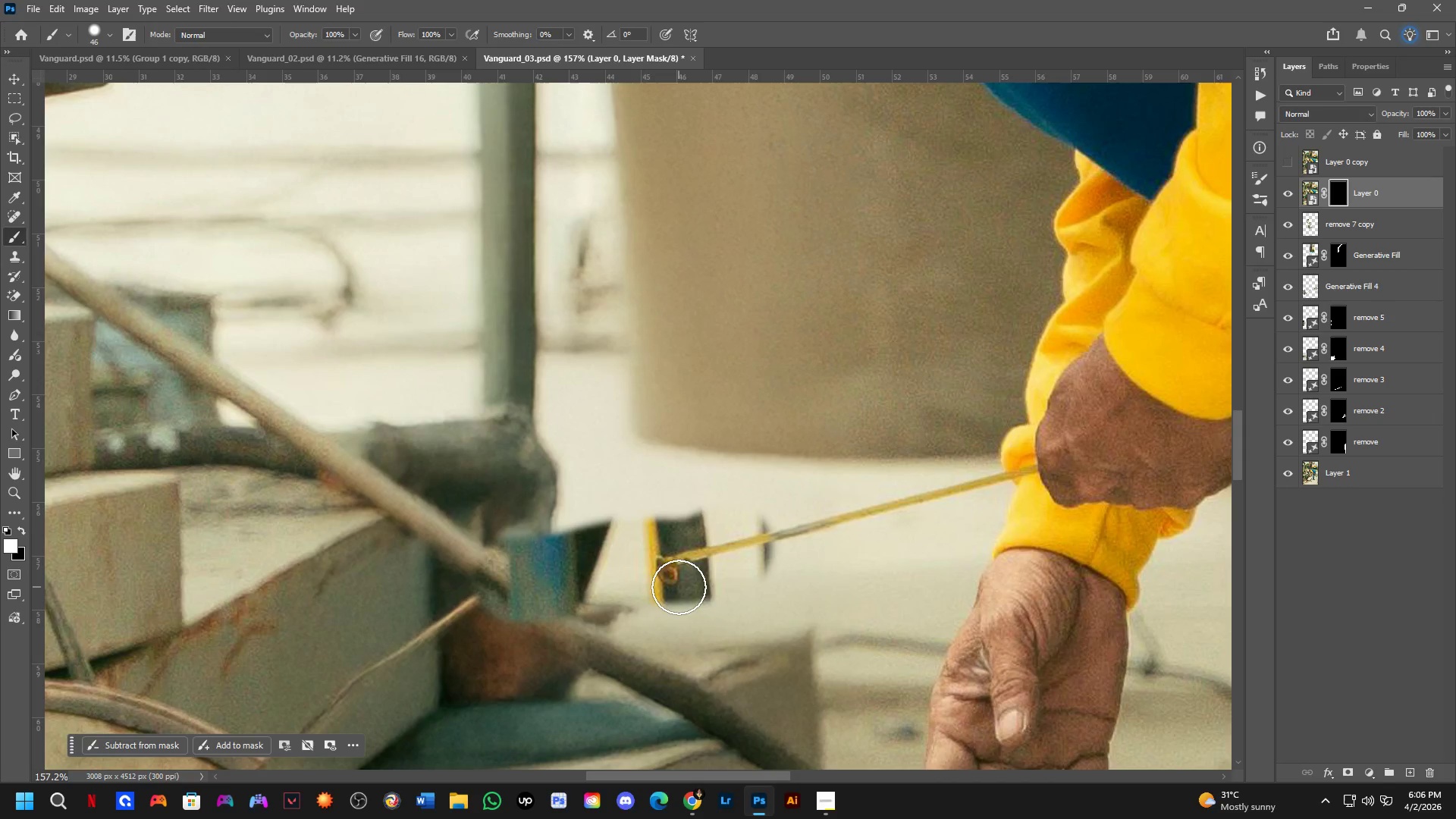 
hold_key(key=AltLeft, duration=0.36)
 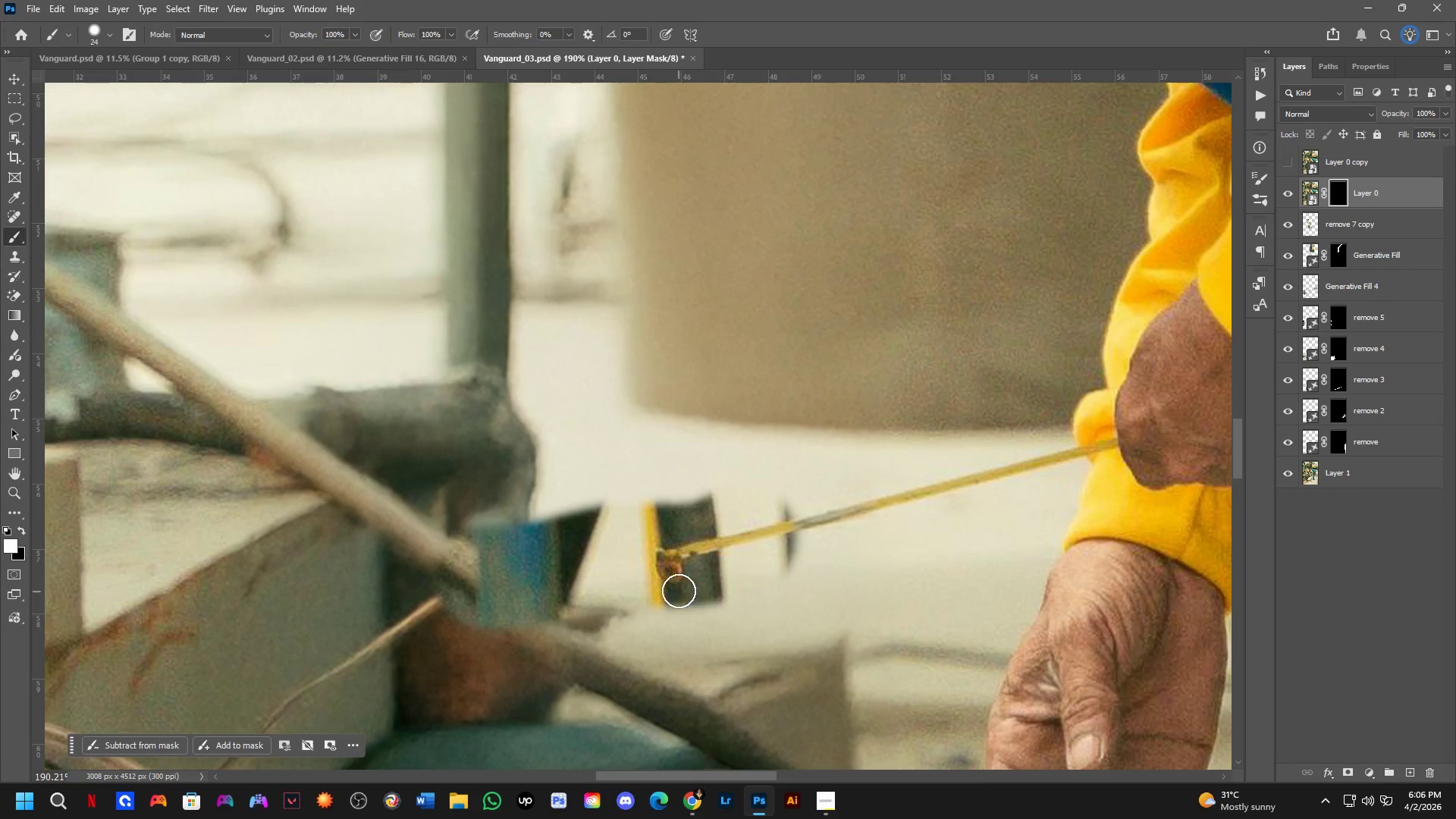 
scroll: coordinate [666, 592], scroll_direction: up, amount: 6.0
 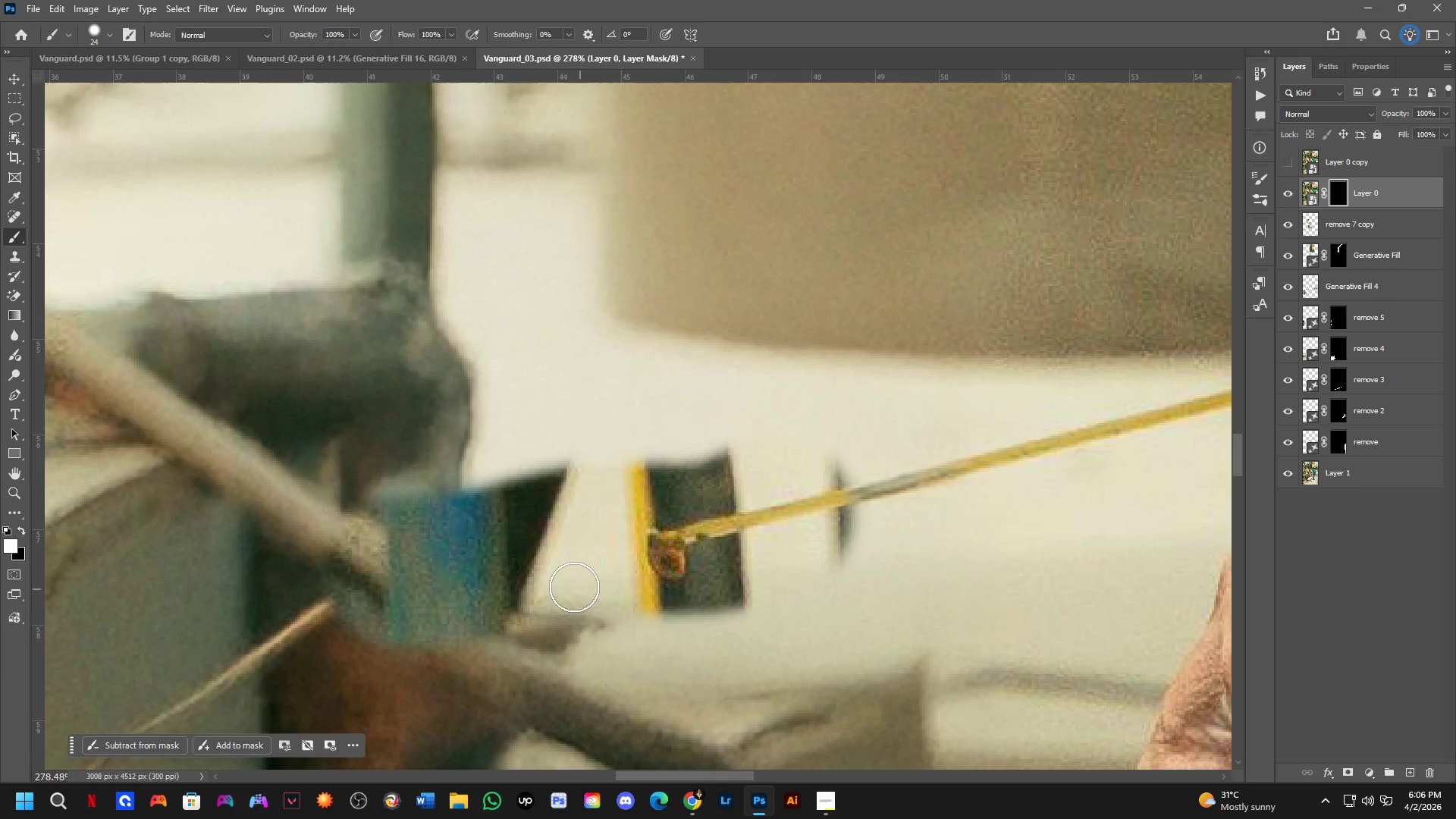 
scroll: coordinate [571, 548], scroll_direction: down, amount: 8.0
 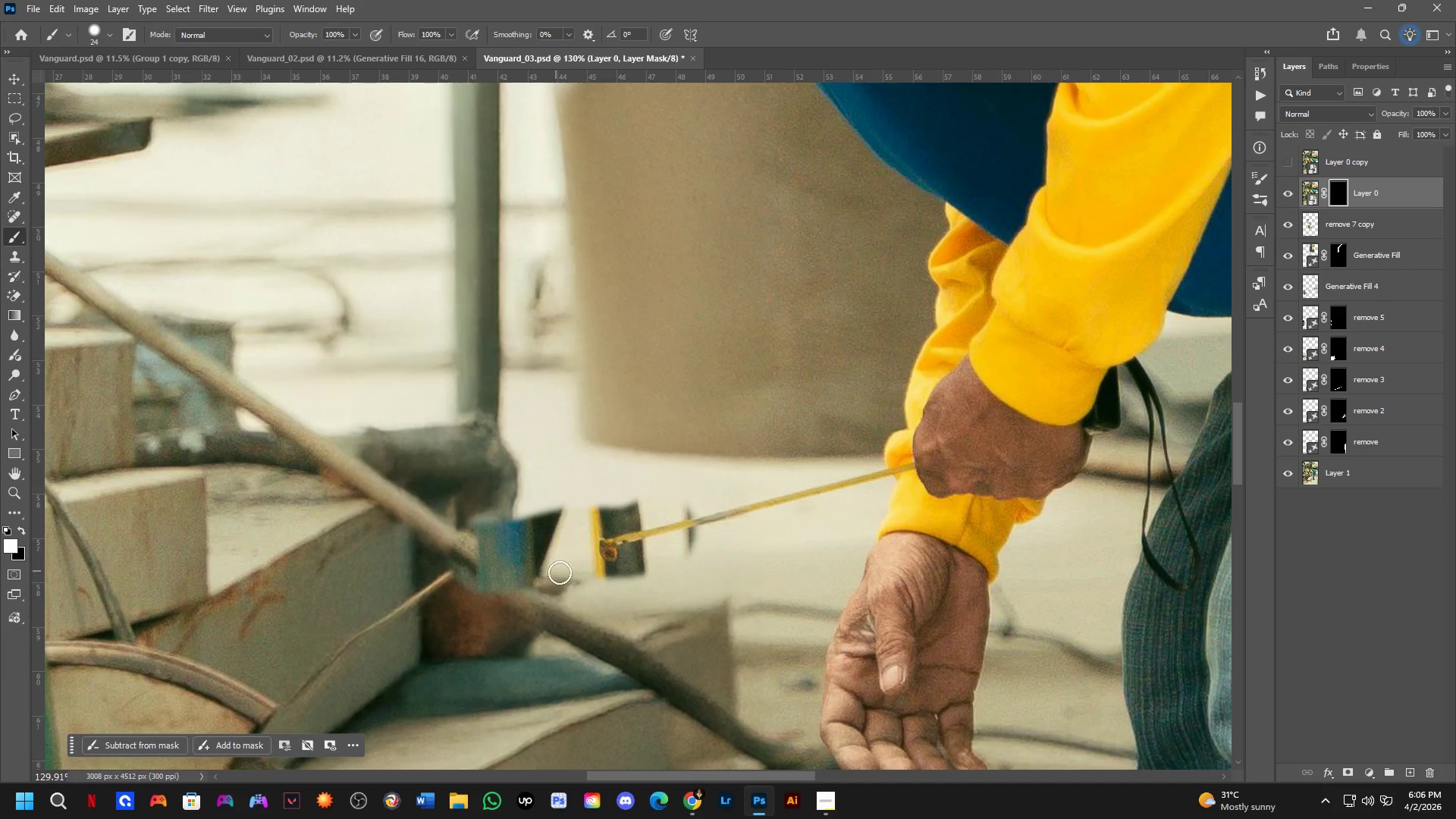 
left_click_drag(start_coordinate=[607, 557], to_coordinate=[785, 504])
 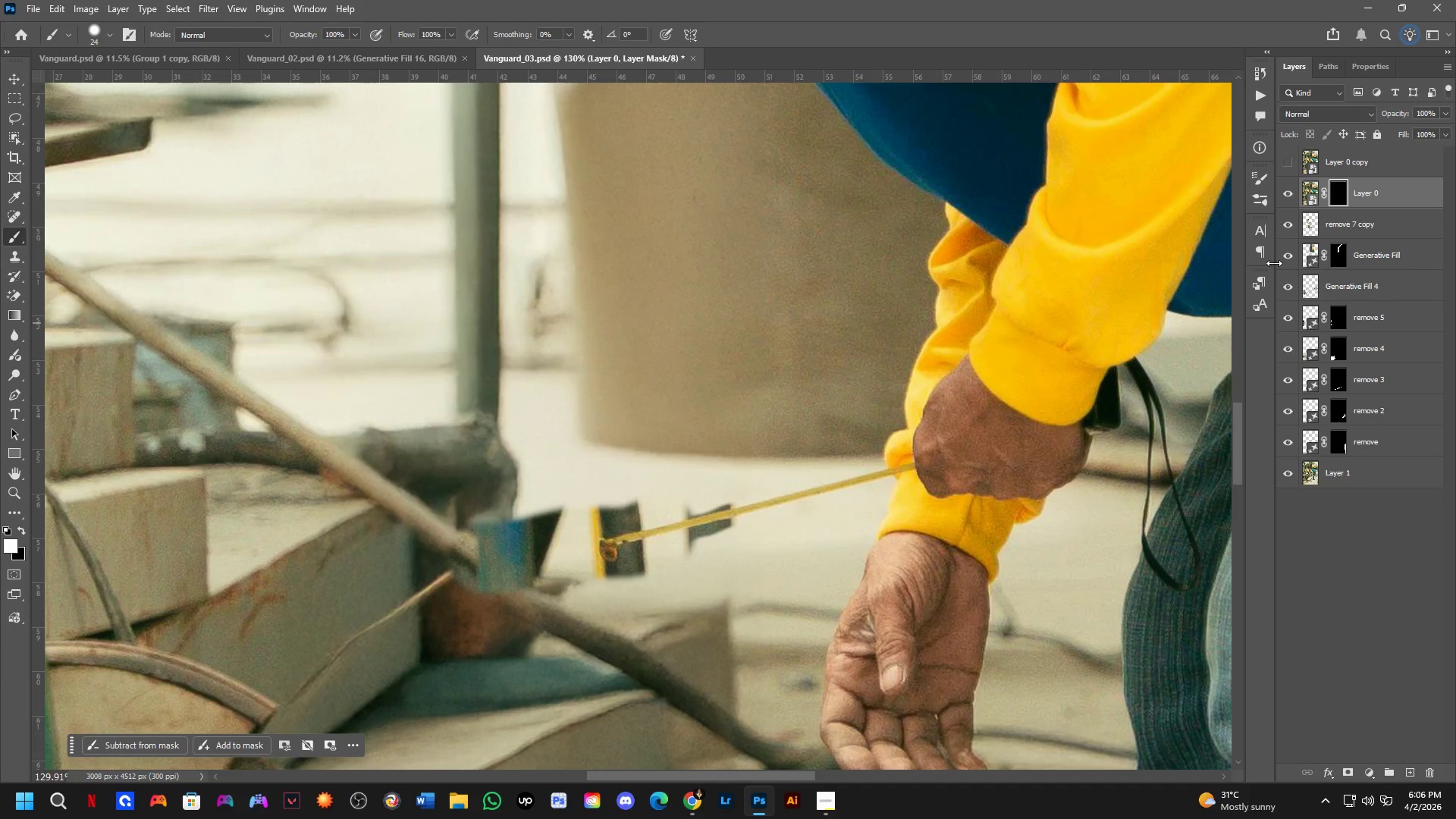 
scroll: coordinate [711, 527], scroll_direction: up, amount: 7.0
 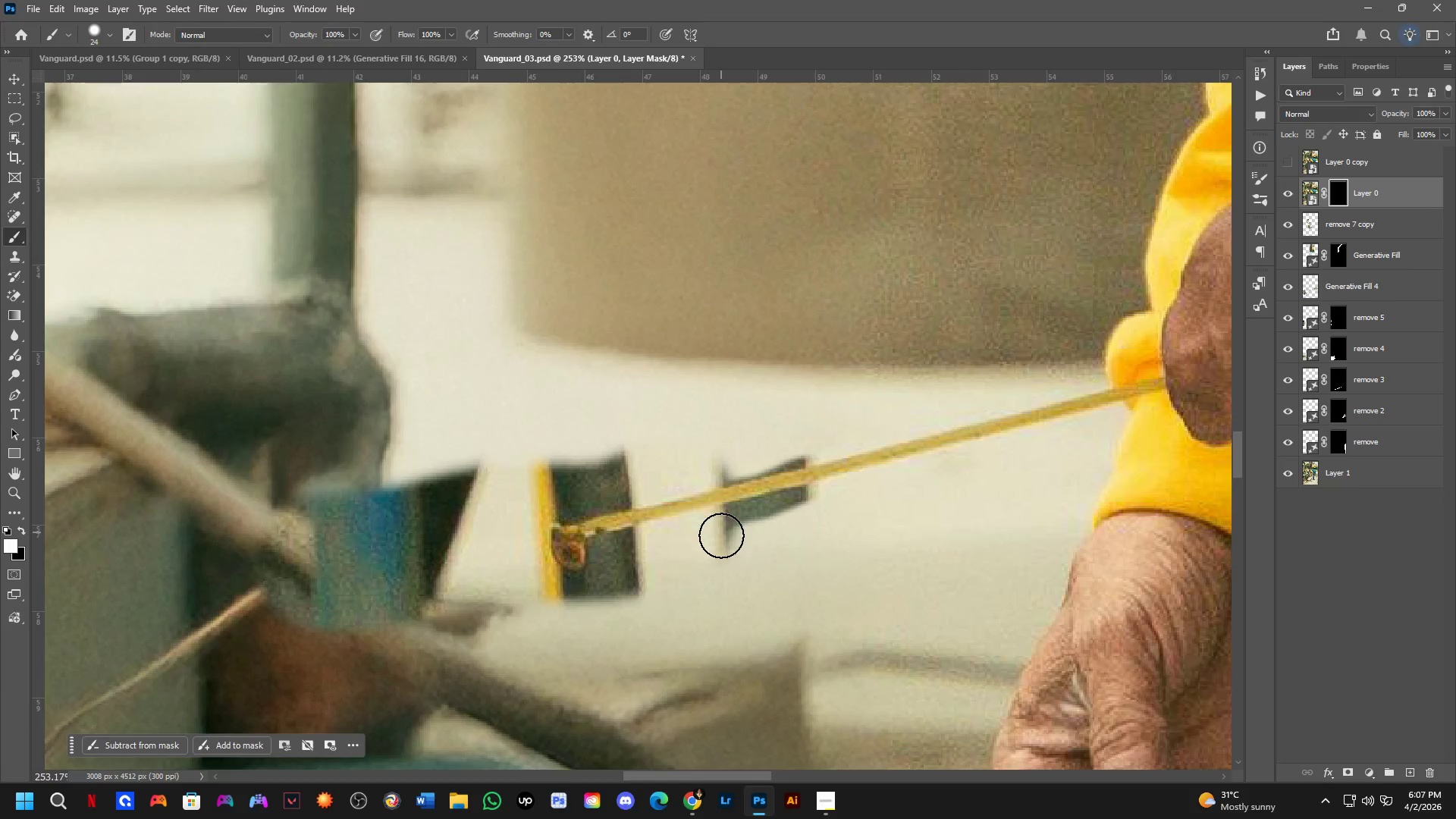 
key(X)
 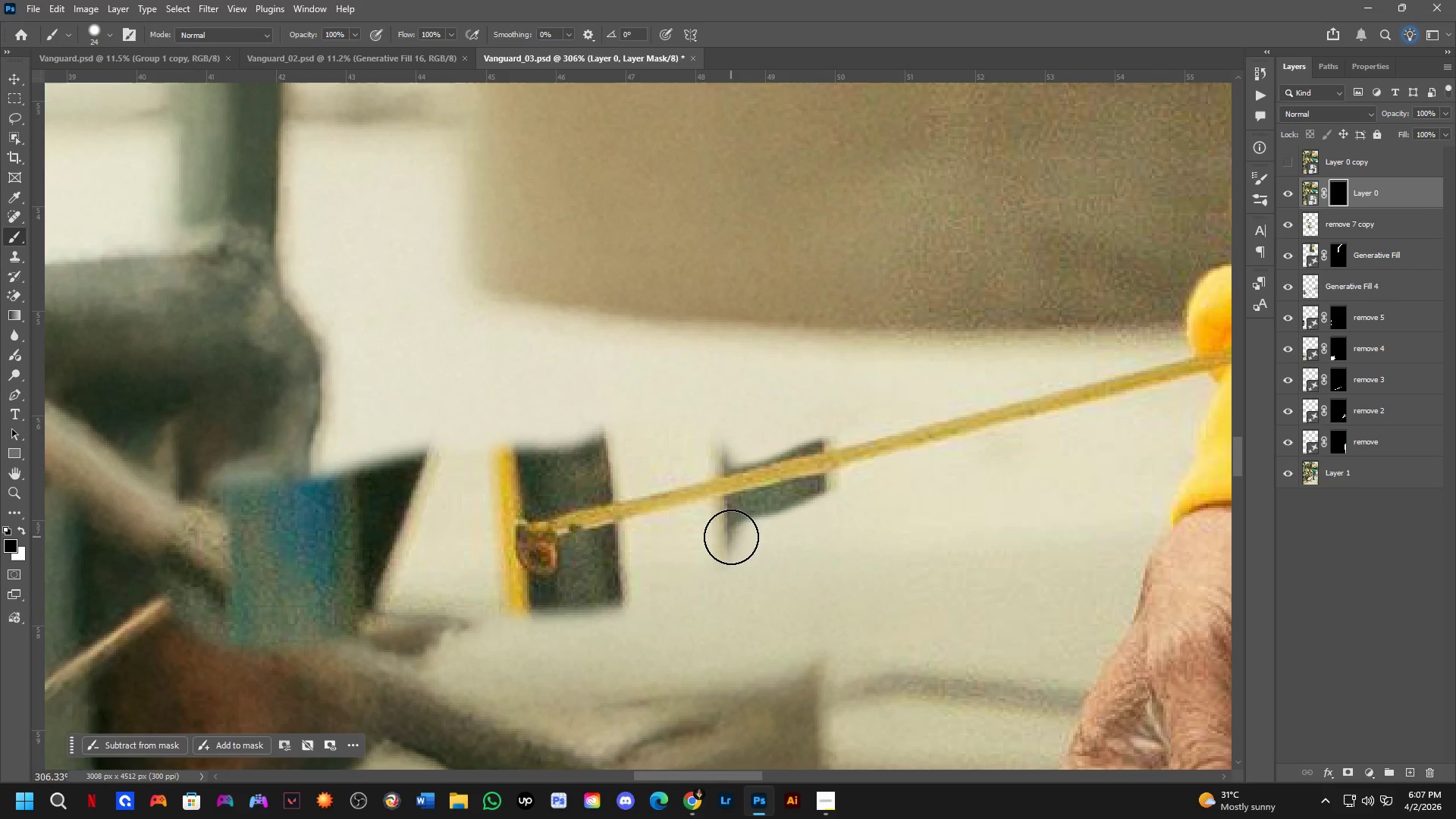 
scroll: coordinate [723, 544], scroll_direction: up, amount: 2.0
 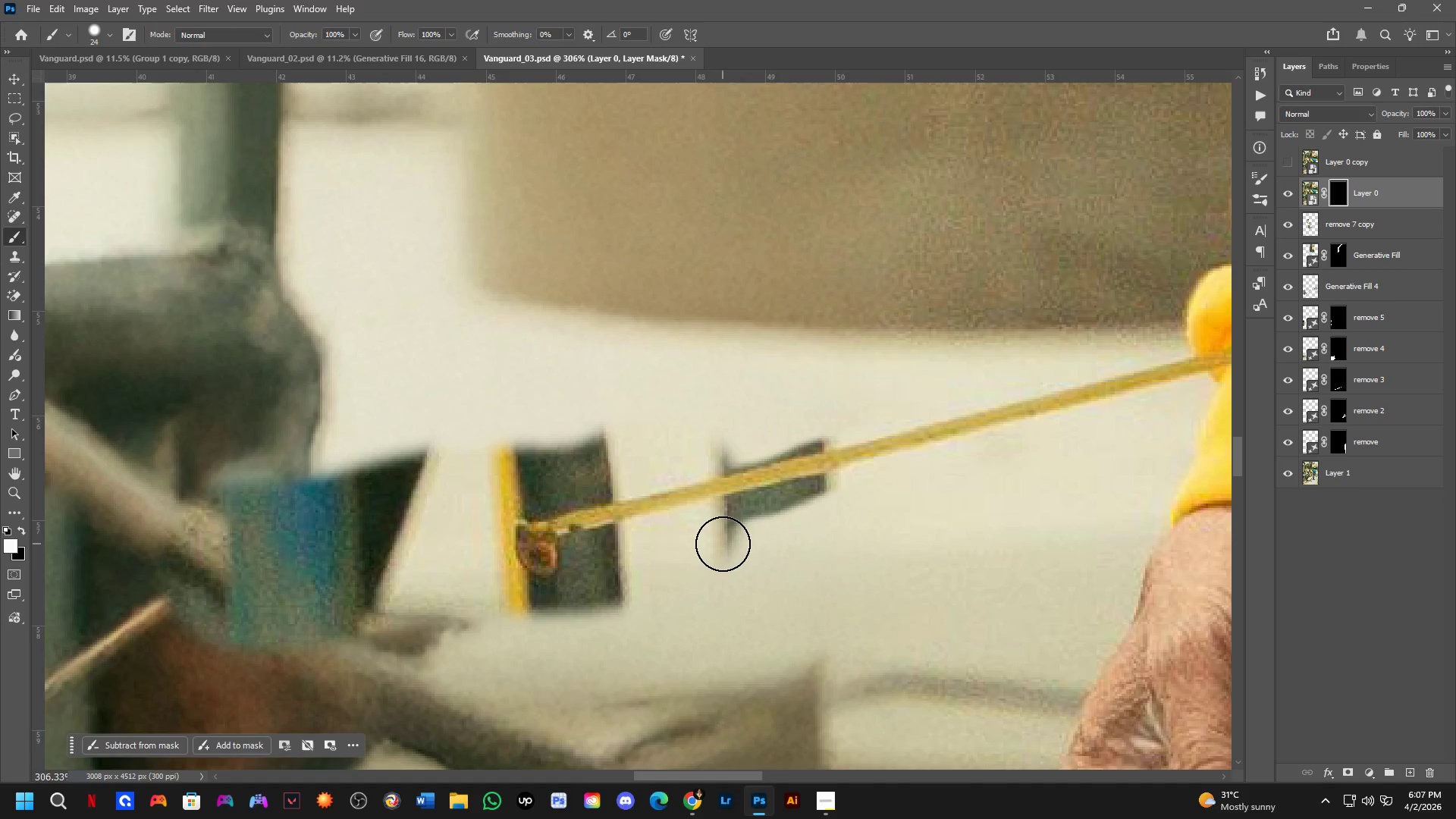 
left_click_drag(start_coordinate=[731, 535], to_coordinate=[843, 500])
 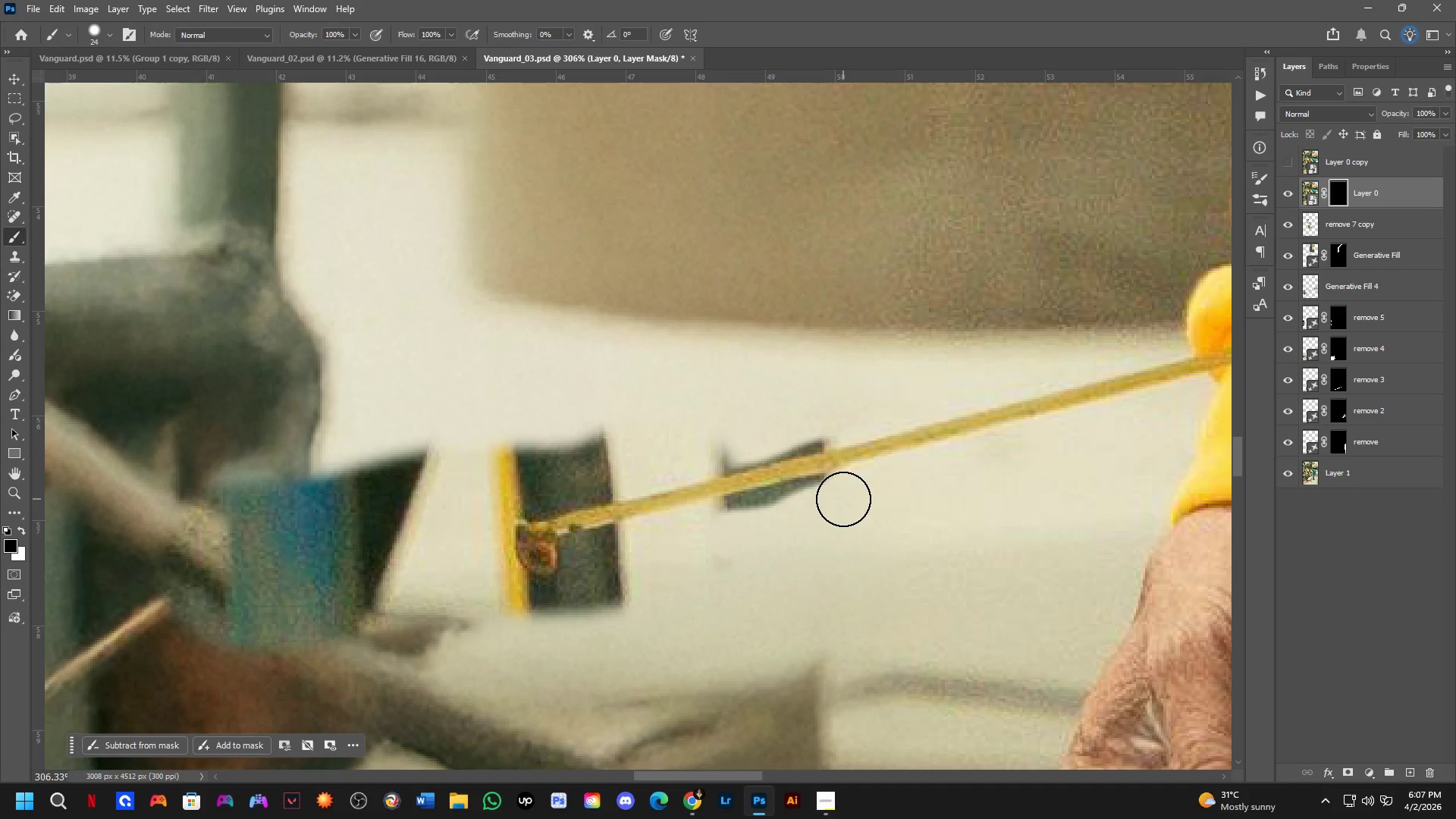 
double_click([843, 499])
 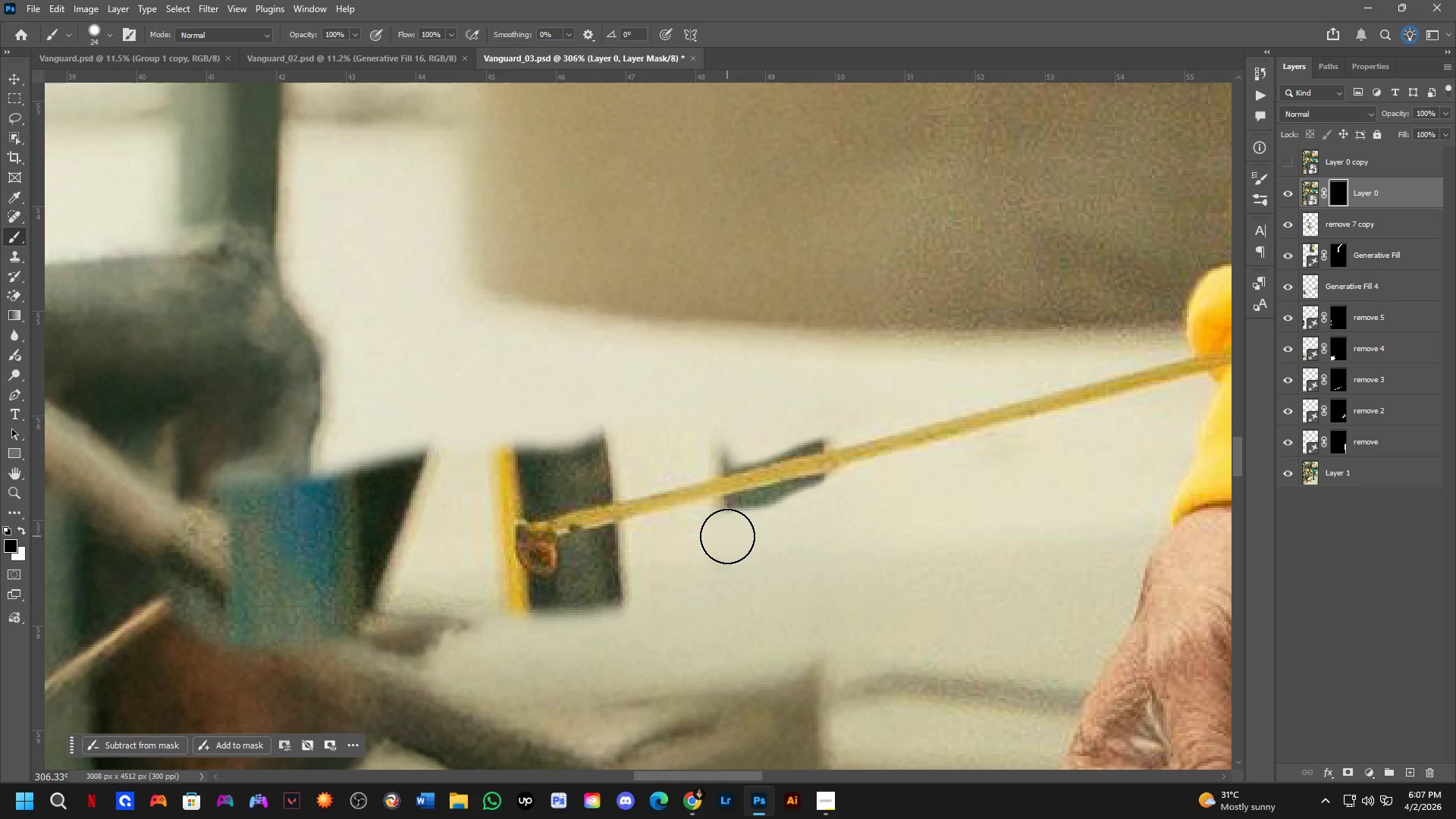 
hold_key(key=ShiftLeft, duration=0.41)
left_click([722, 529])
 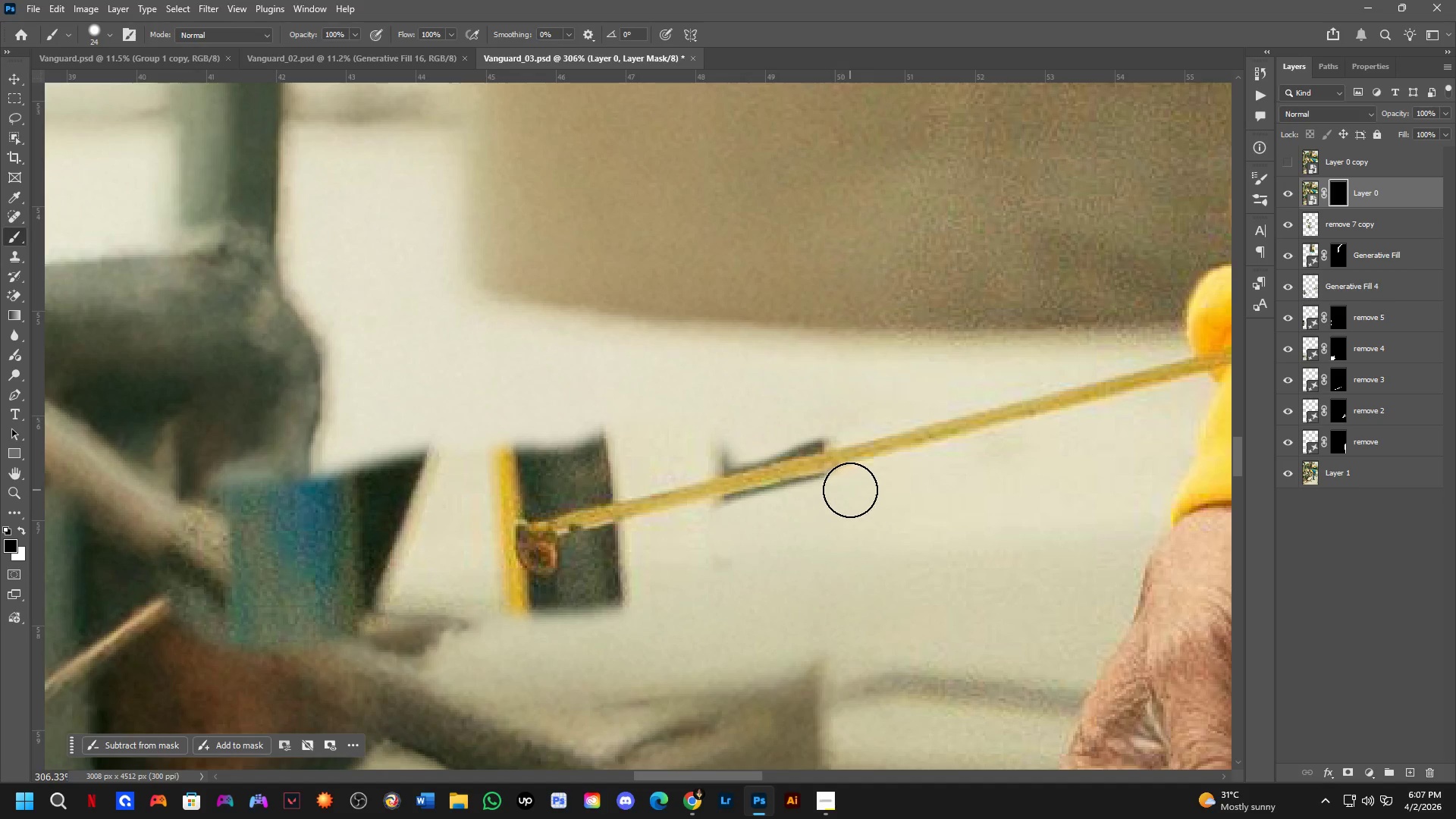 
key(Shift+ShiftLeft)
 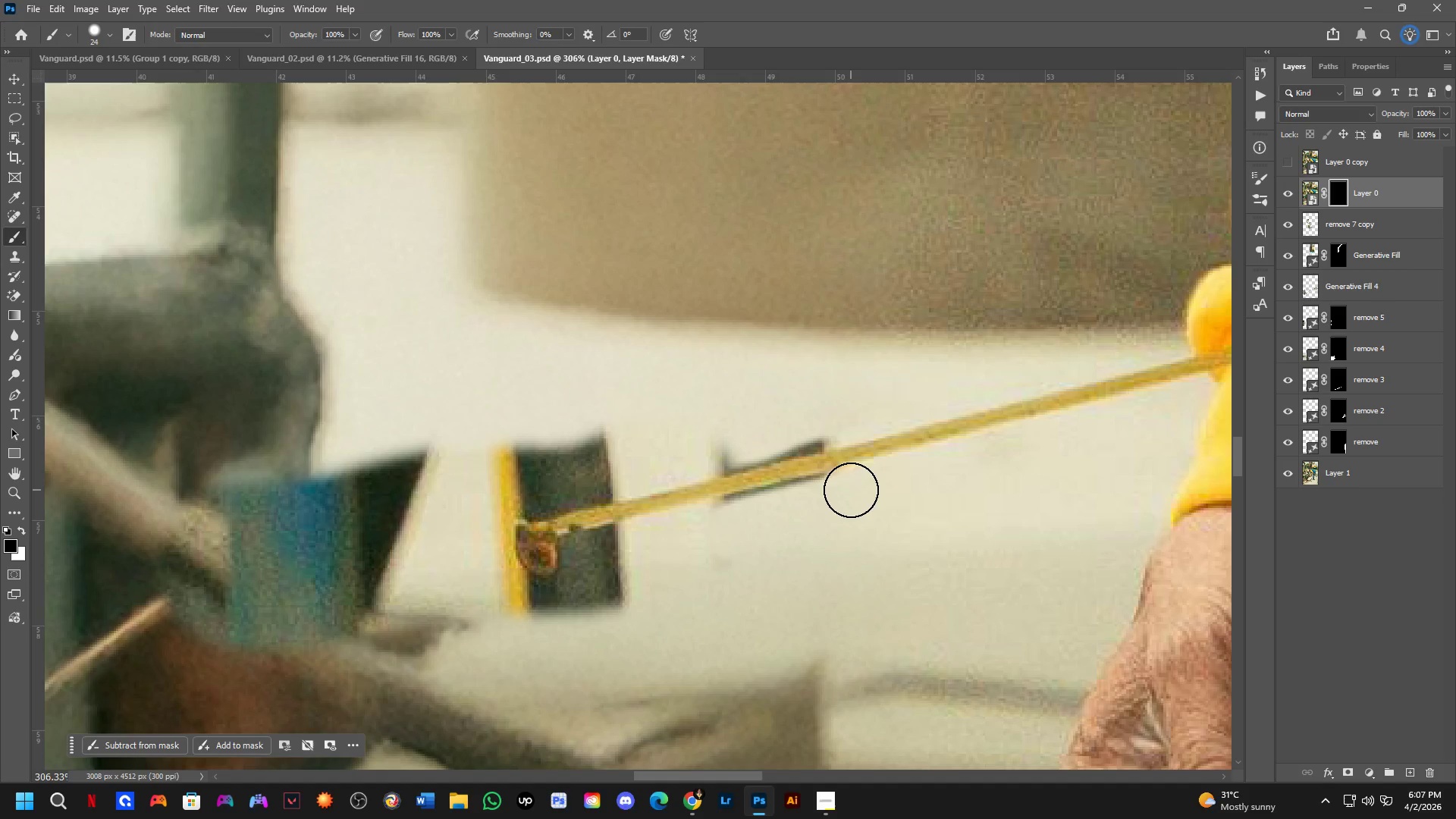 
left_click([851, 490])
 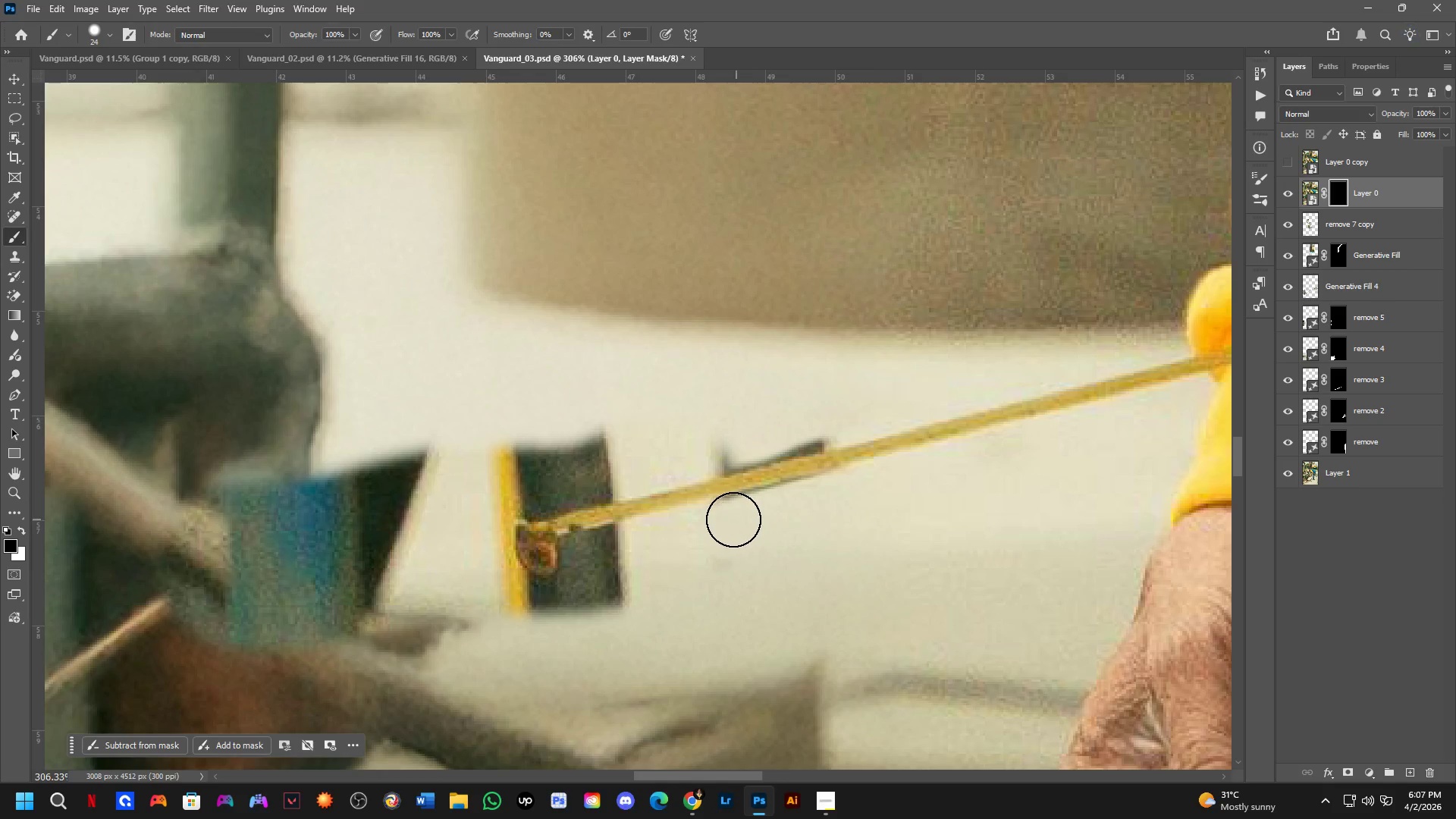 
hold_key(key=ShiftLeft, duration=0.69)
left_click([717, 525])
 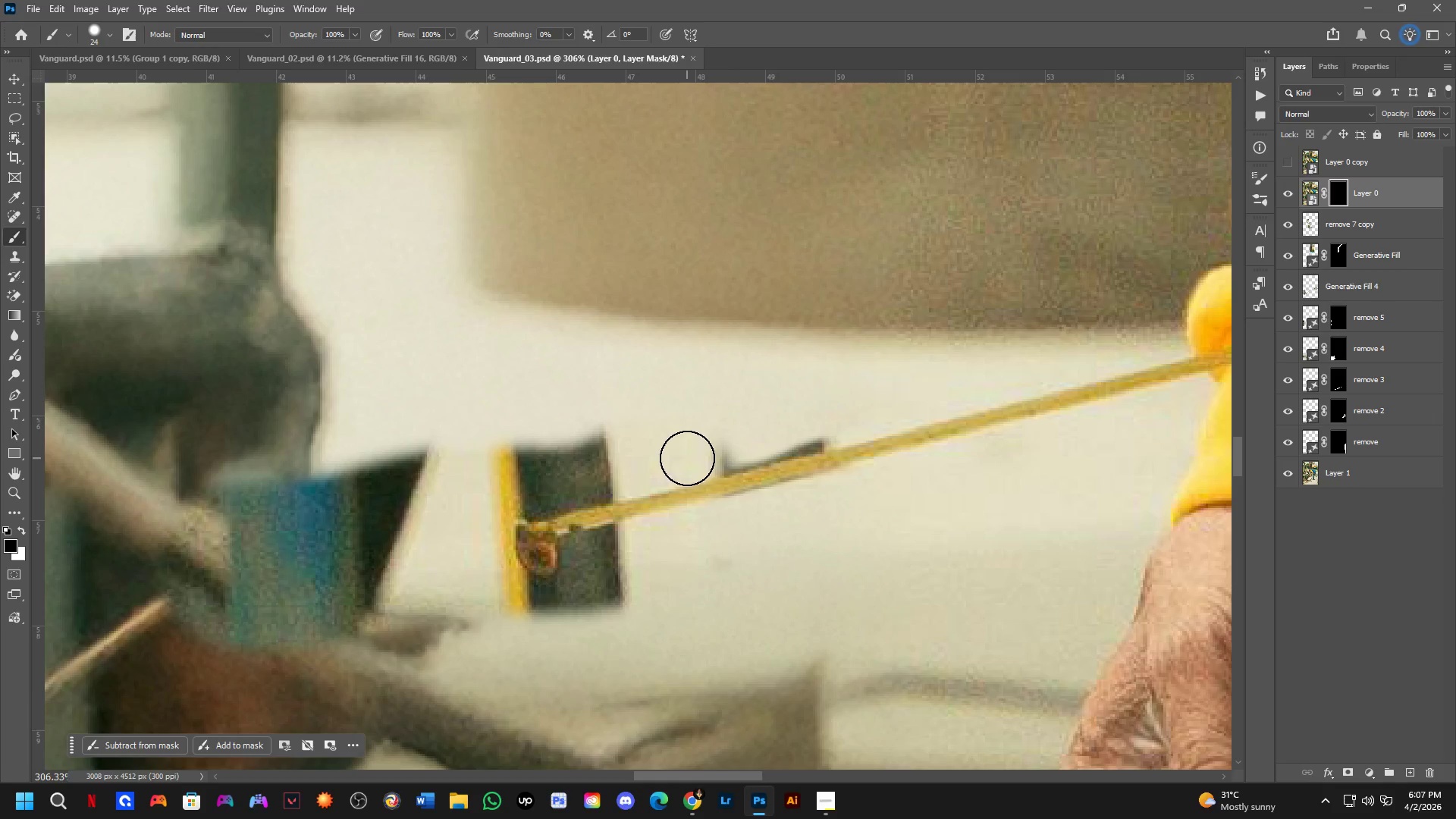 
hold_key(key=ShiftLeft, duration=0.66)
left_click([854, 421])
 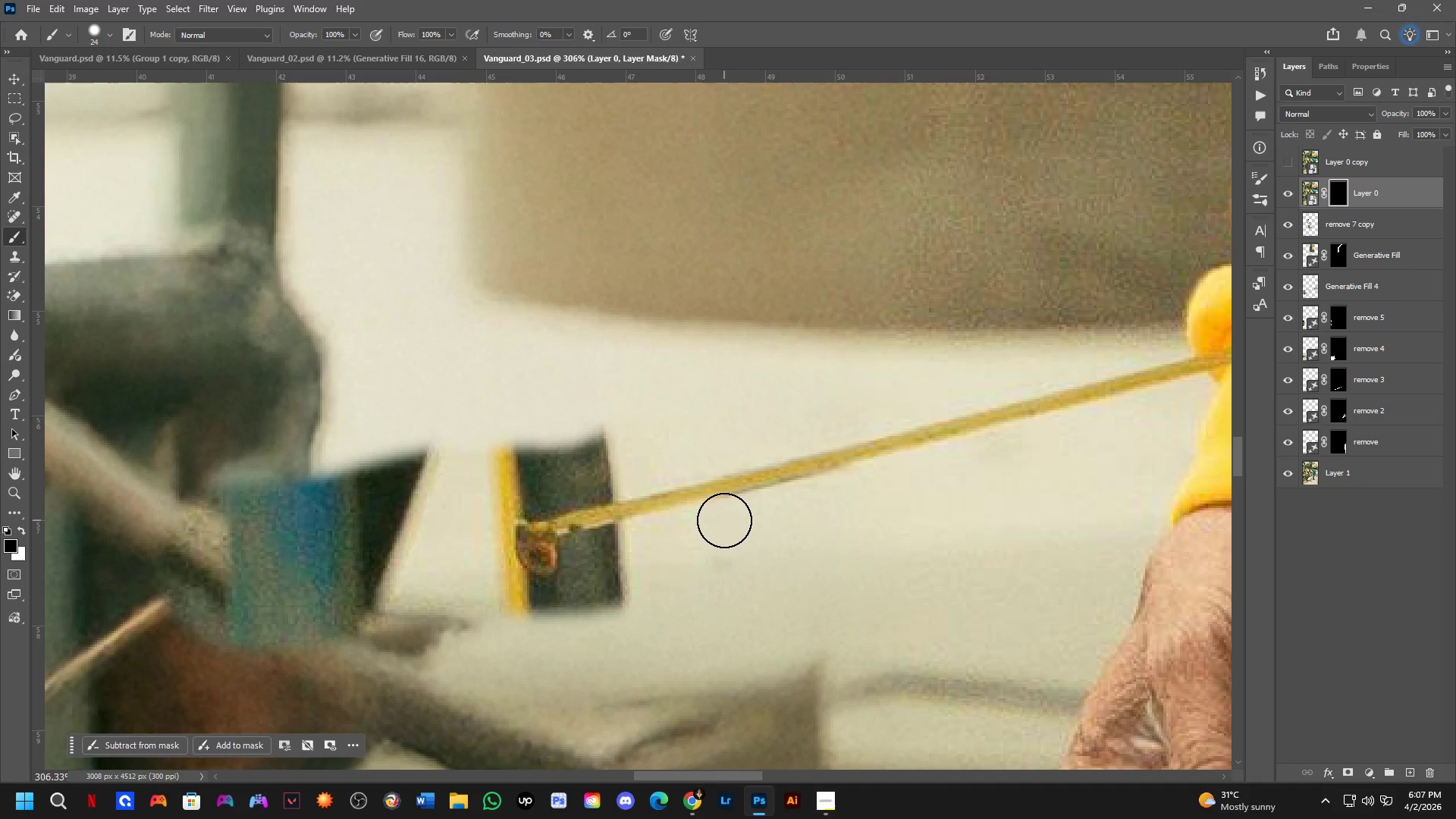 
left_click([726, 526])
 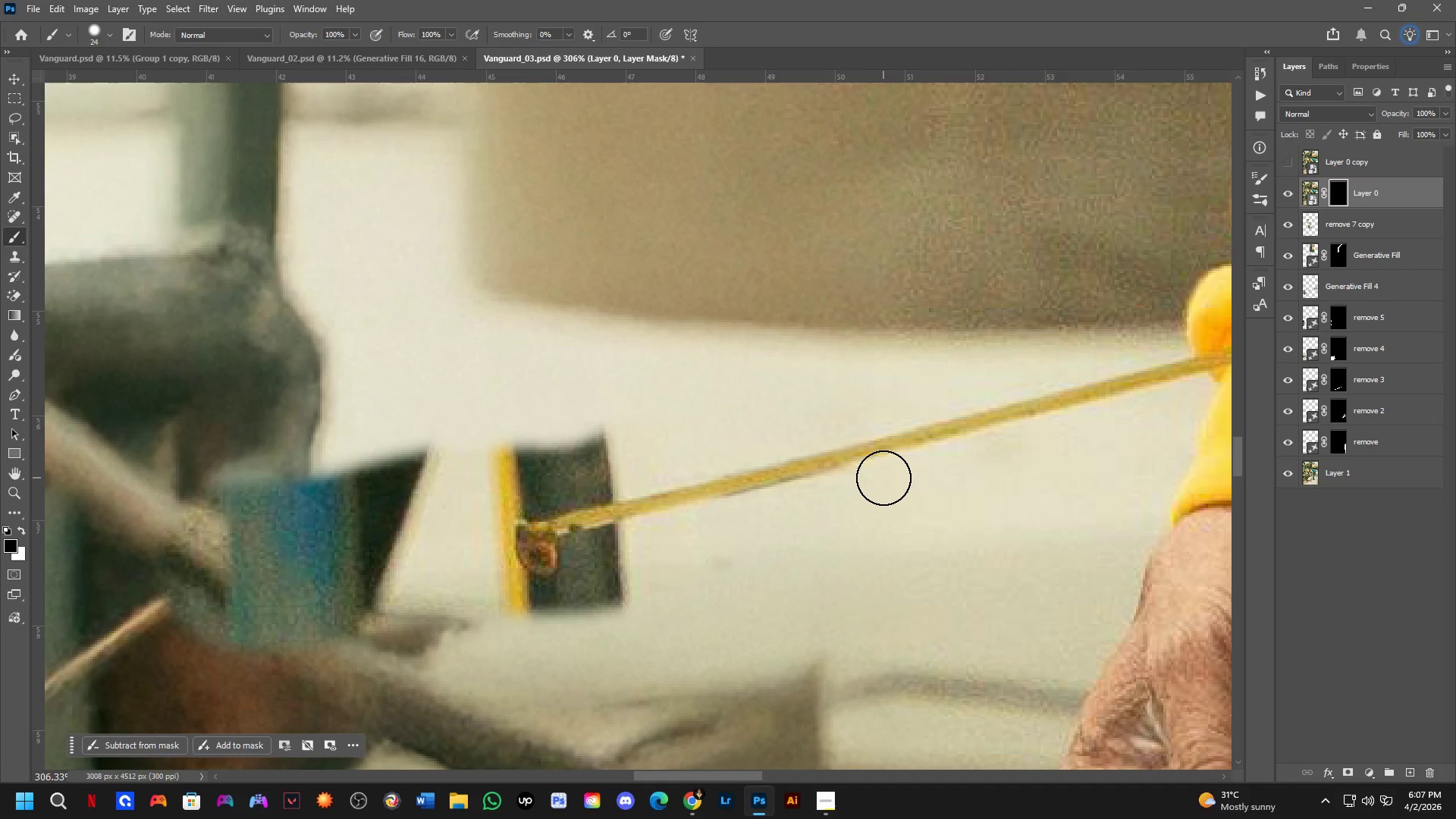 
hold_key(key=ShiftLeft, duration=0.56)
 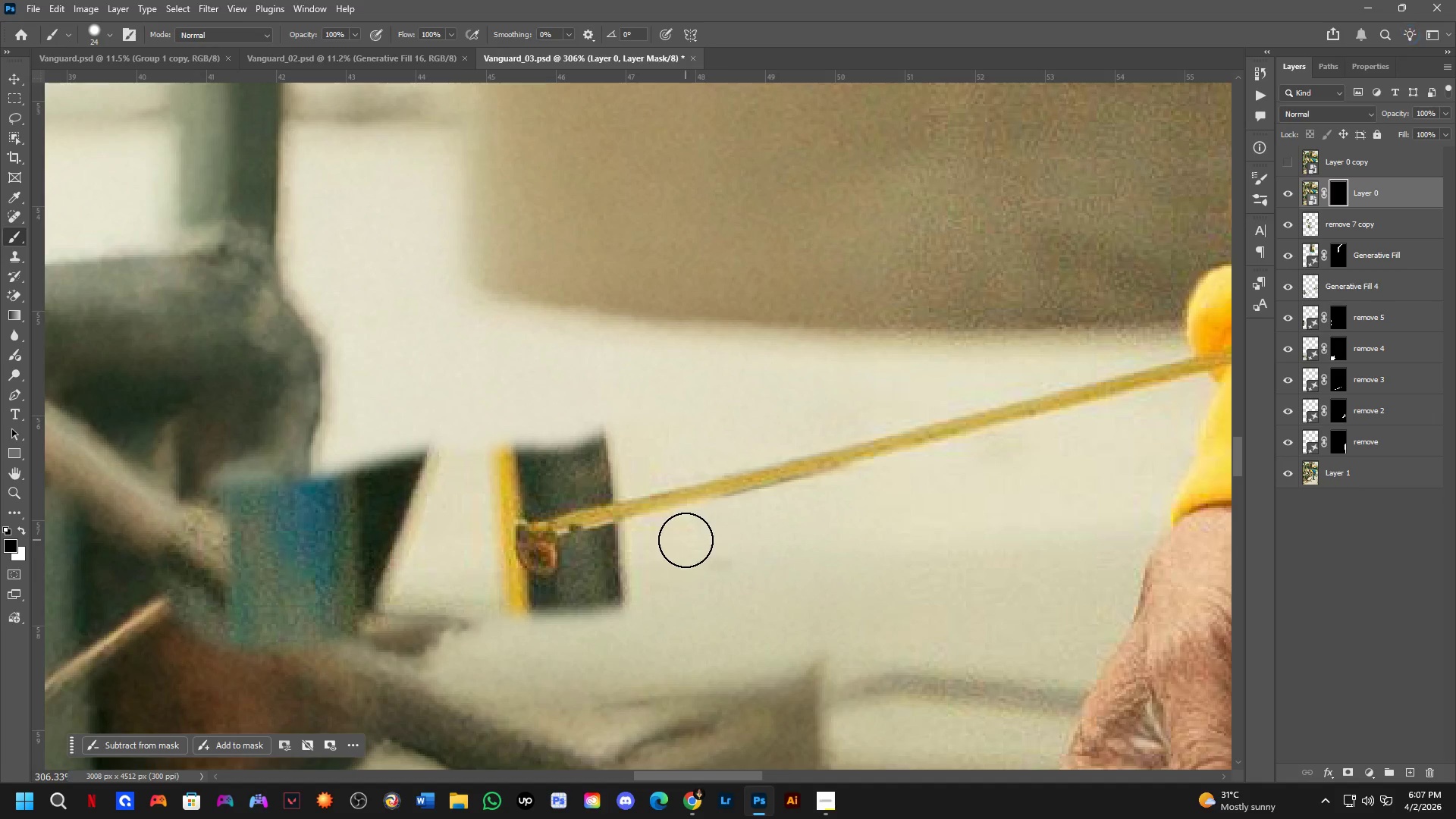 
hold_key(key=ShiftLeft, duration=0.36)
left_click([690, 528])
 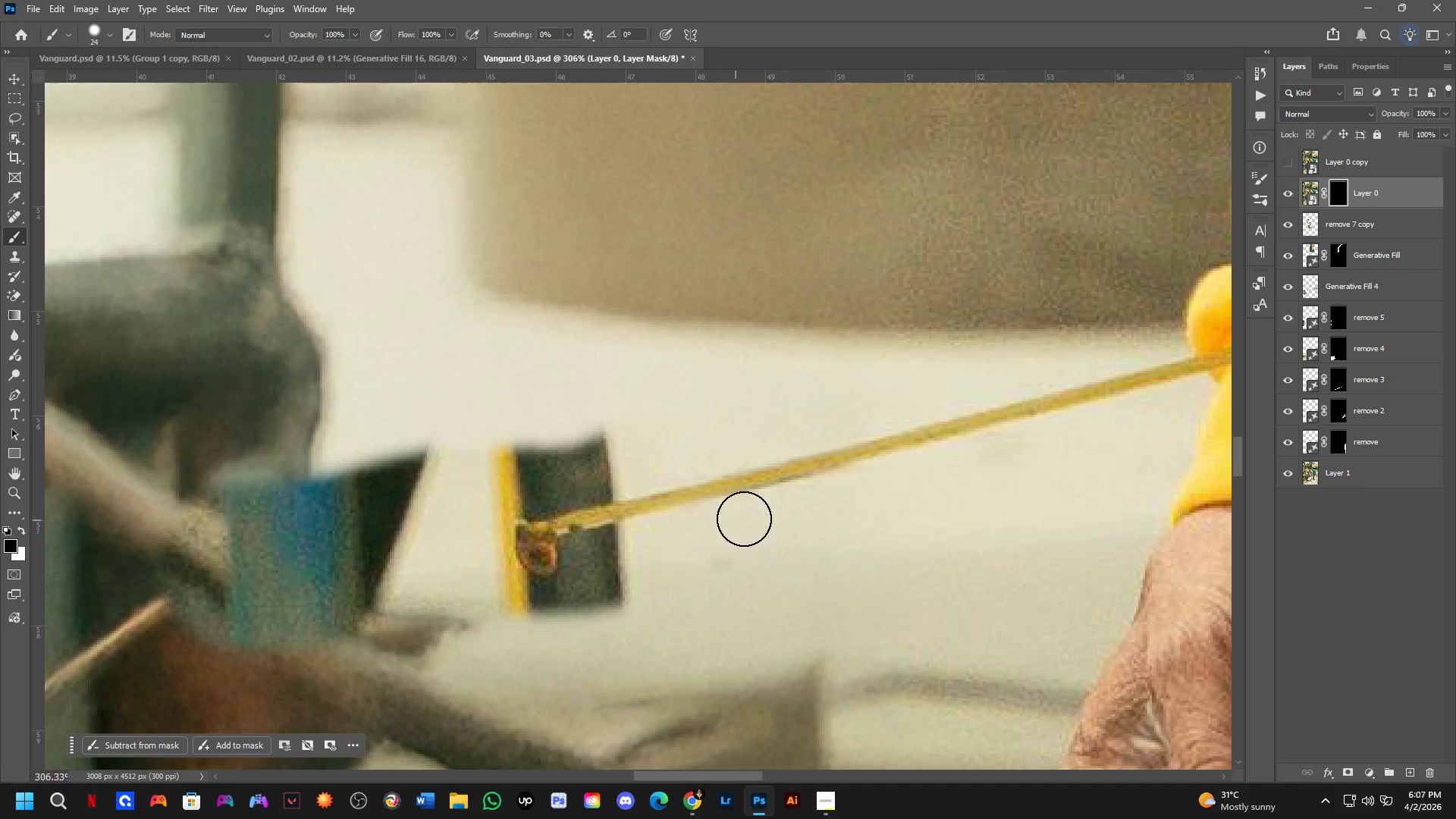 
key(Shift+ShiftLeft)
 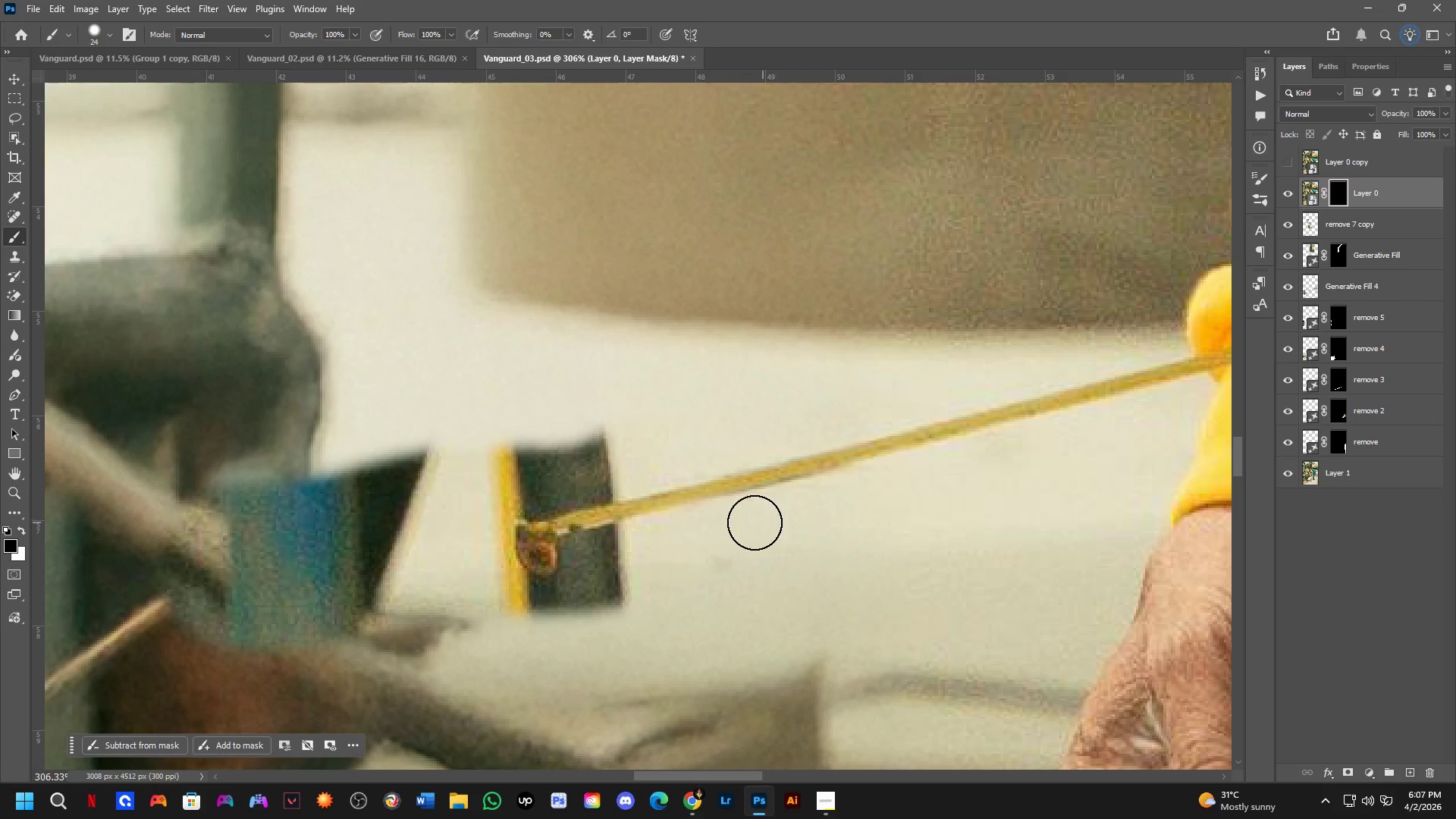 
hold_key(key=Space, duration=0.48)
 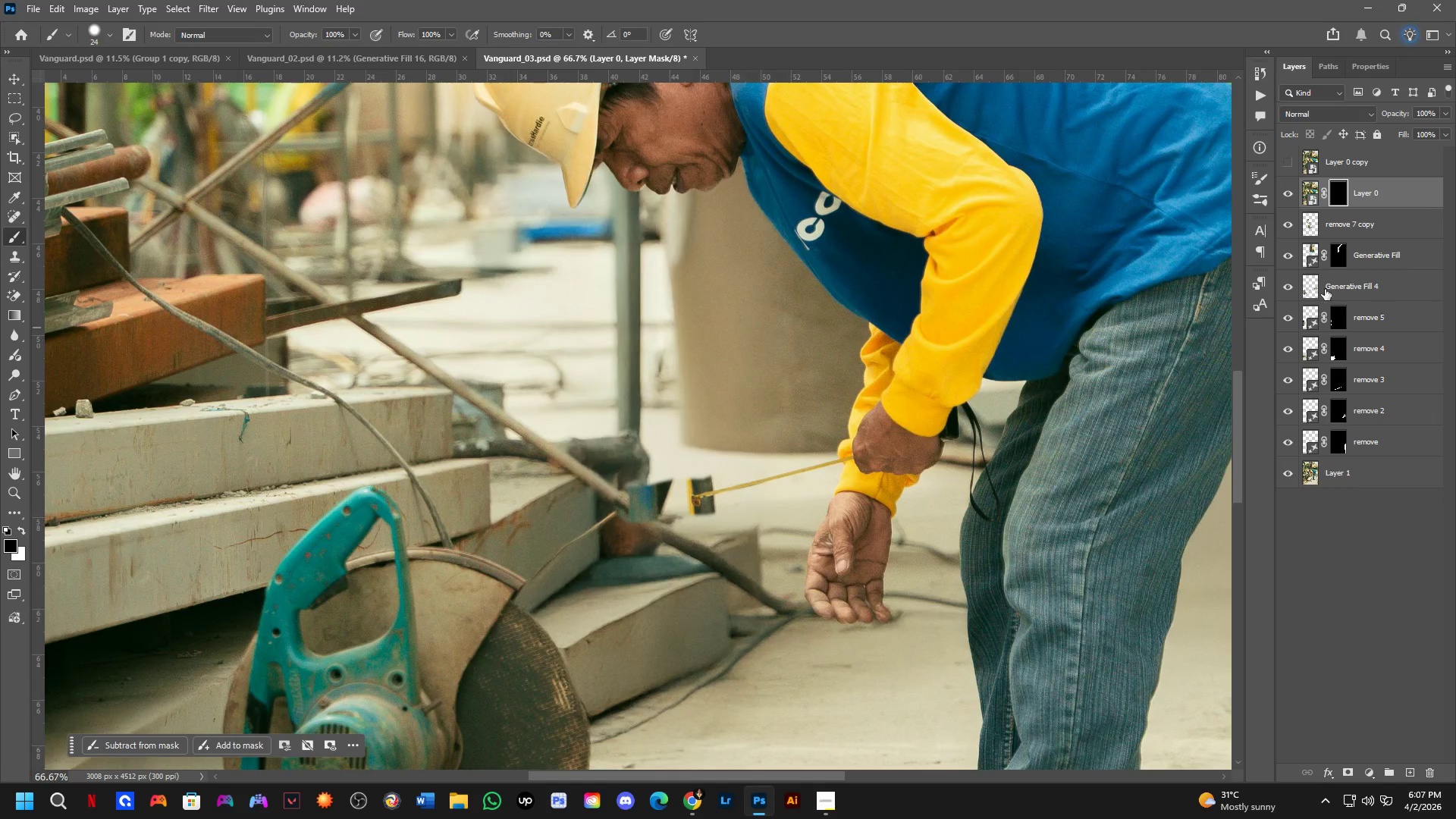 
scroll: coordinate [742, 513], scroll_direction: down, amount: 4.0
 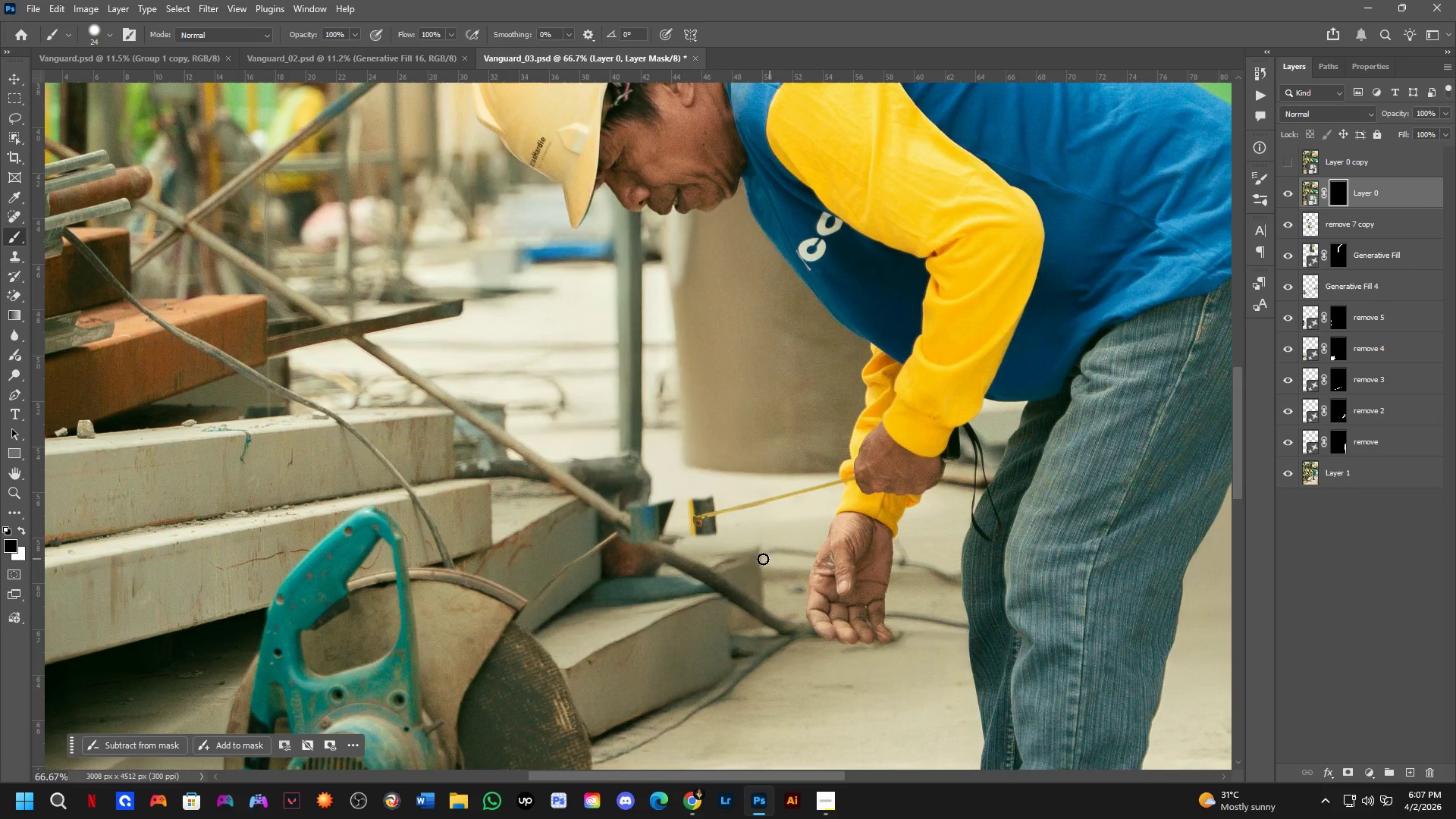 
left_click_drag(start_coordinate=[748, 560], to_coordinate=[746, 540])
 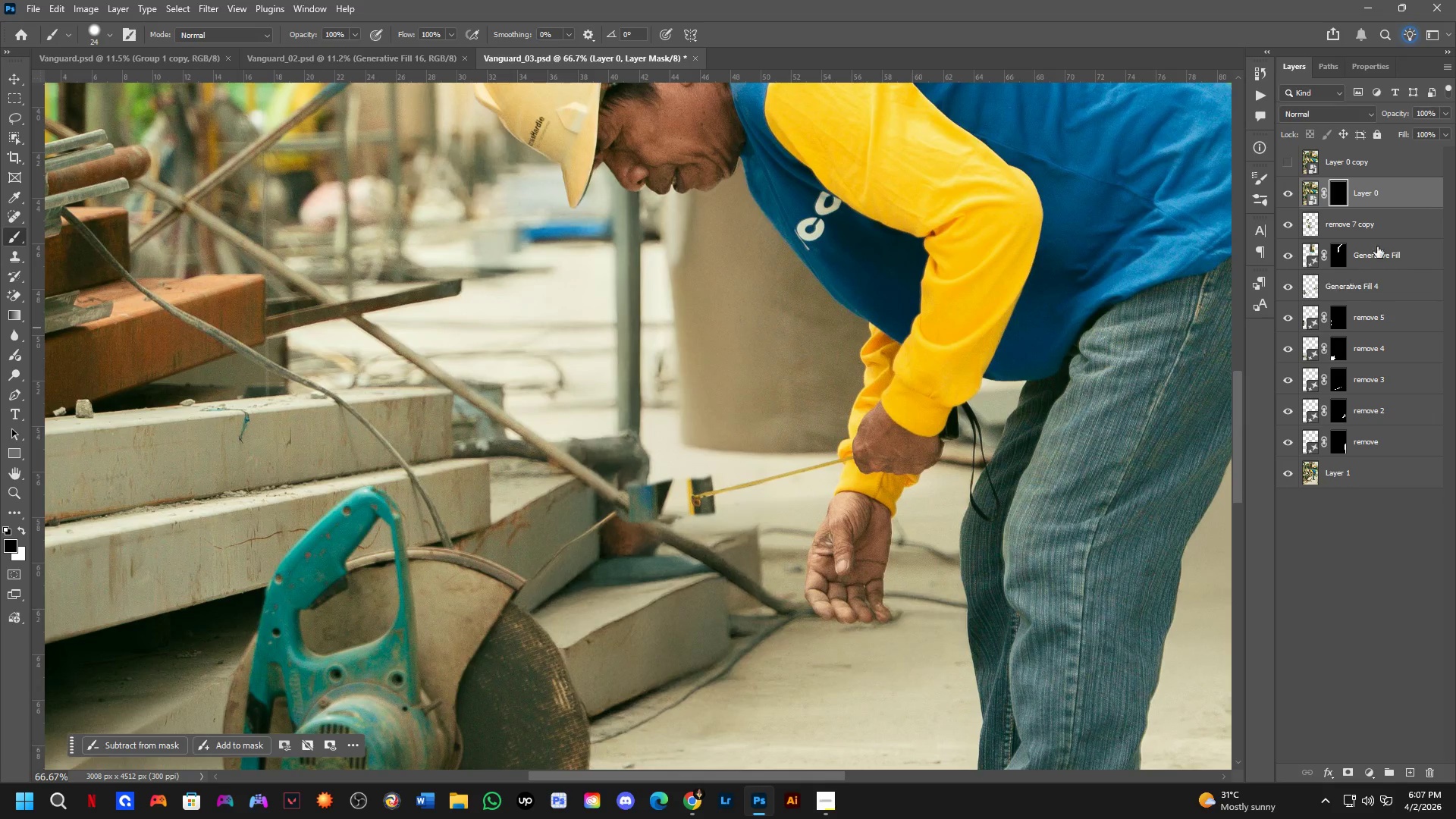 
hold_key(key=ControlLeft, duration=0.64)
hold_key(key=ShiftLeft, duration=0.62)
left_click([1383, 228])
 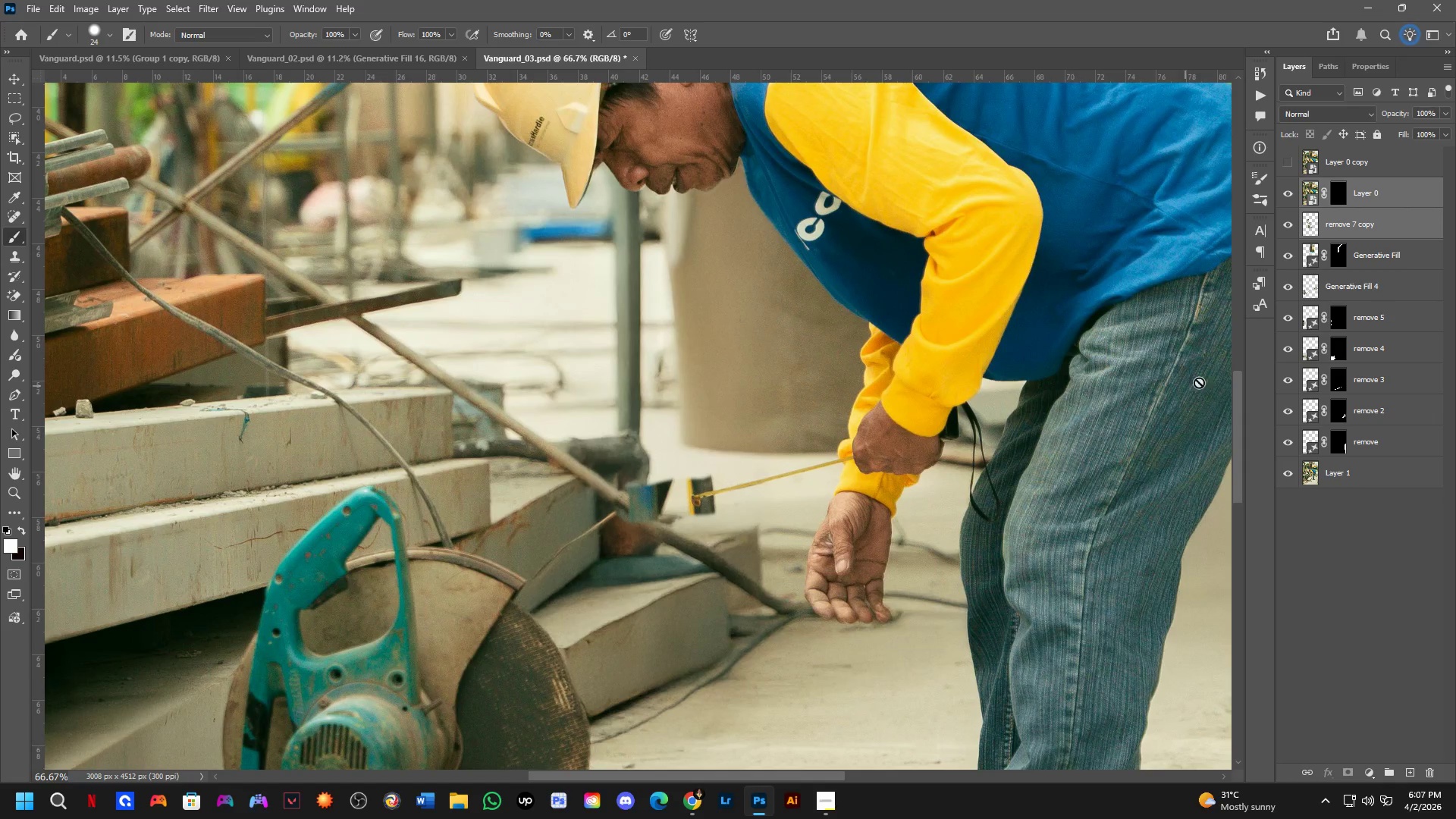 
scroll: coordinate [733, 457], scroll_direction: up, amount: 4.0
 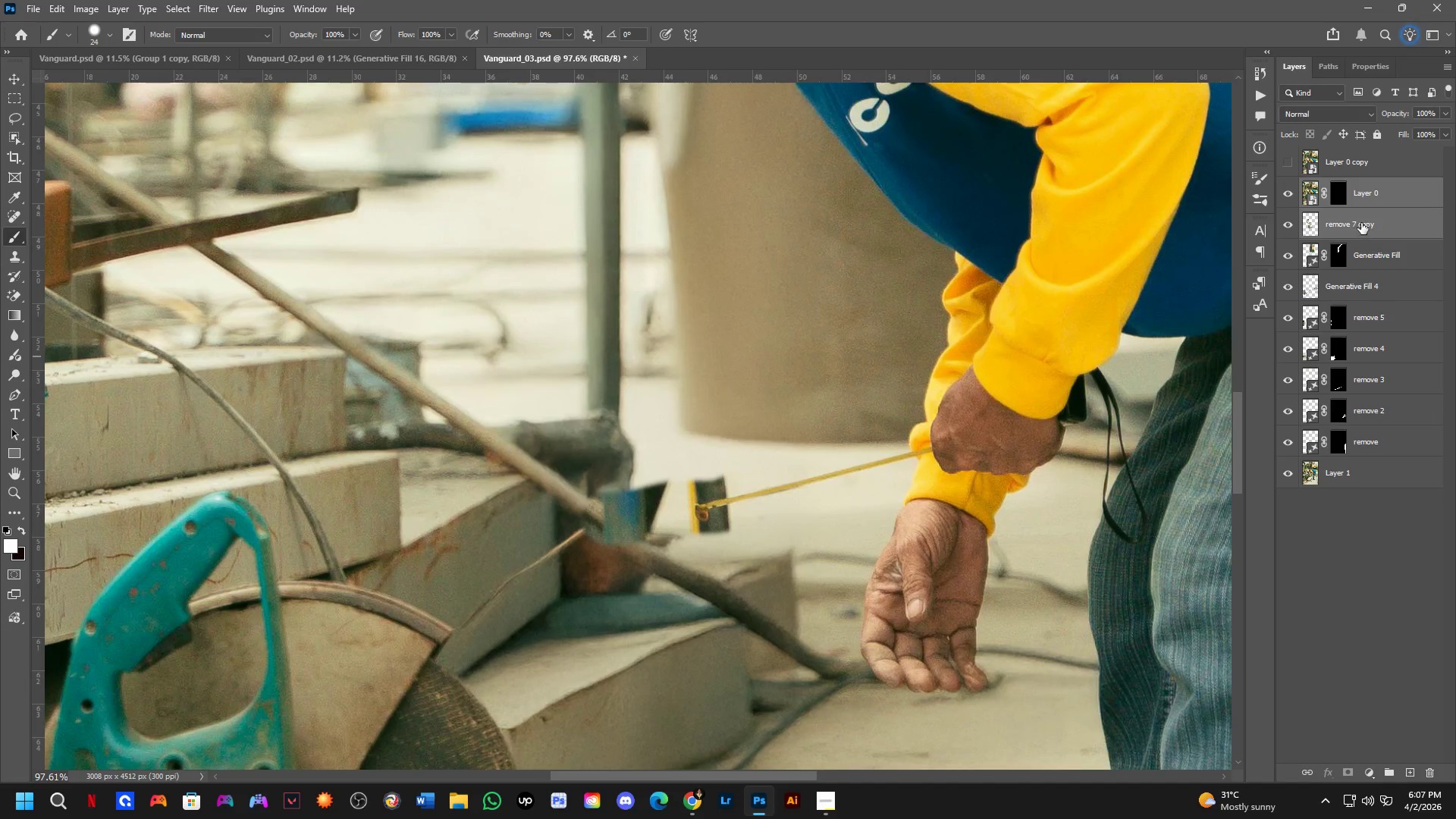 
left_click([1387, 196])
 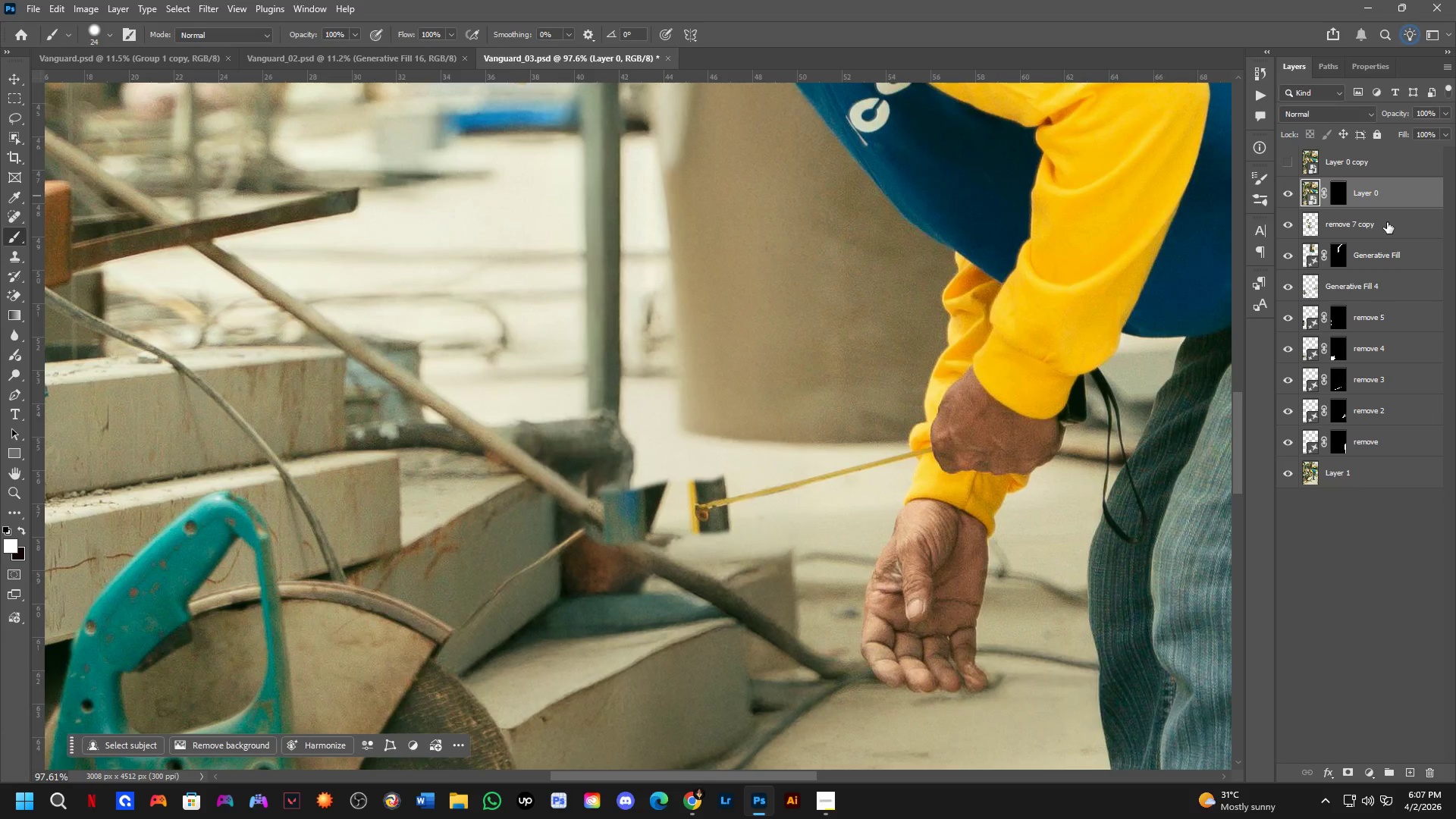 
hold_key(key=ShiftLeft, duration=0.62)
hold_key(key=ControlLeft, duration=0.61)
left_click([1389, 233])
 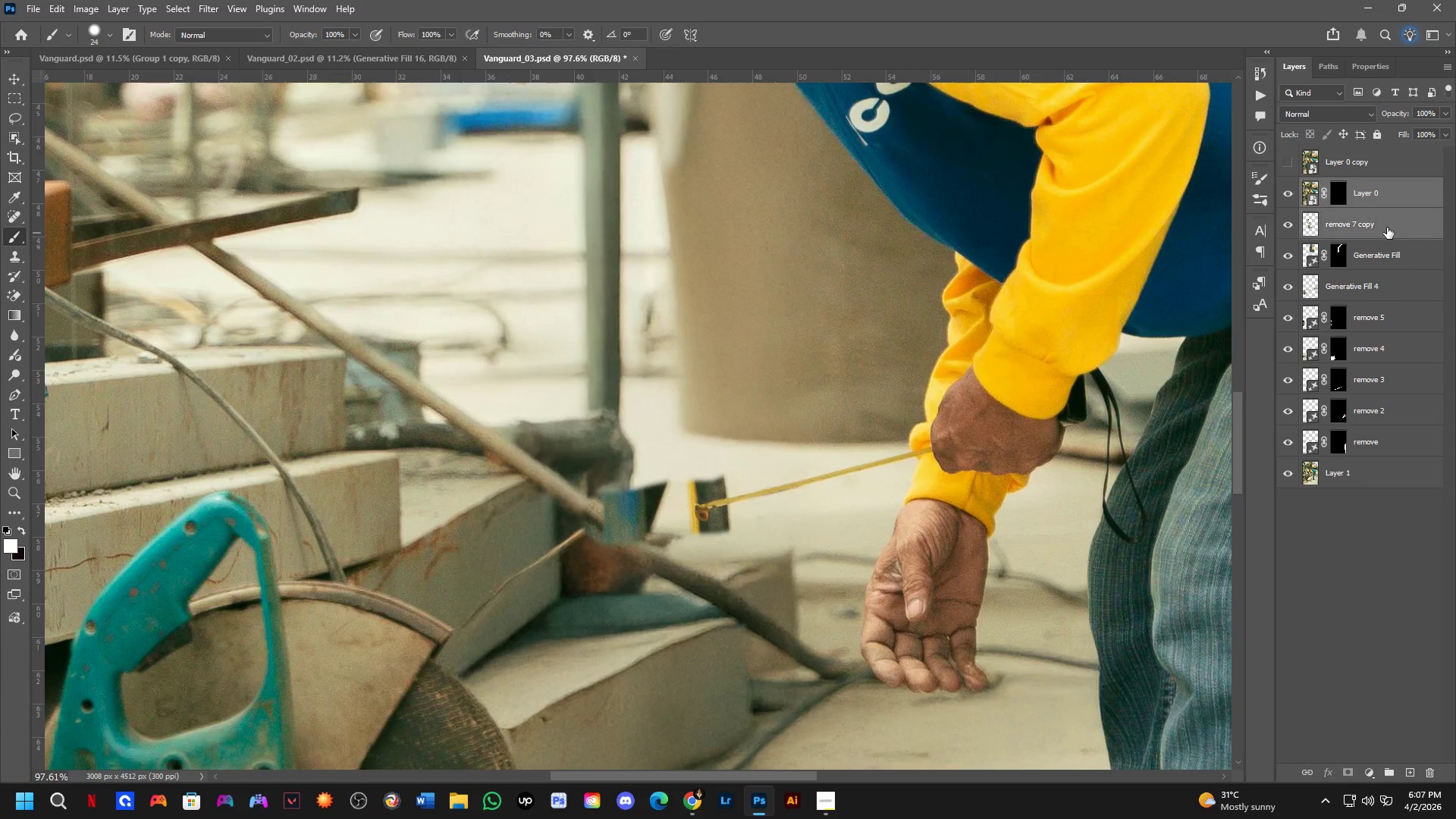 
key(Control+E)
 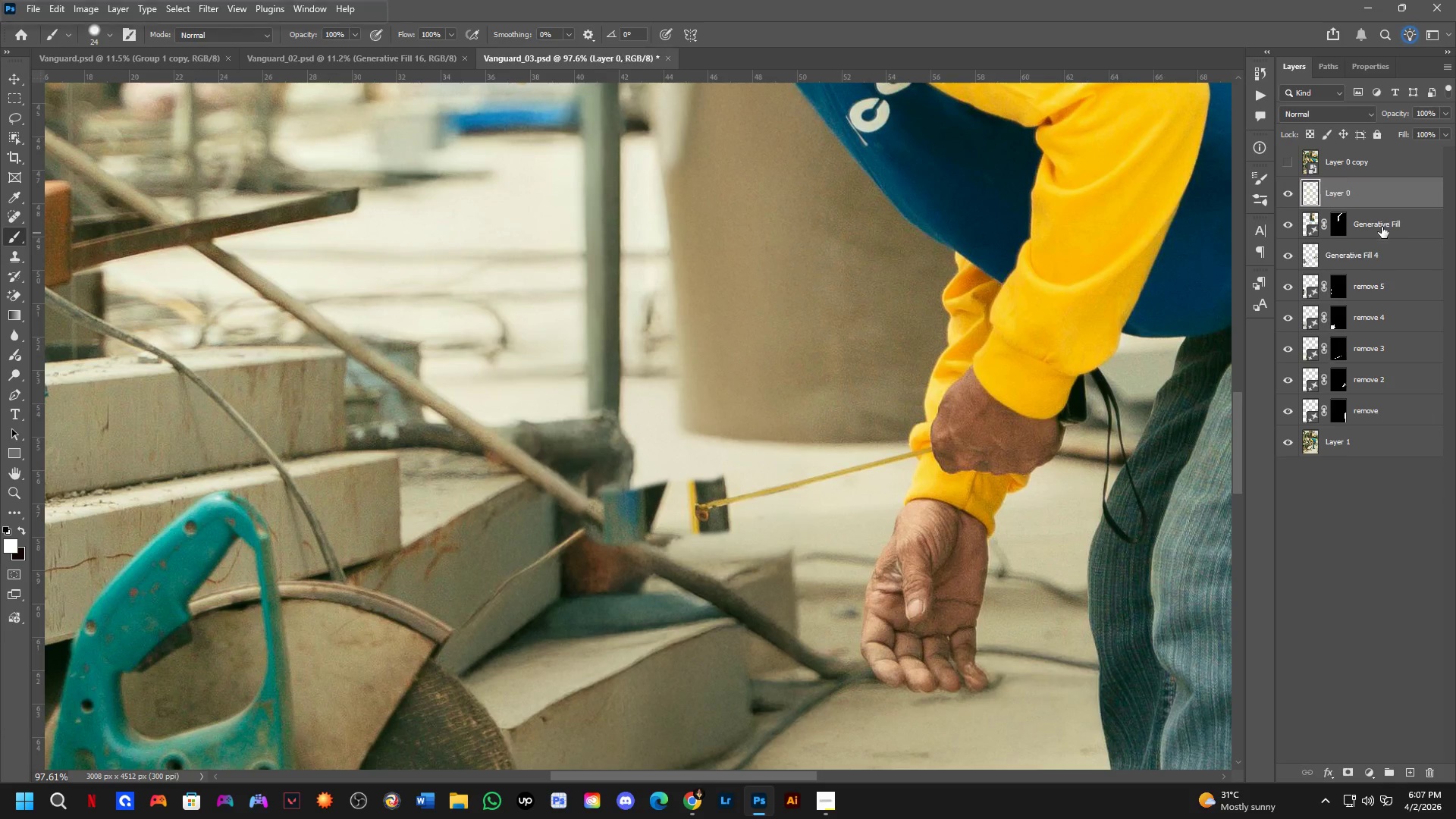 
key(Space)
 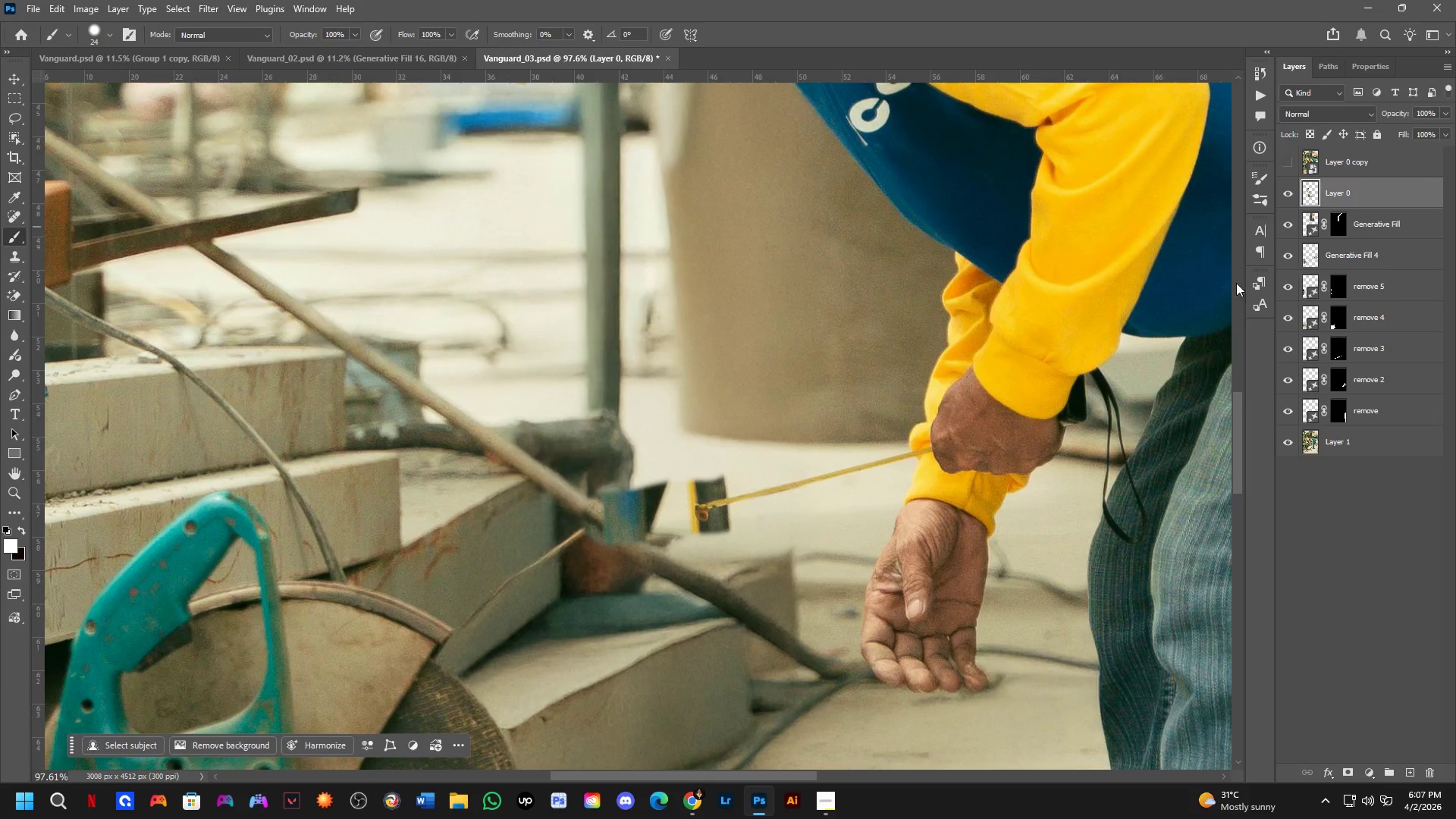 
key(L)
 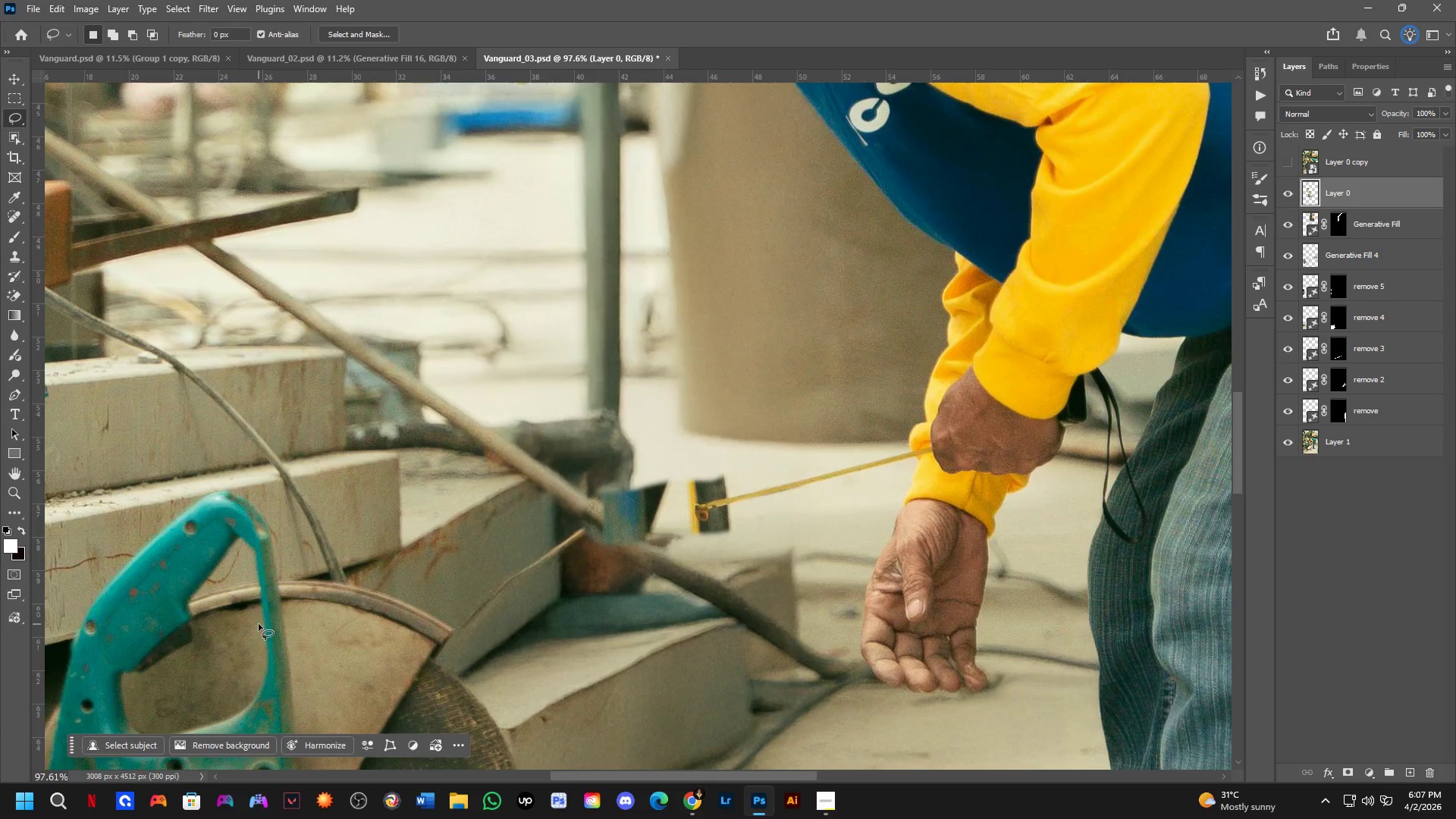 
scroll: coordinate [267, 690], scroll_direction: up, amount: 4.0
 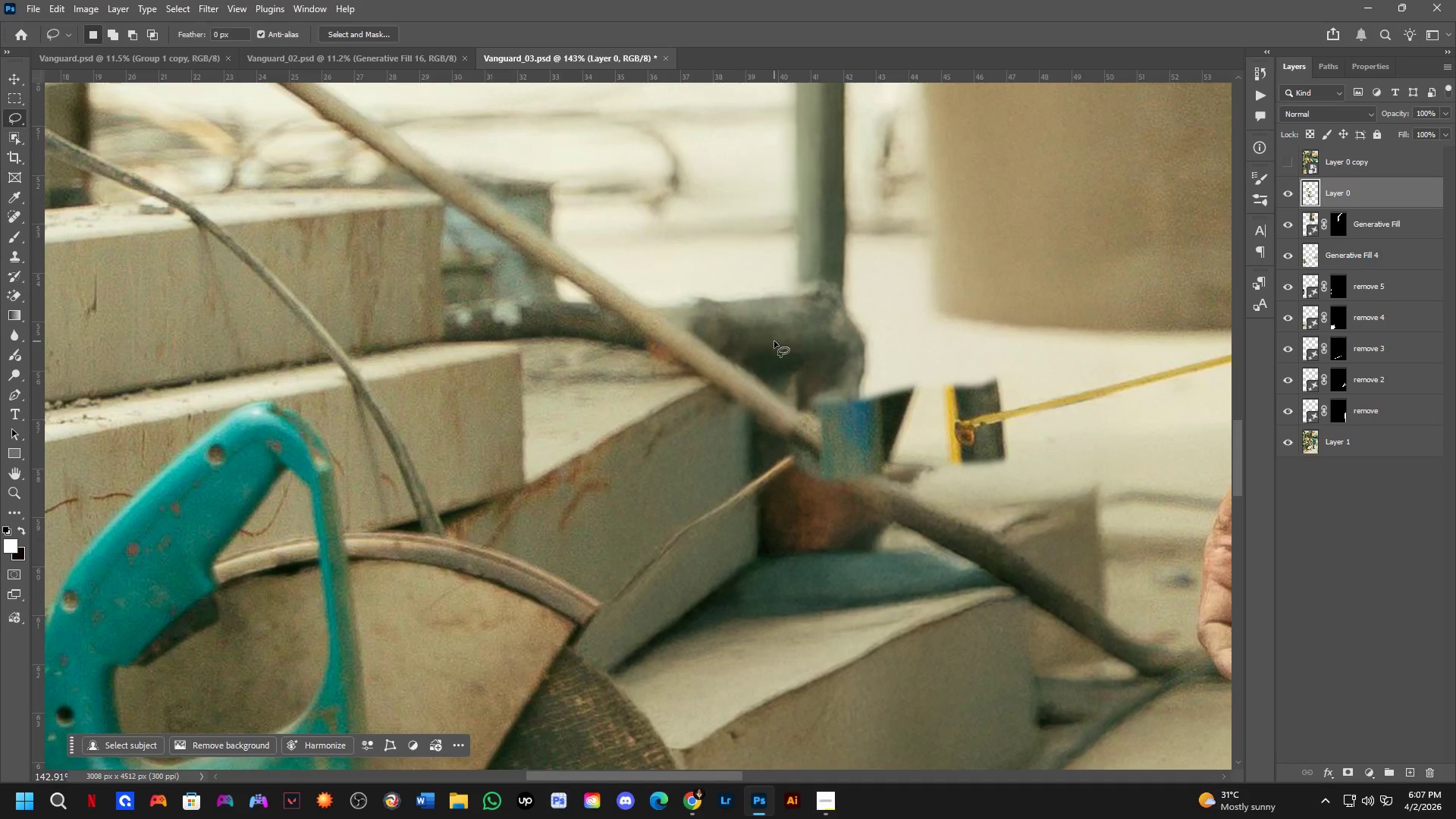 
hold_key(key=Space, duration=0.45)
 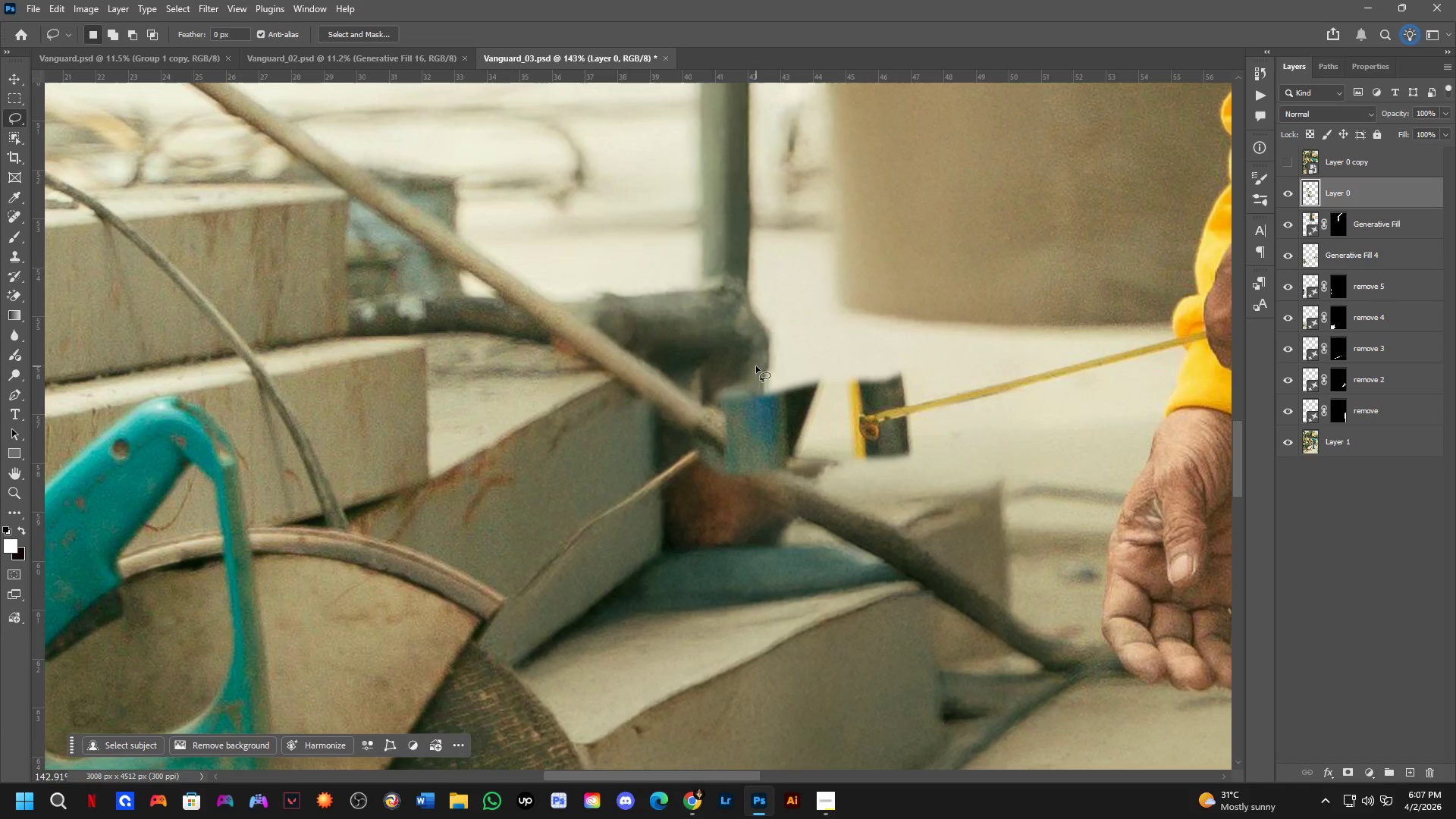 
left_click_drag(start_coordinate=[763, 350], to_coordinate=[707, 352])
 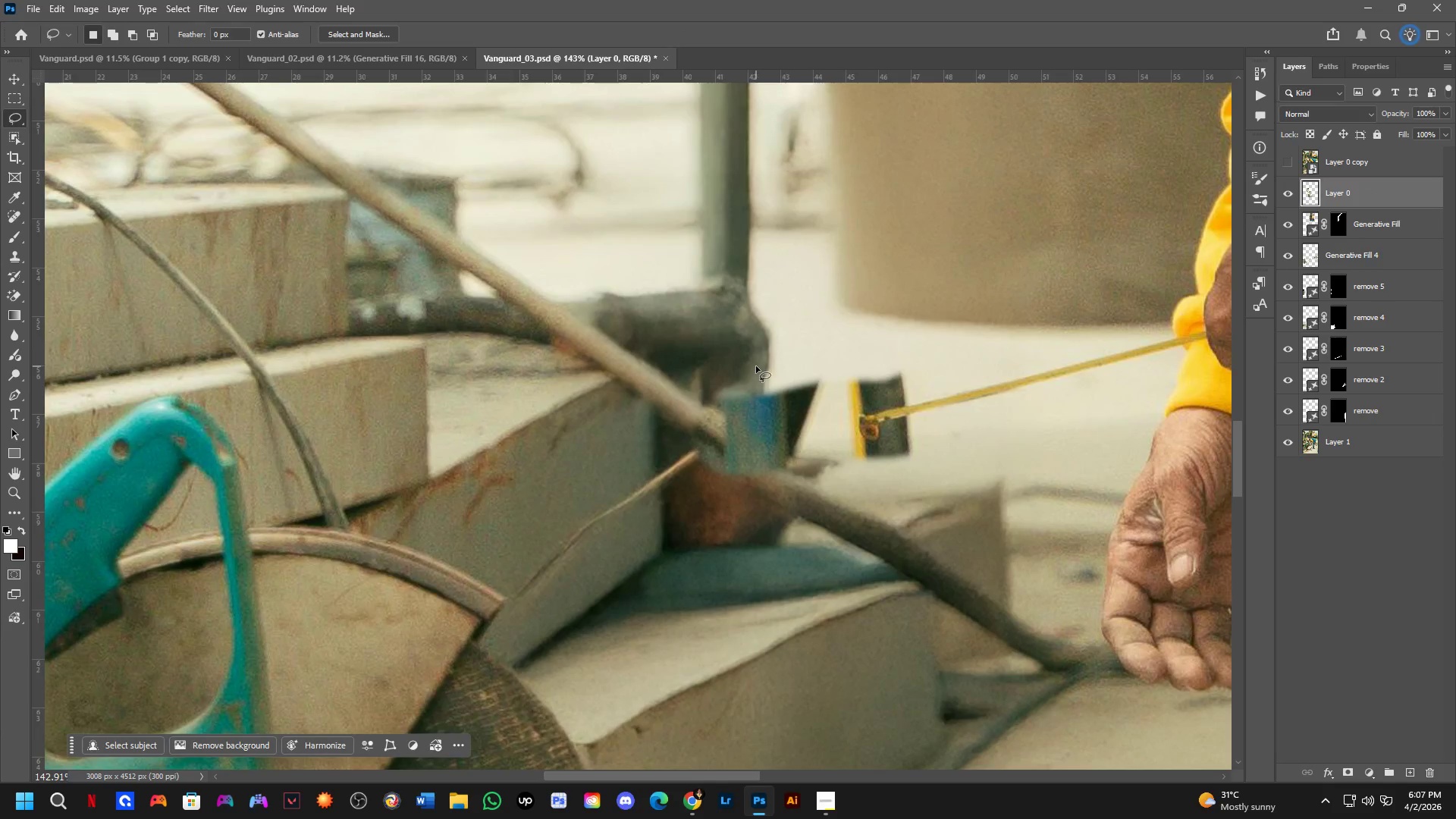 
key(Shift+ShiftLeft)
 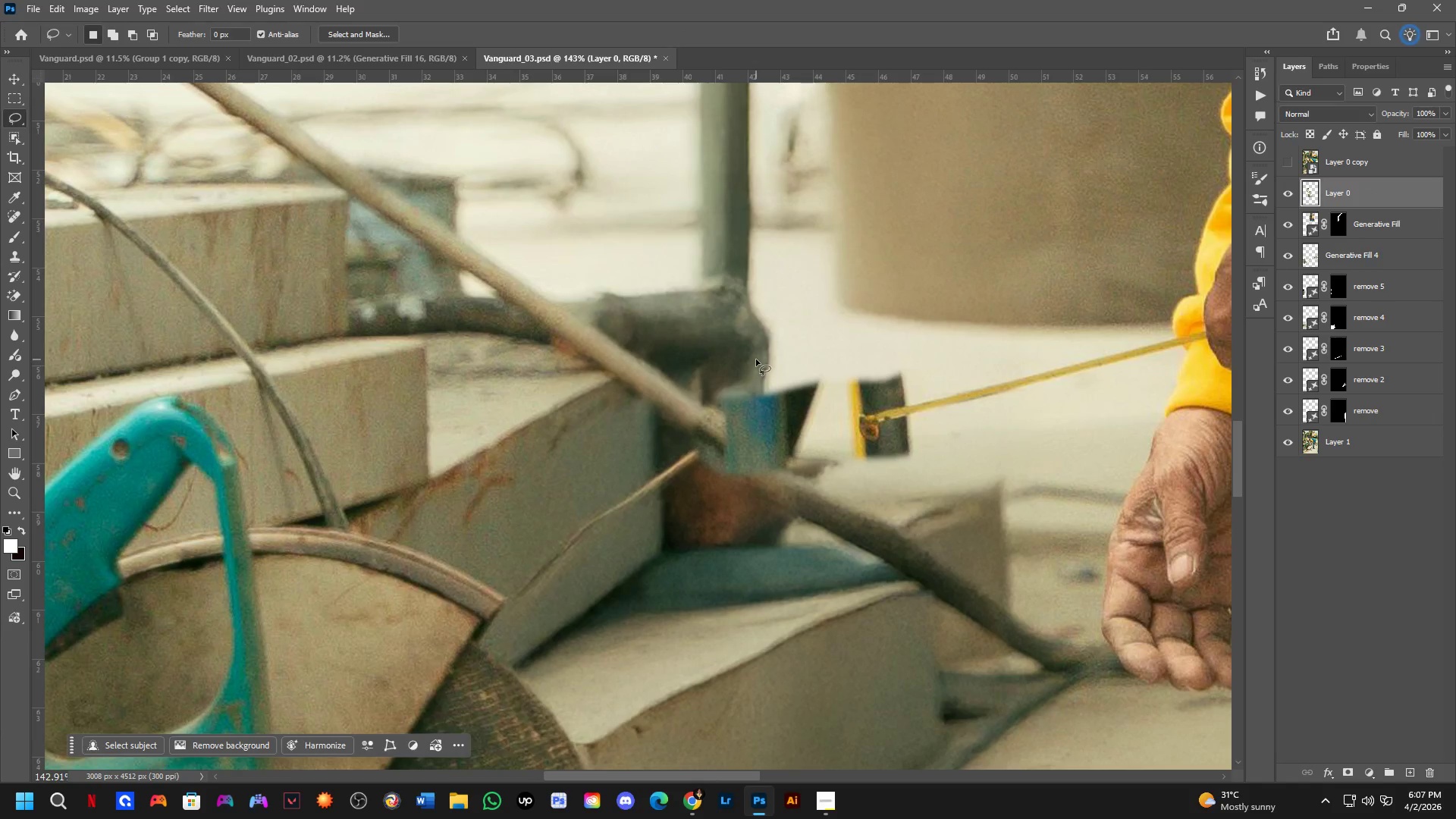 
left_click_drag(start_coordinate=[756, 359], to_coordinate=[808, 359])
 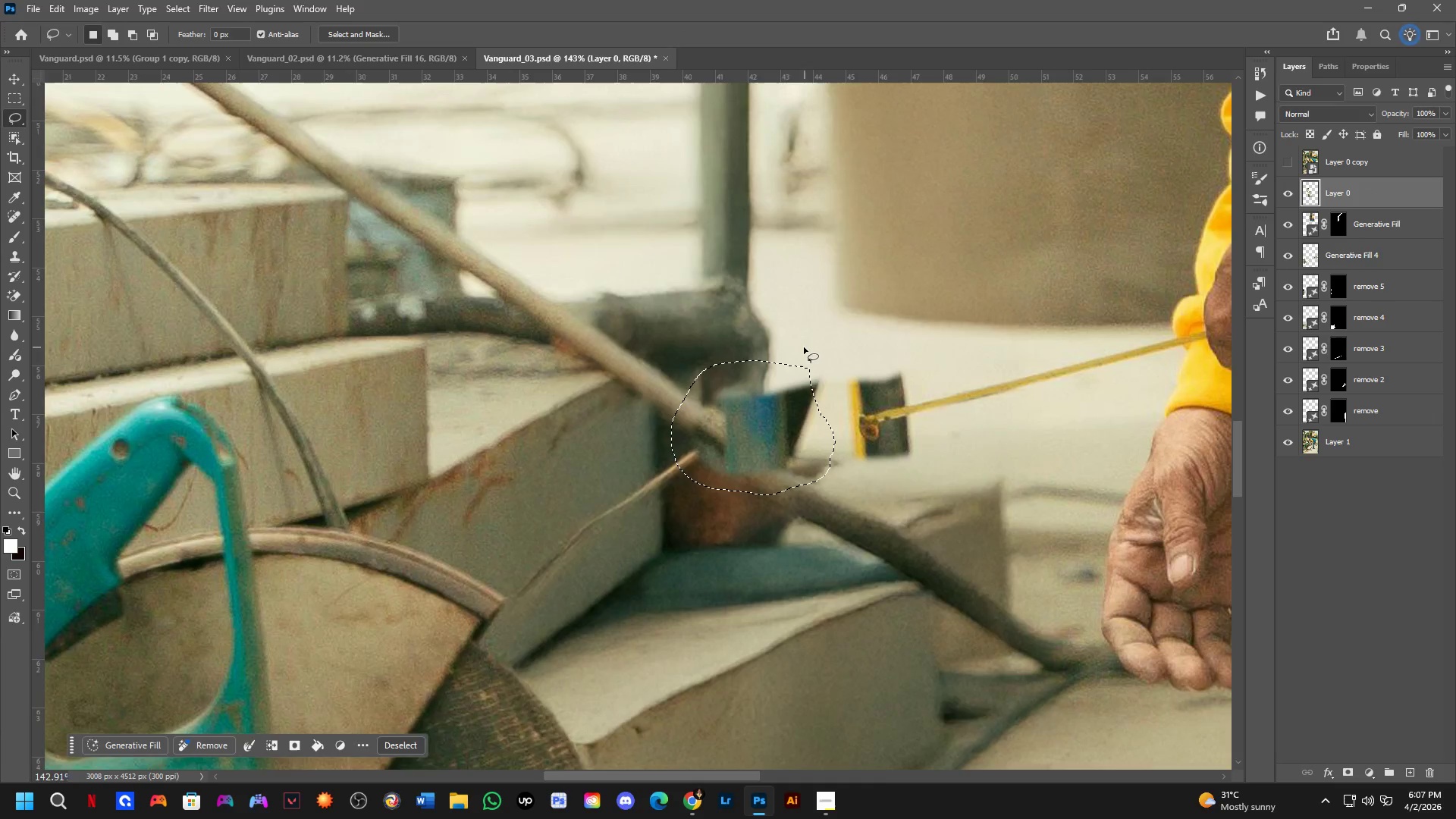 
hold_key(key=Space, duration=0.53)
 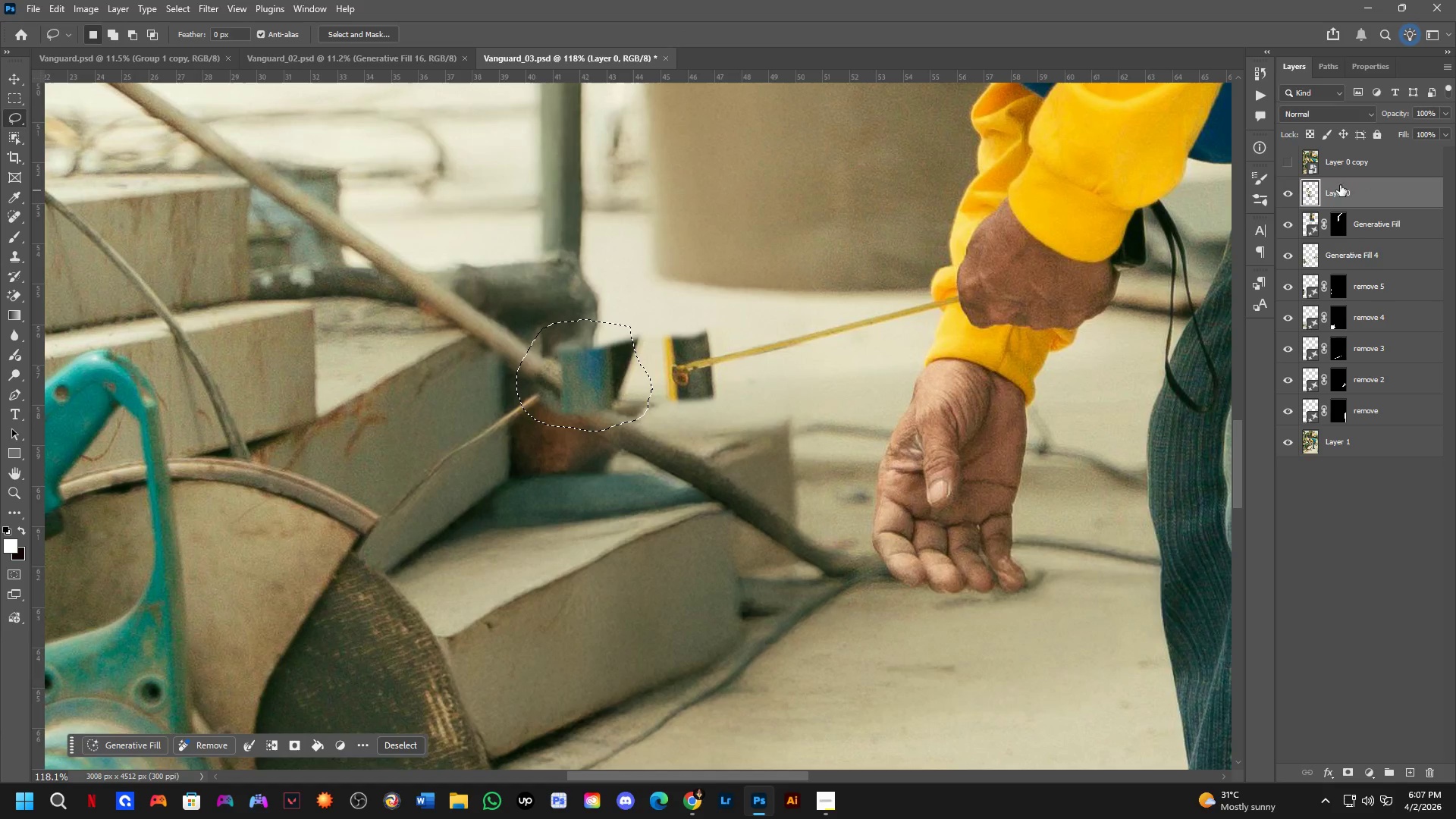 
left_click_drag(start_coordinate=[949, 453], to_coordinate=[770, 415])
 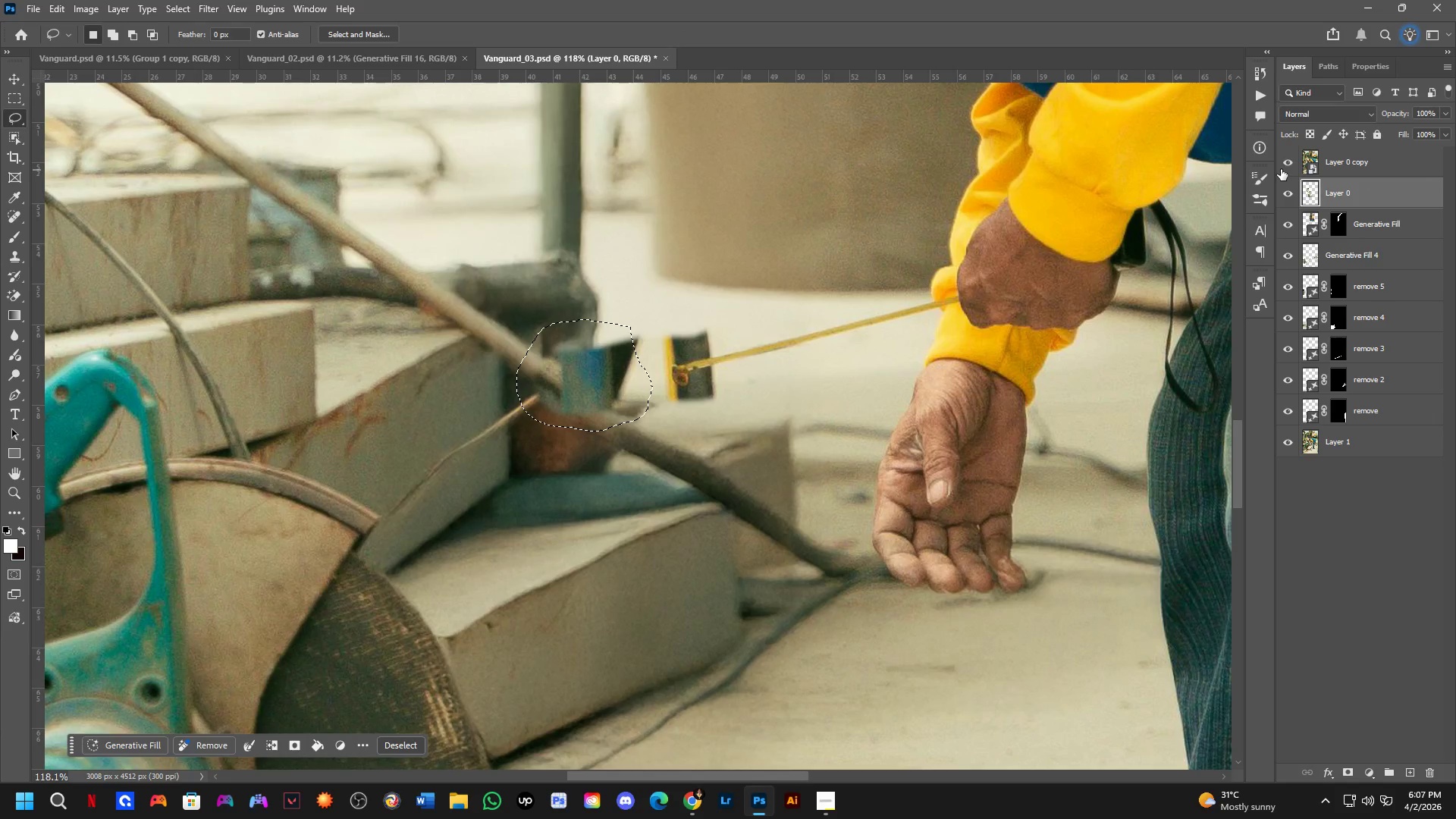 
scroll: coordinate [812, 356], scroll_direction: down, amount: 2.0
 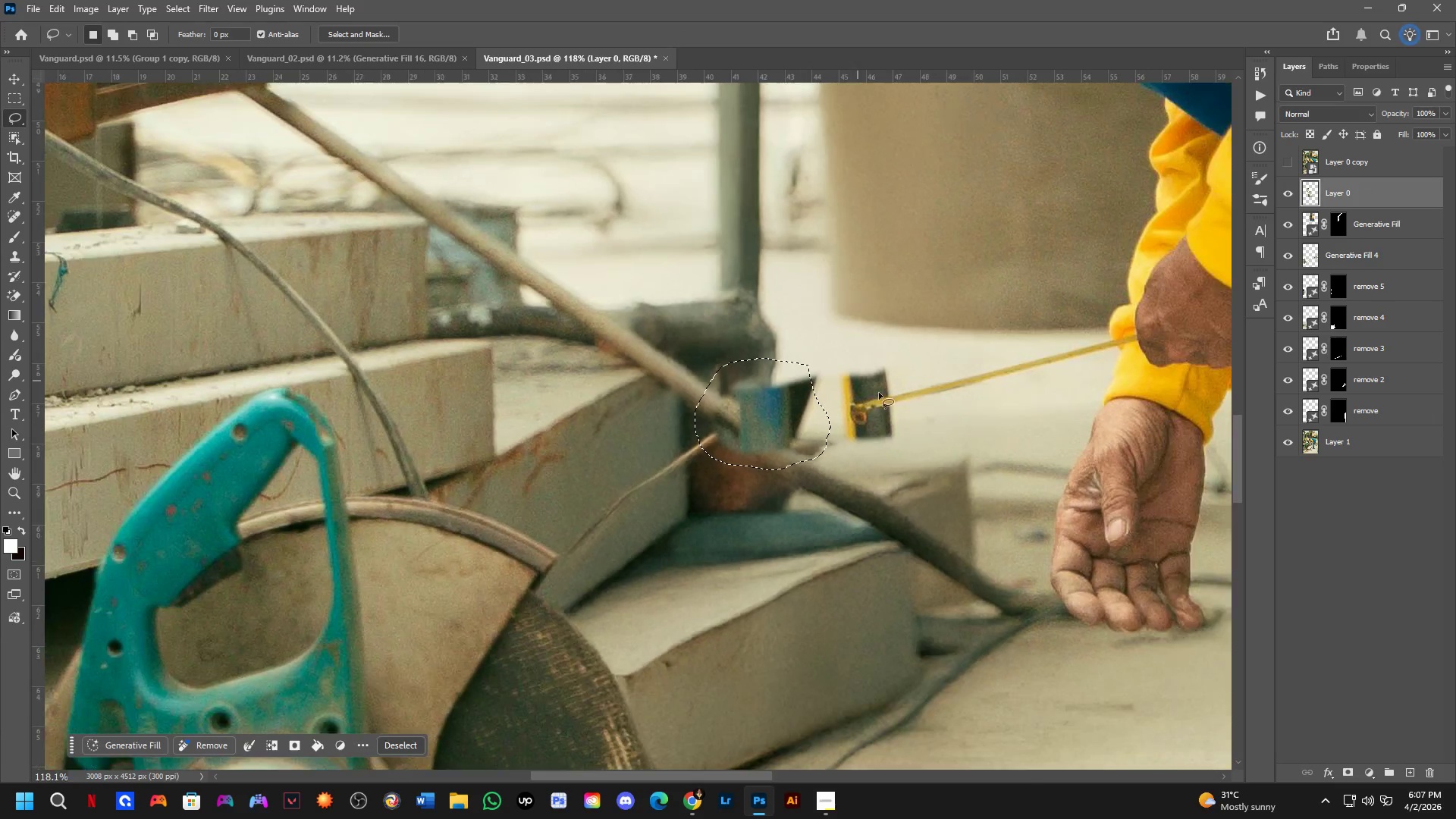 
double_click([1281, 169])
 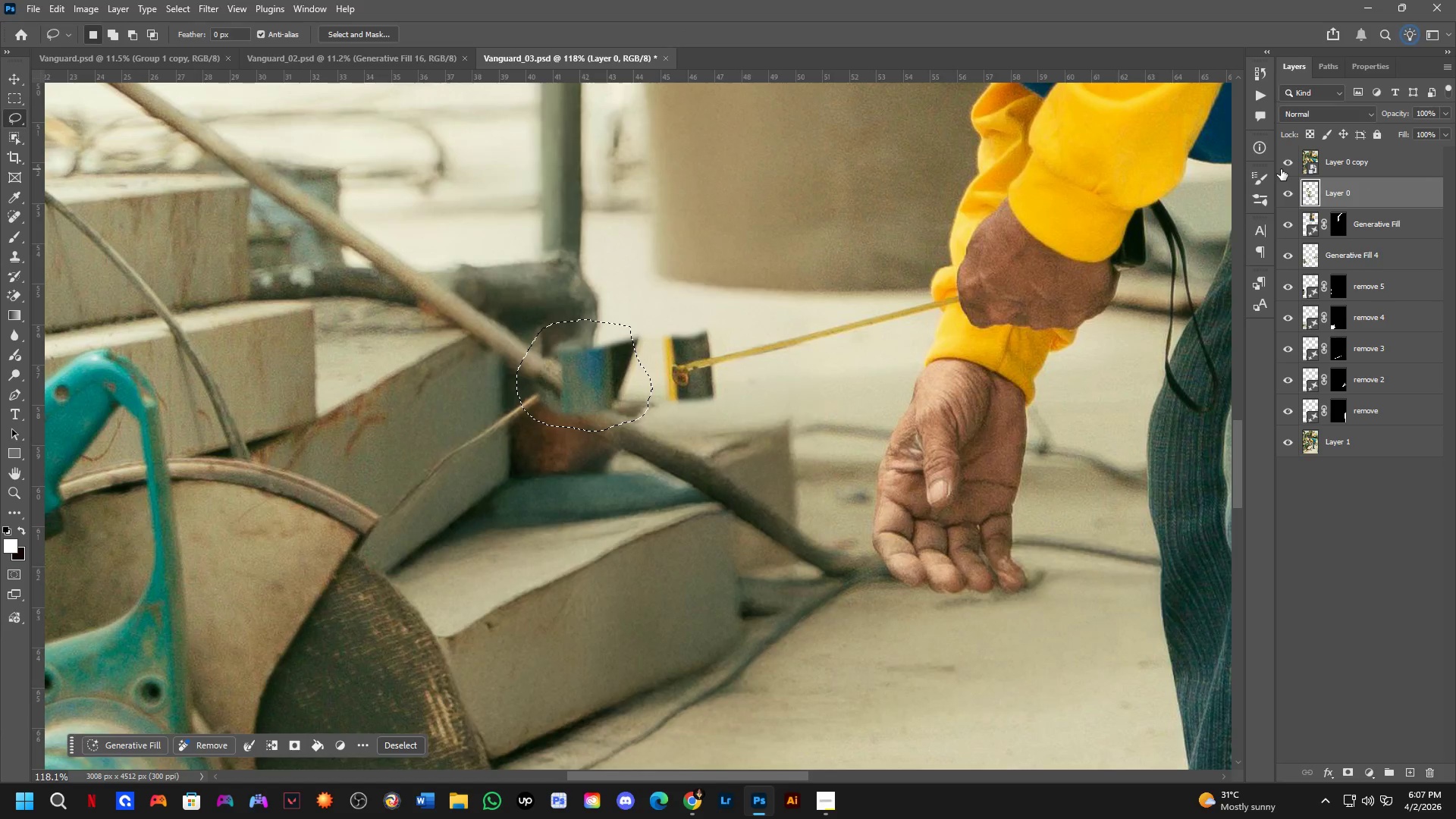 
double_click([1281, 169])
 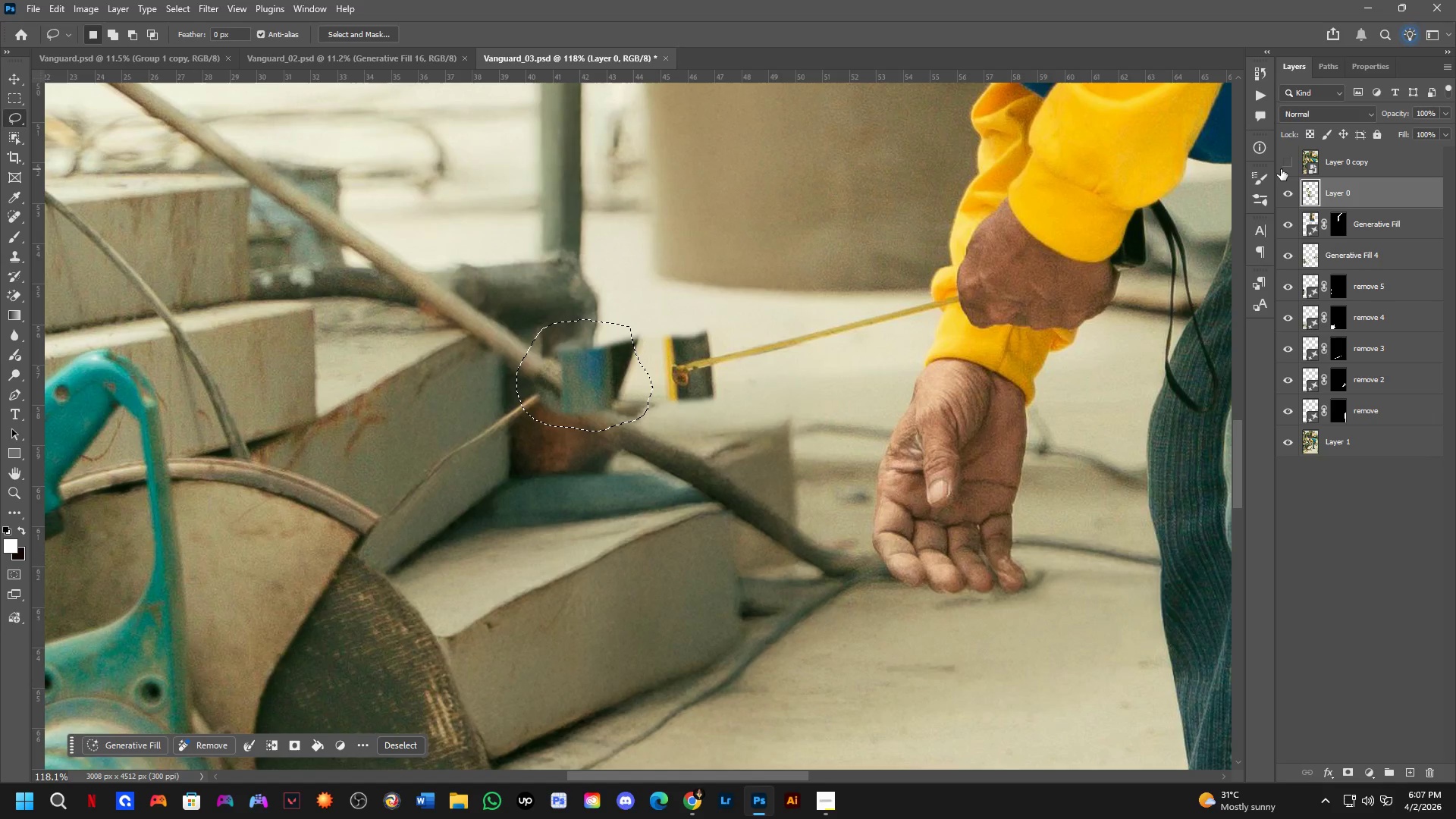 
left_click([1281, 169])
 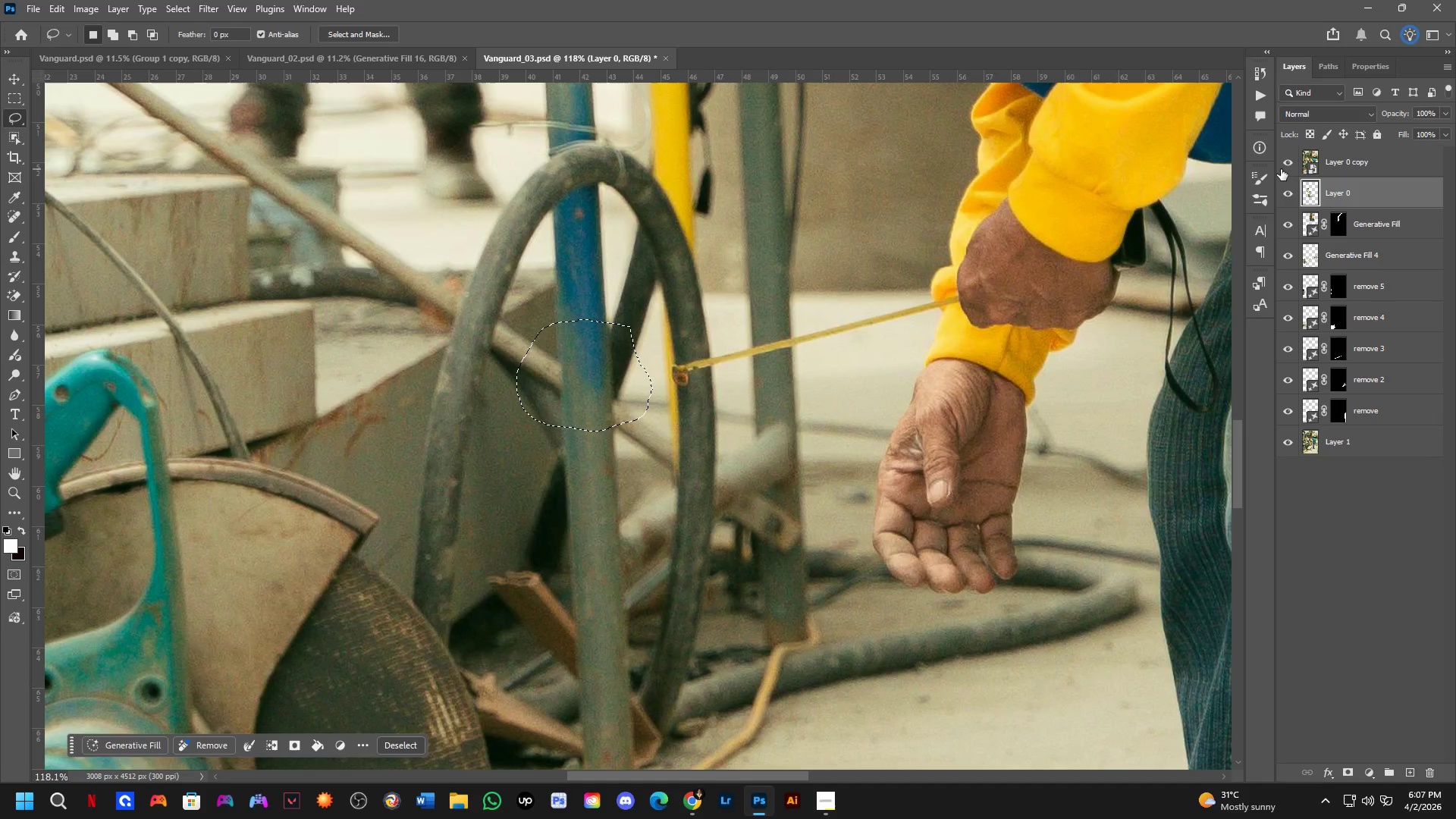 
left_click([1281, 169])
 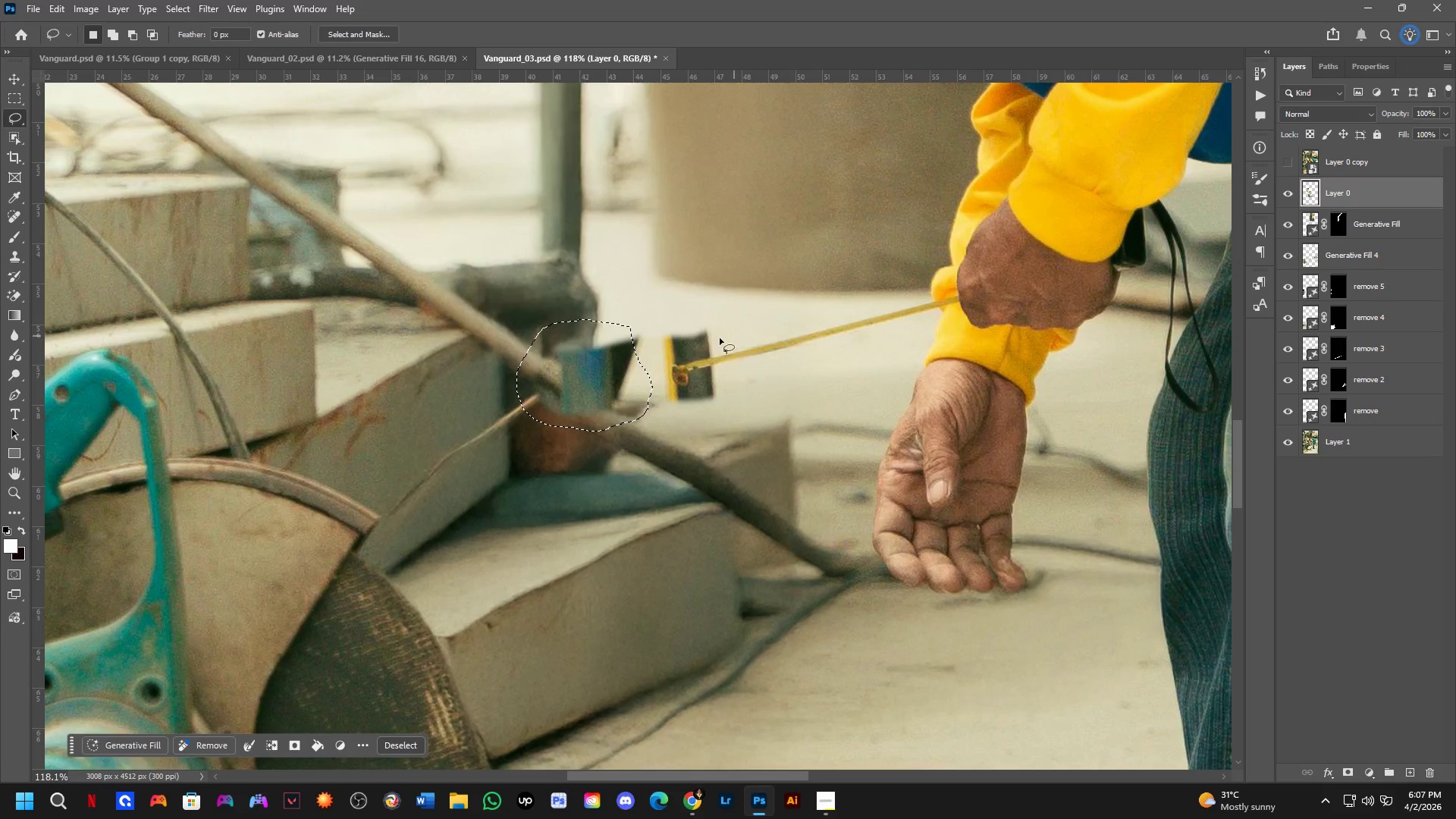 
hold_key(key=ShiftLeft, duration=0.62)
 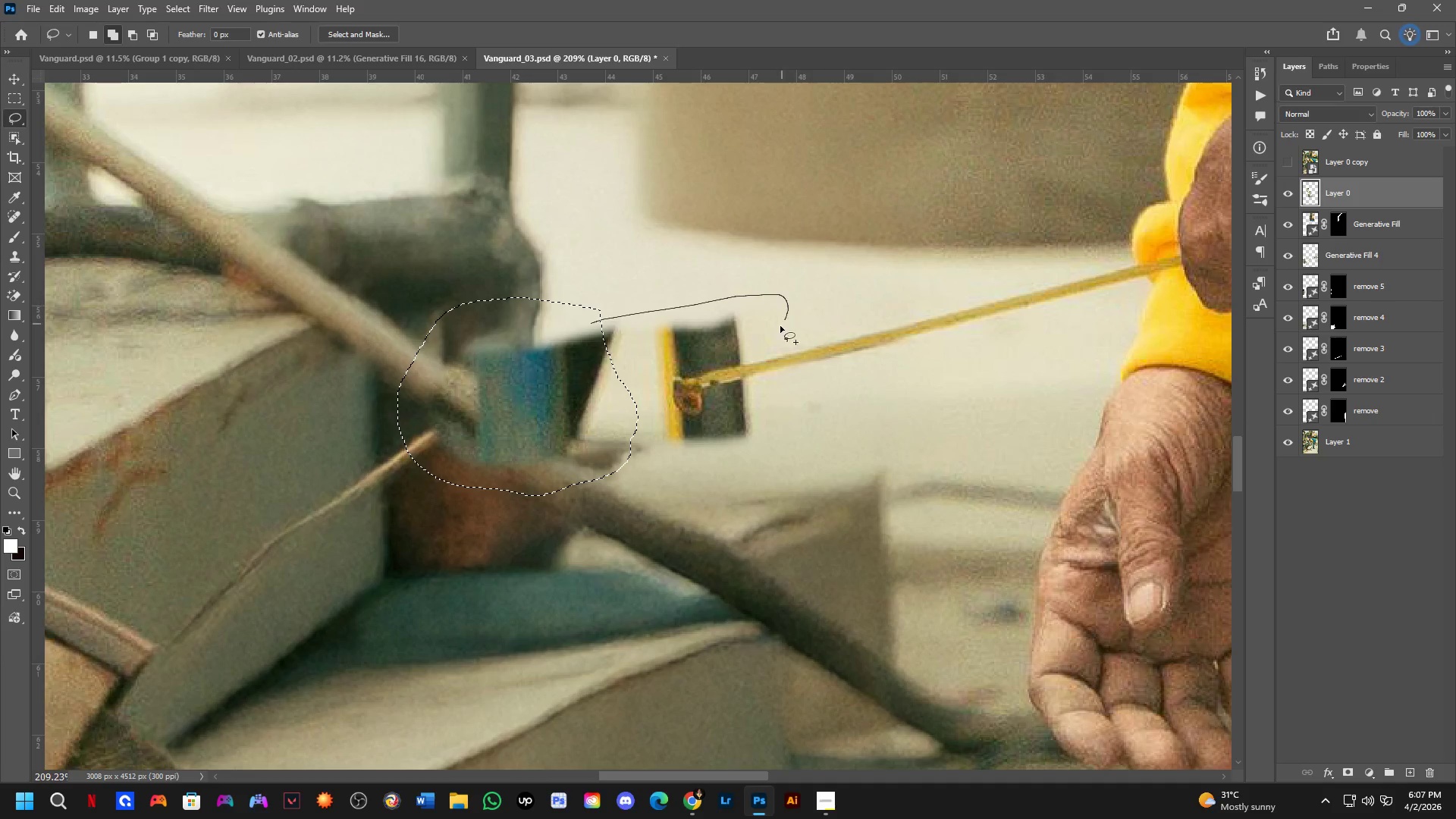 
scroll: coordinate [653, 350], scroll_direction: up, amount: 6.0
 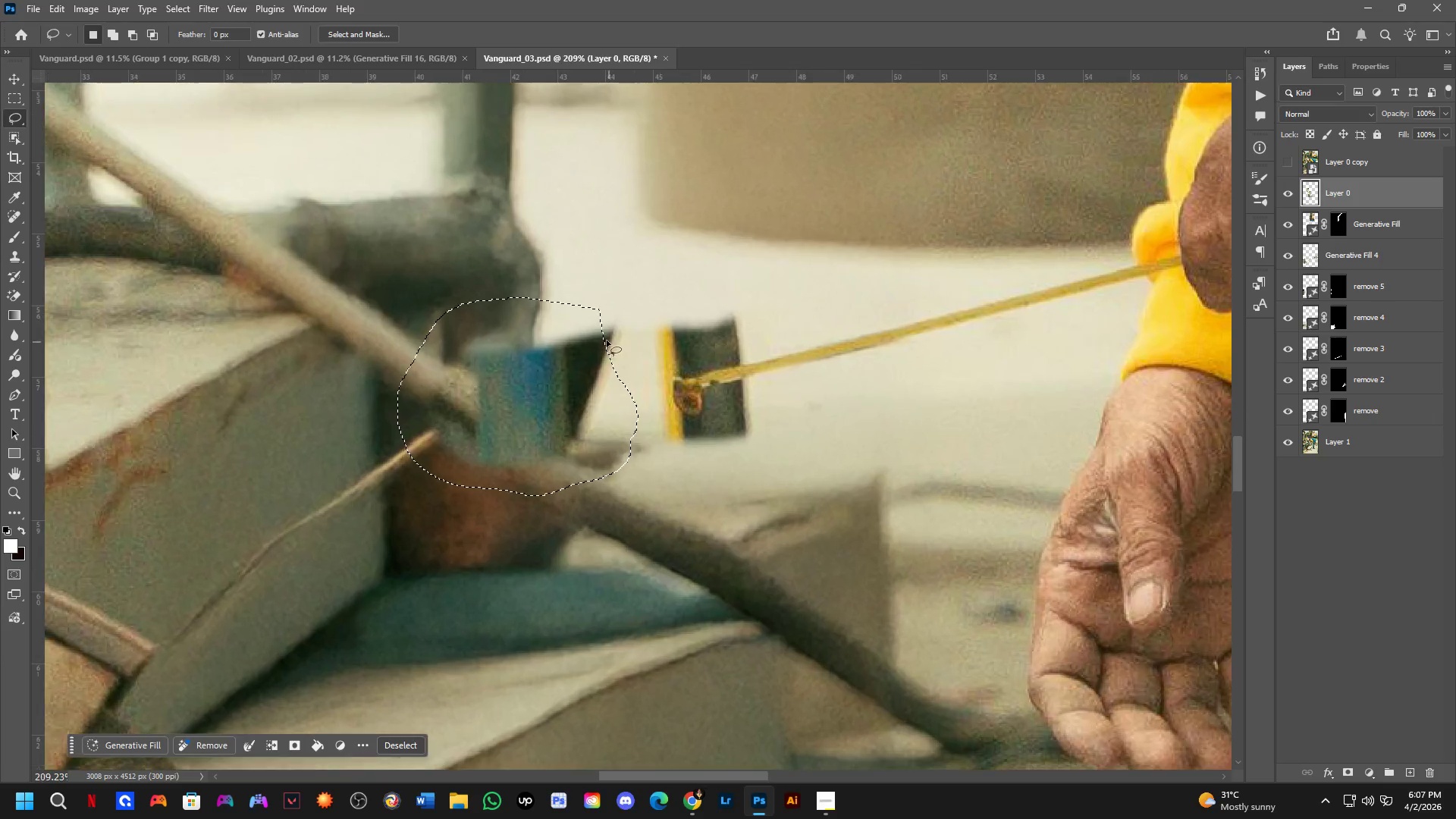 
left_click_drag(start_coordinate=[591, 323], to_coordinate=[607, 325])
 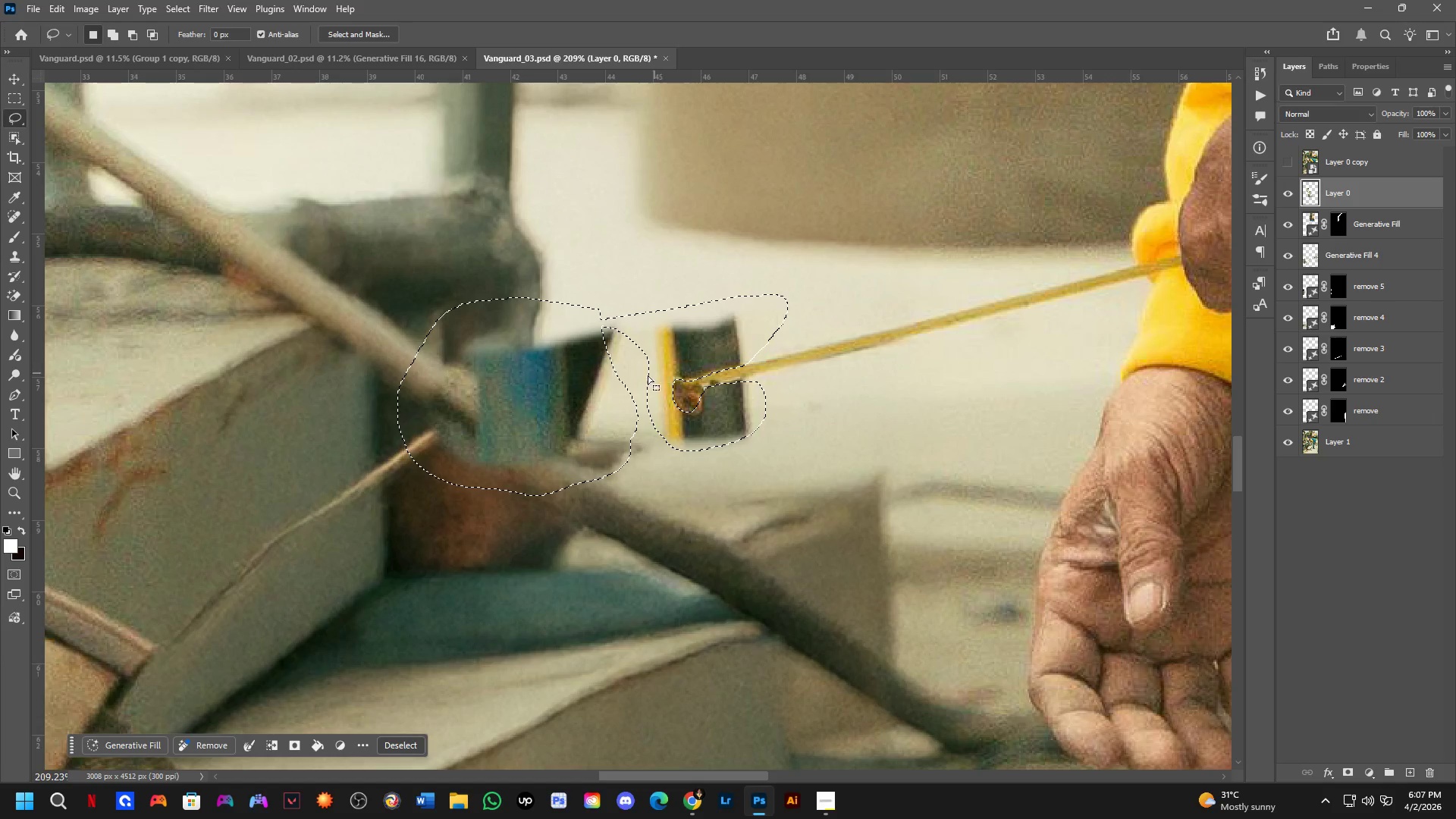 
hold_key(key=AltLeft, duration=0.41)
left_click_drag(start_coordinate=[631, 366], to_coordinate=[645, 374])
 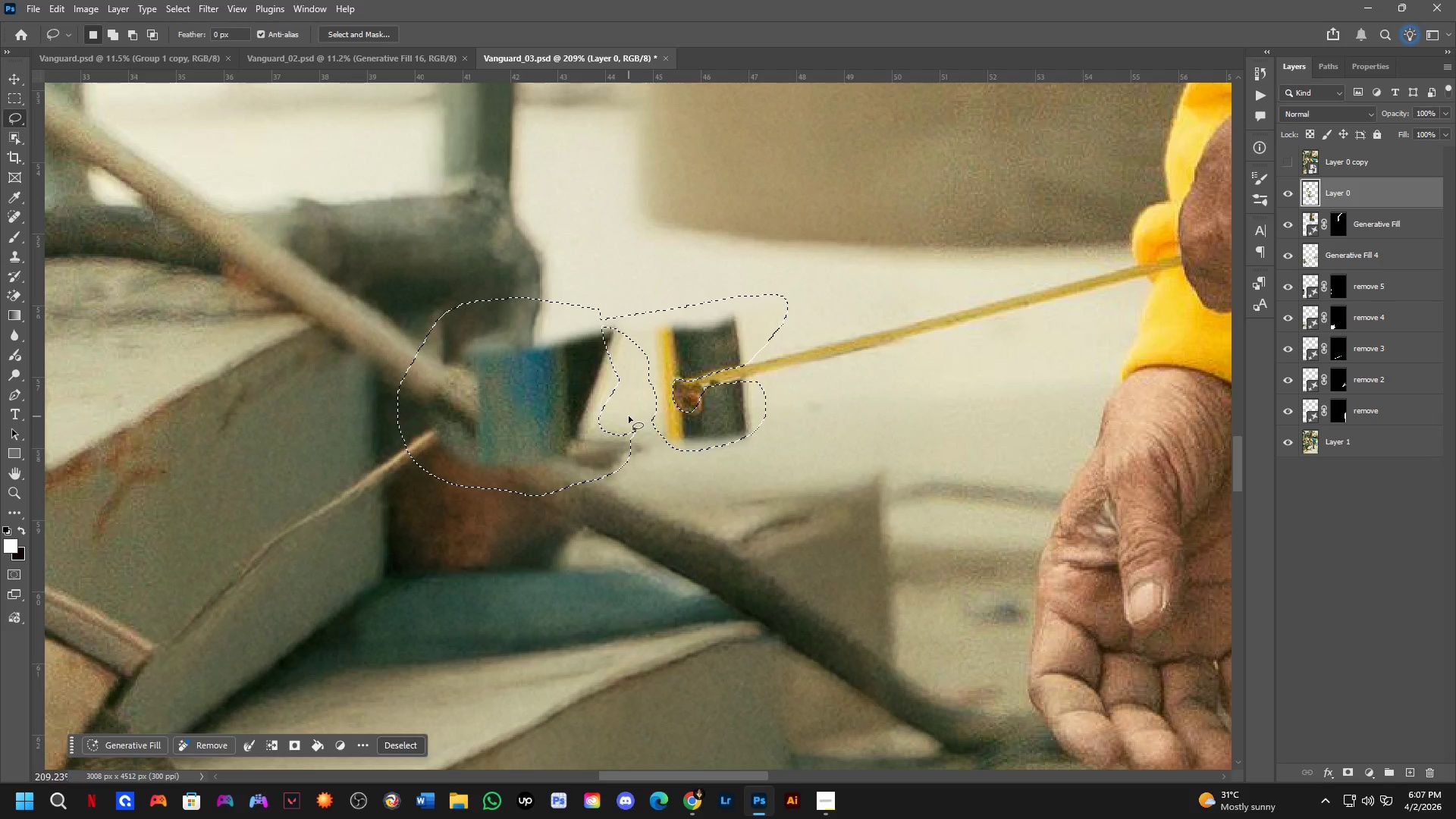 
key(Shift+ShiftLeft)
 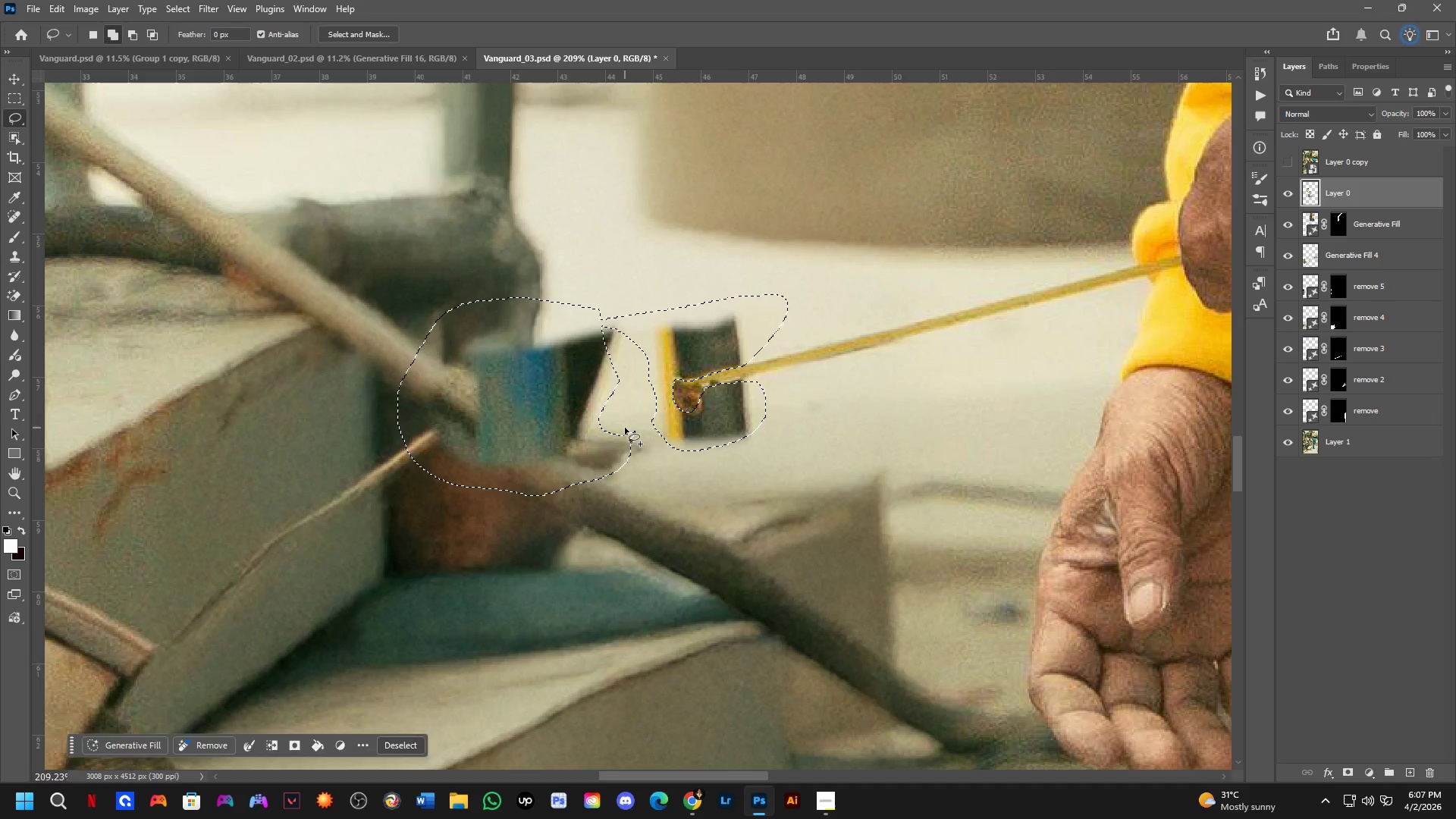 
left_click_drag(start_coordinate=[625, 428], to_coordinate=[566, 485])
 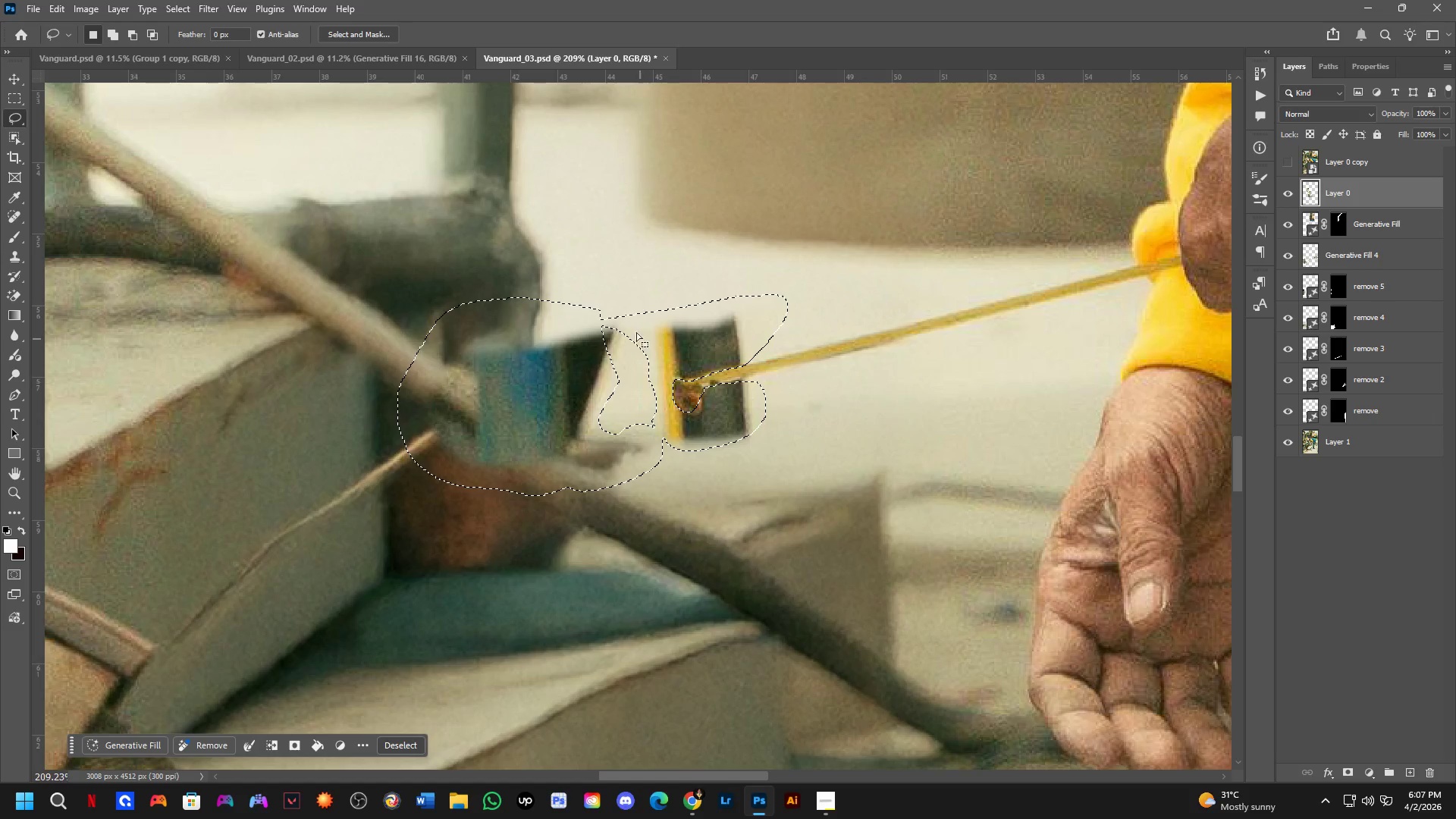 
hold_key(key=ShiftLeft, duration=0.36)
left_click_drag(start_coordinate=[615, 308], to_coordinate=[661, 321])
 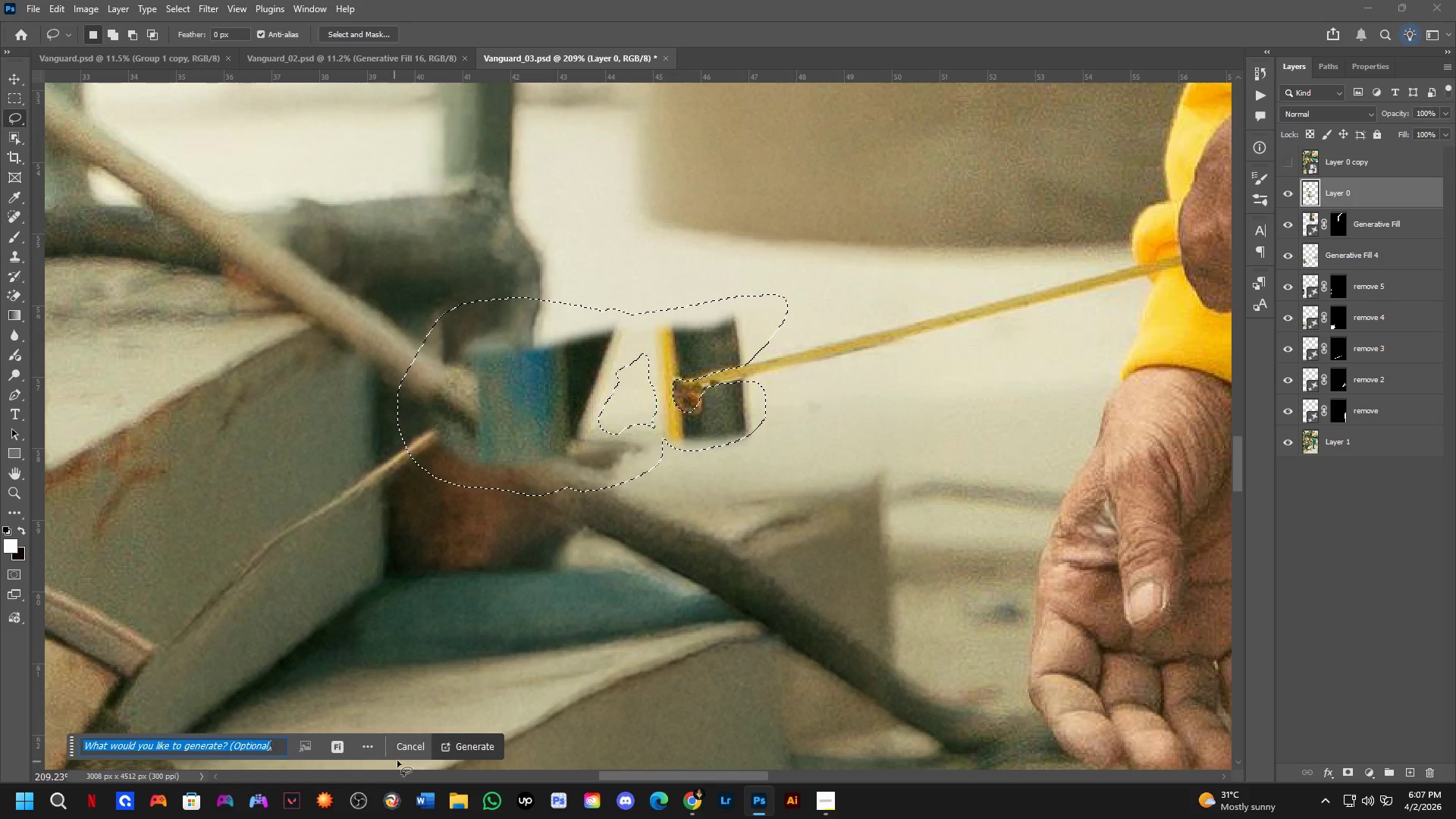 
left_click([460, 748])
 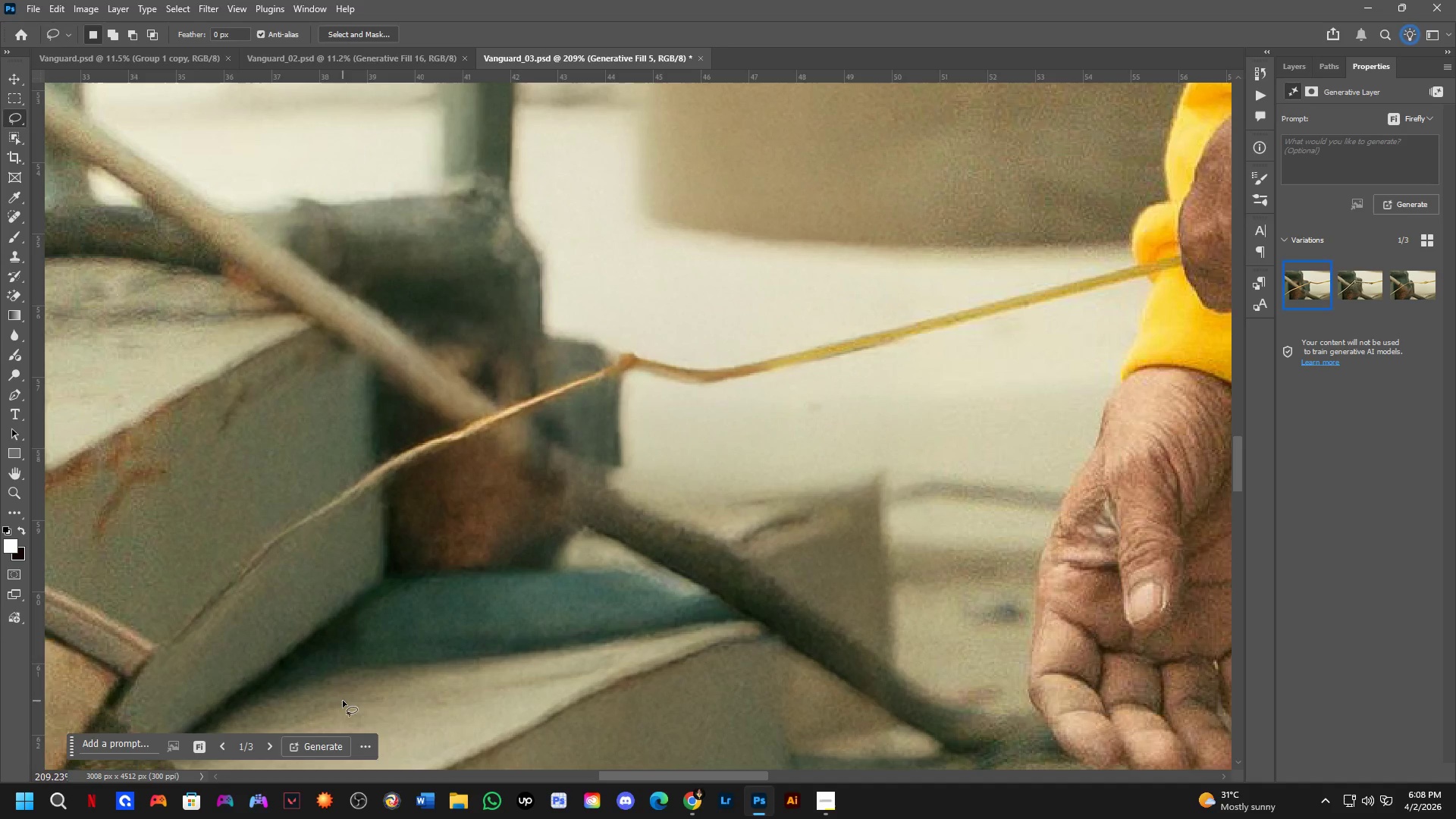 
wait(27.05)
 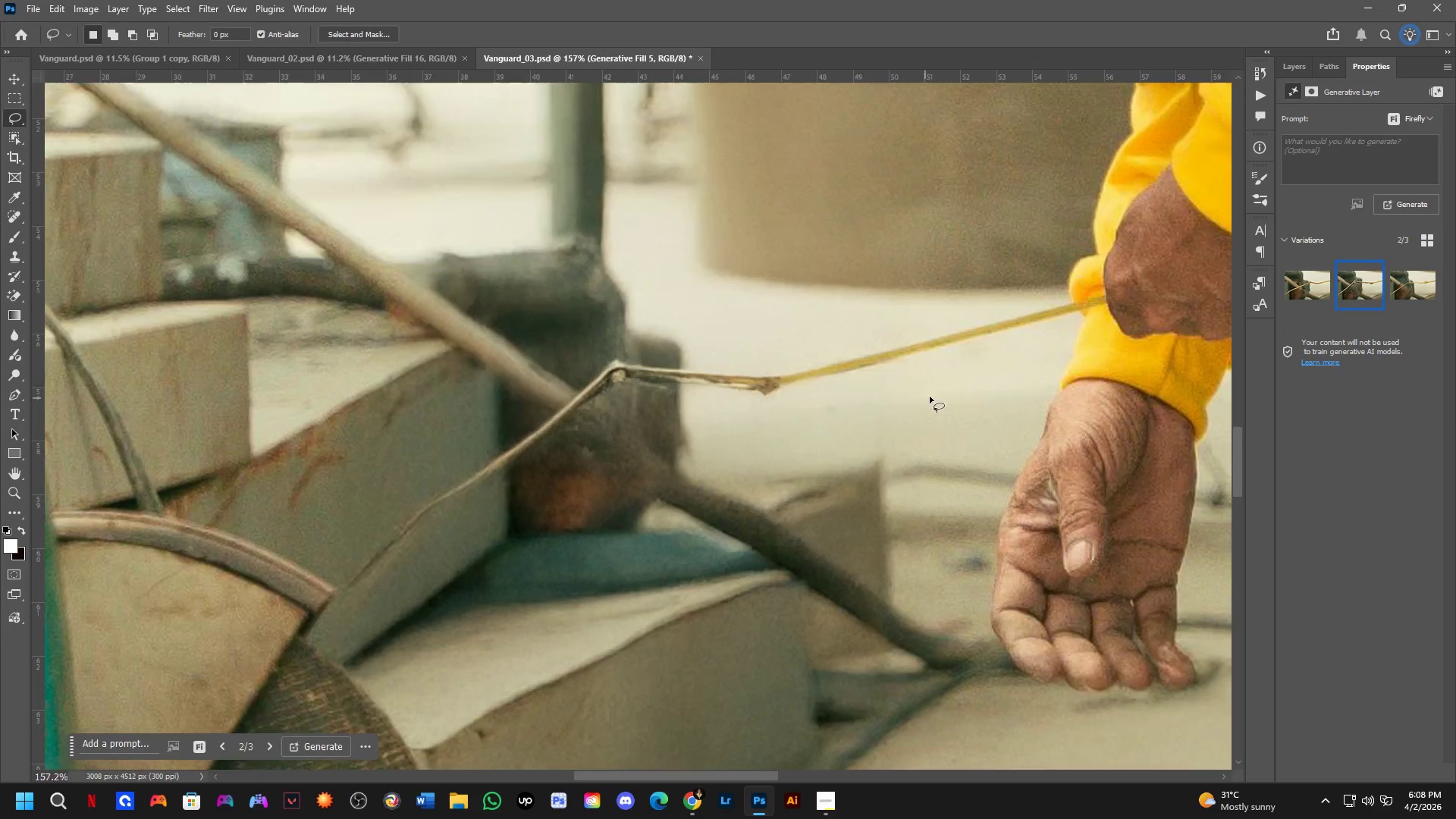 
key(Shift+Z)
 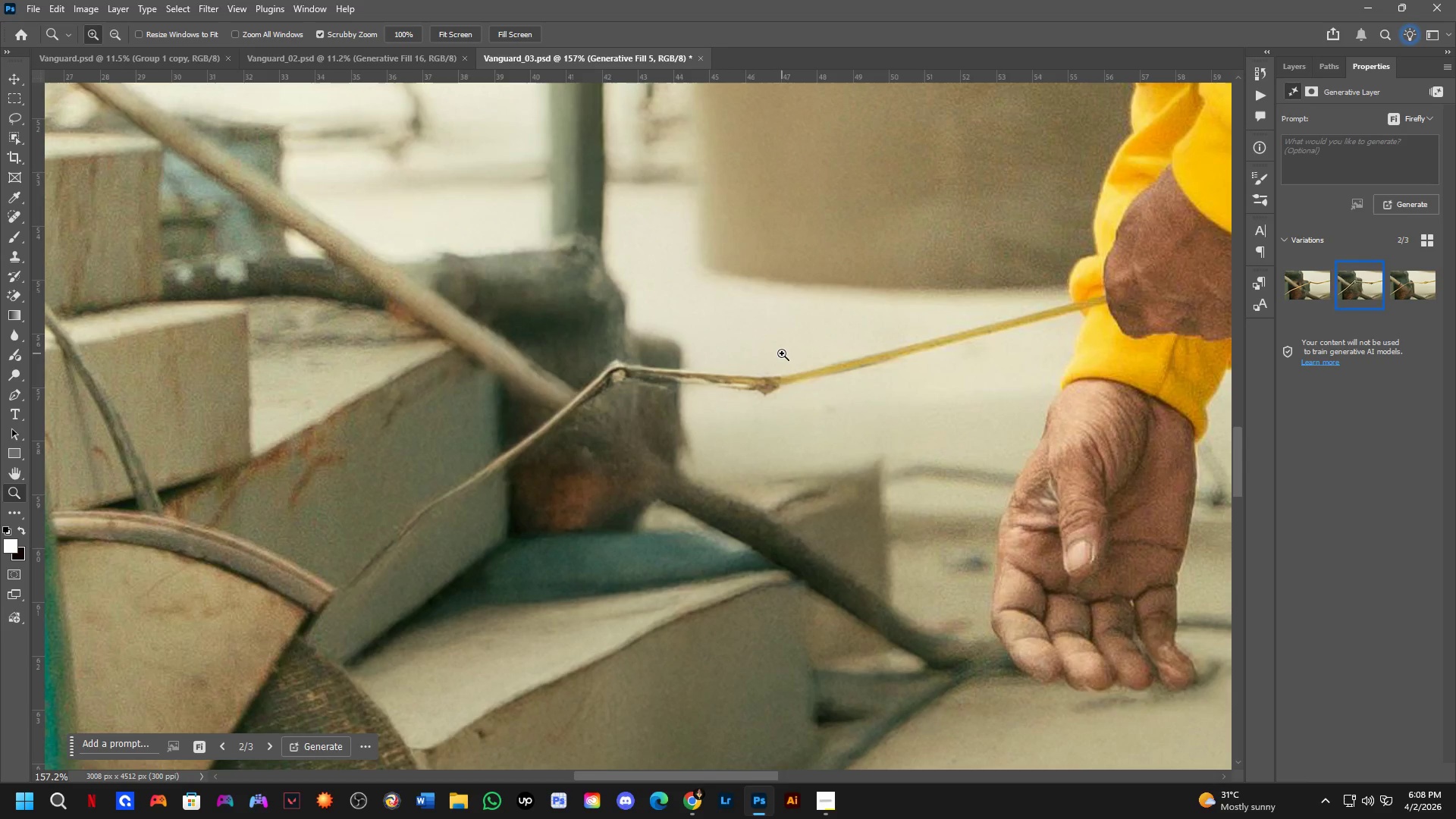 
scroll: coordinate [883, 416], scroll_direction: down, amount: 3.0
 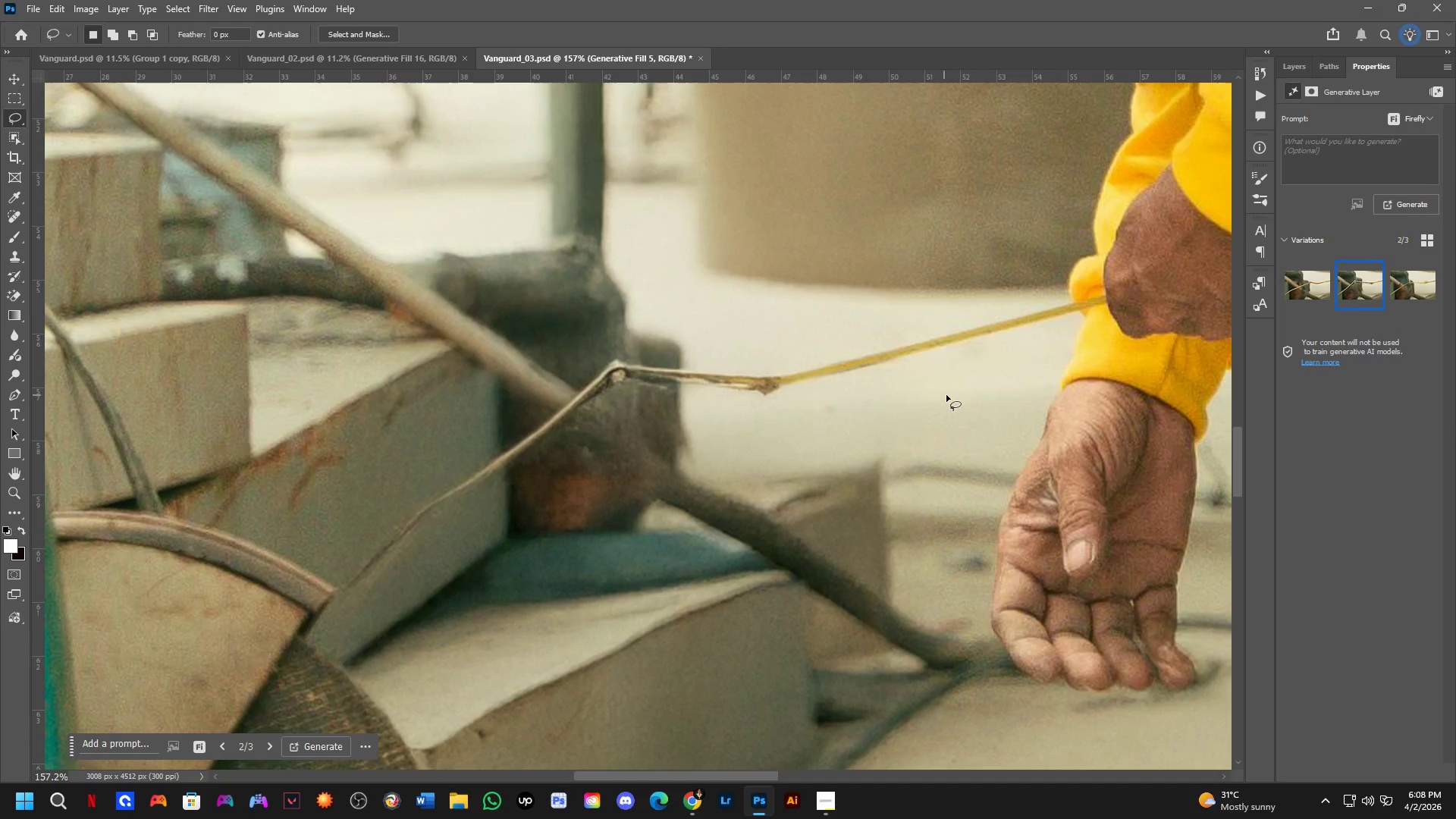 
left_click_drag(start_coordinate=[780, 337], to_coordinate=[772, 334])
 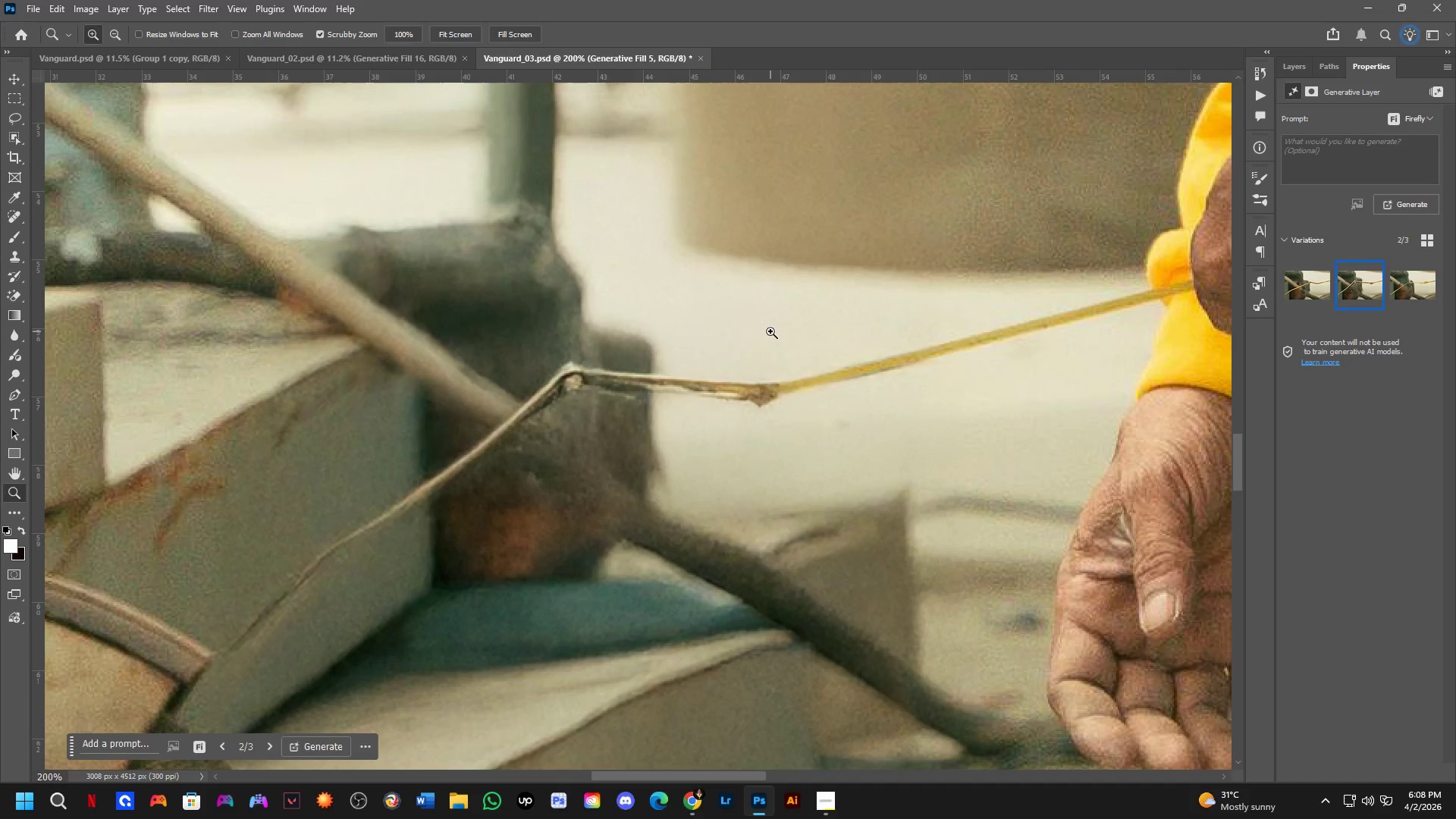 
scroll: coordinate [774, 321], scroll_direction: down, amount: 2.0
 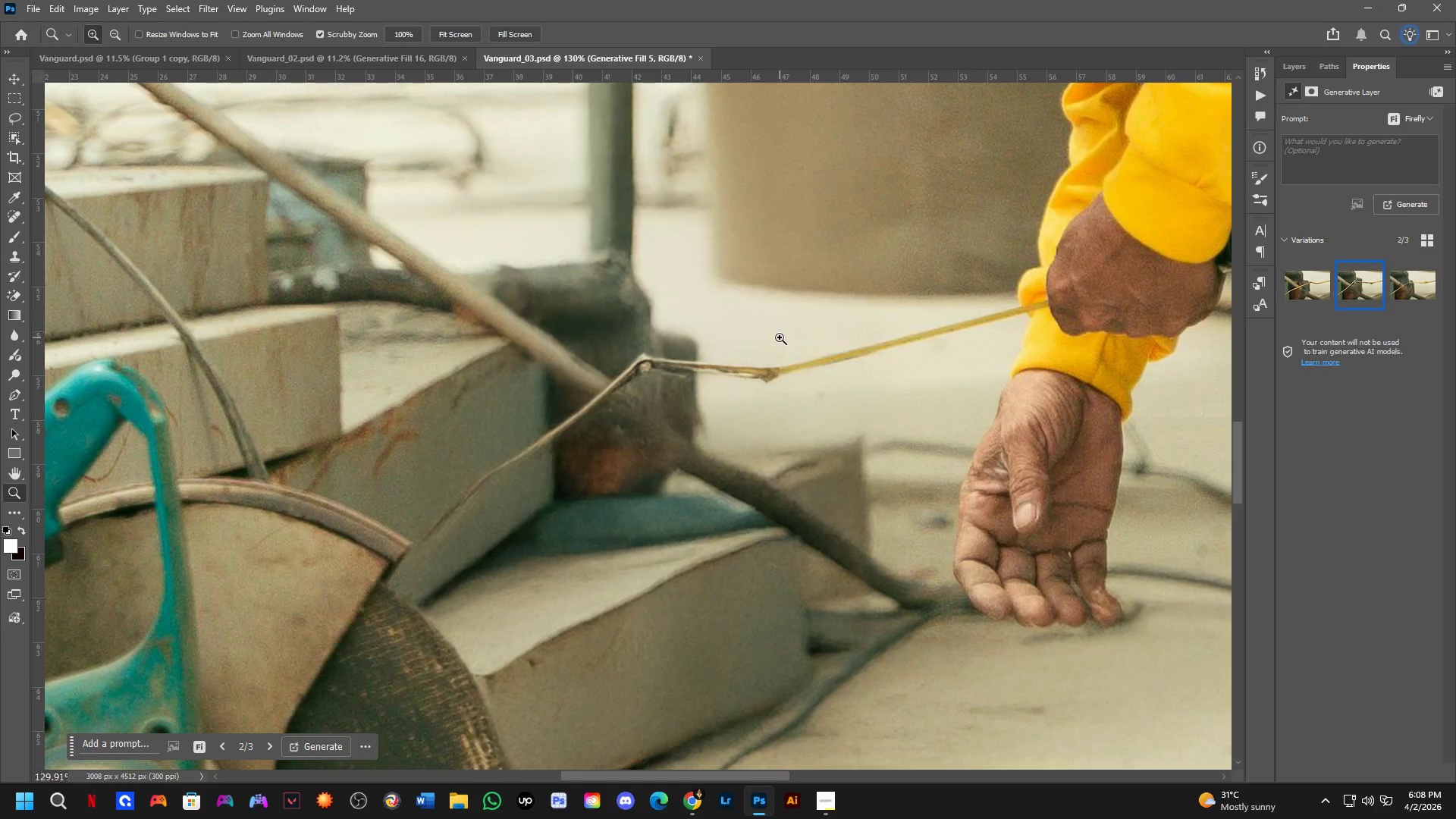 
key(L)
 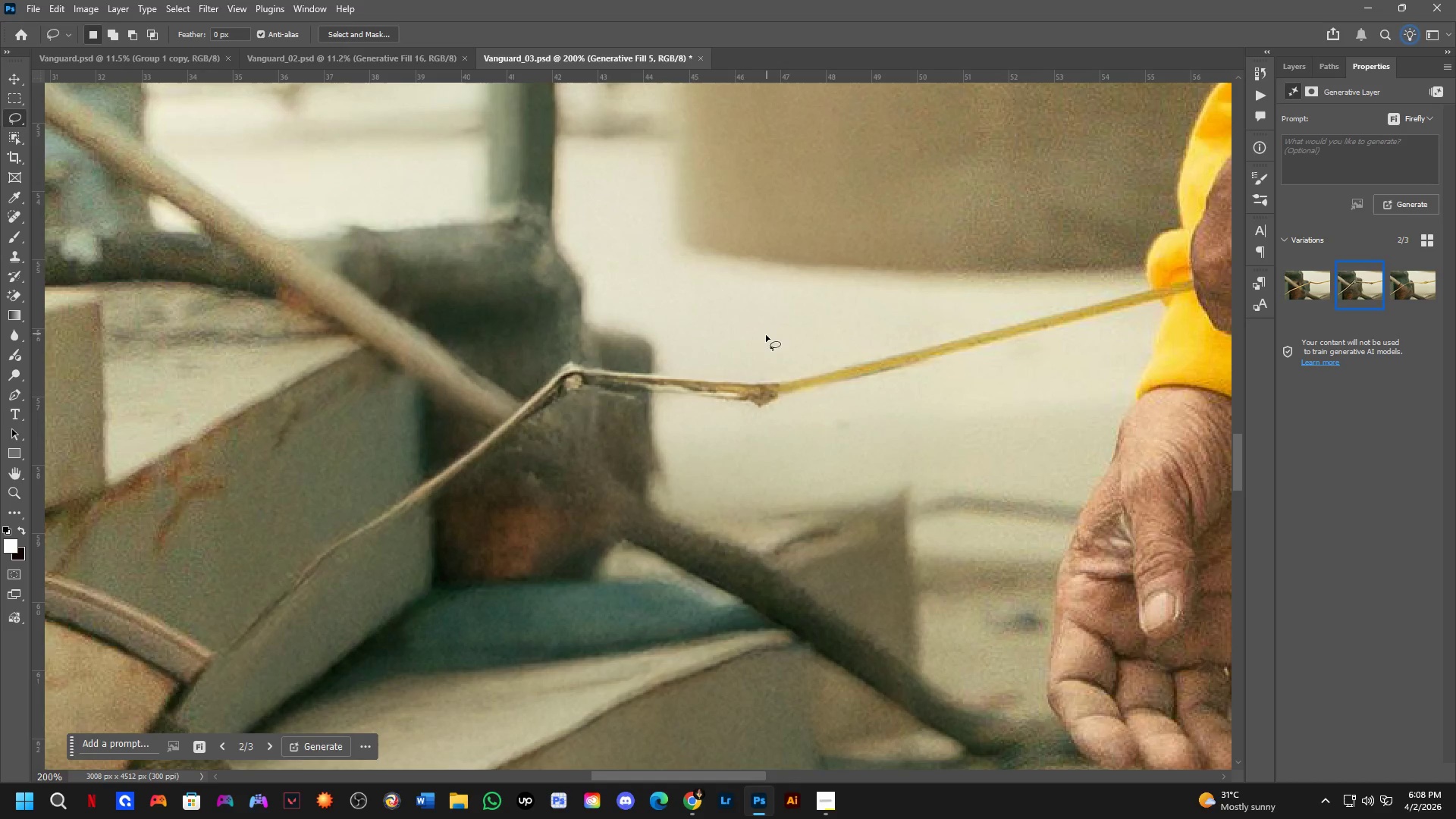 
key(Control+Z)
 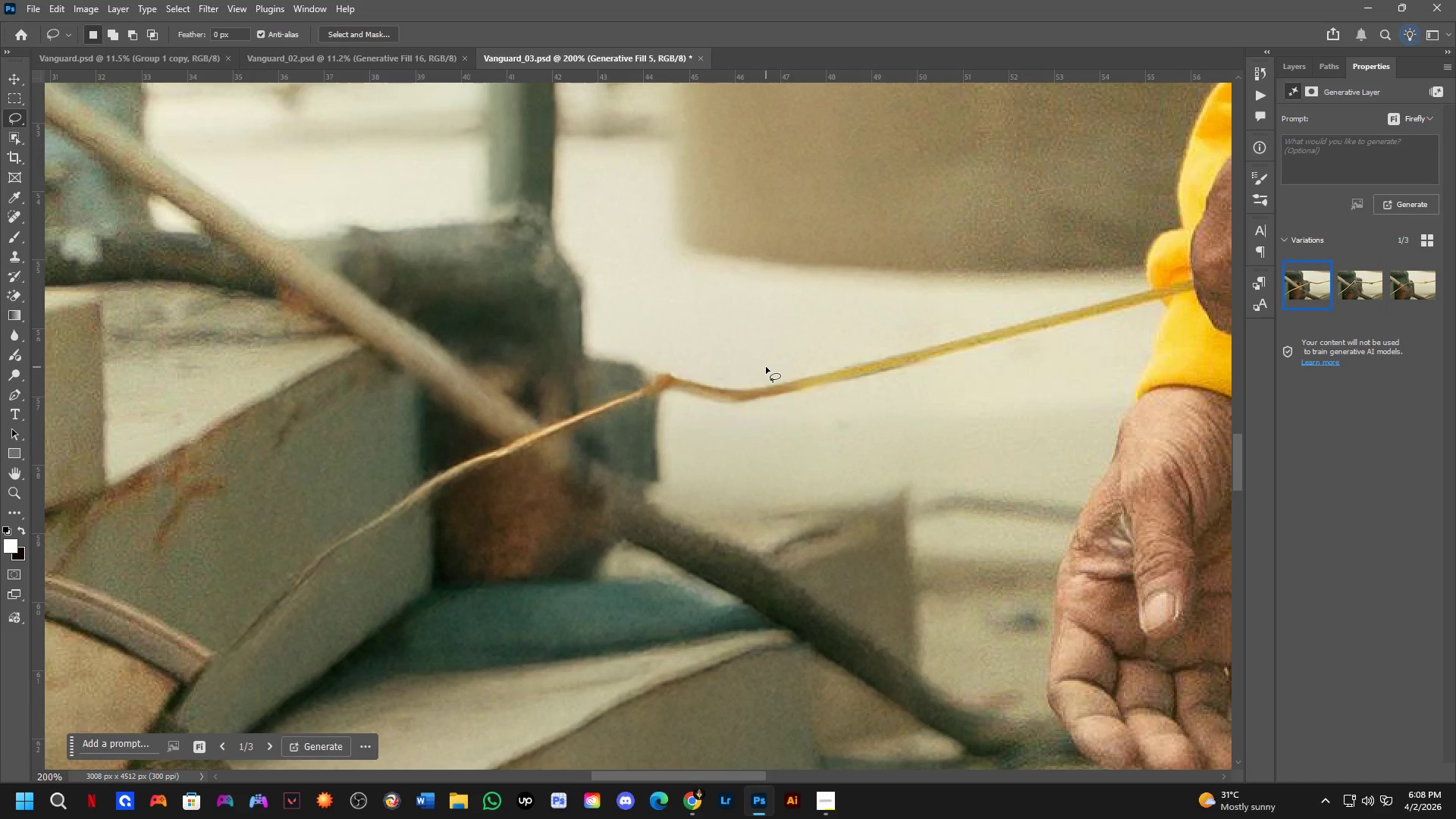 
key(Control+Z)
 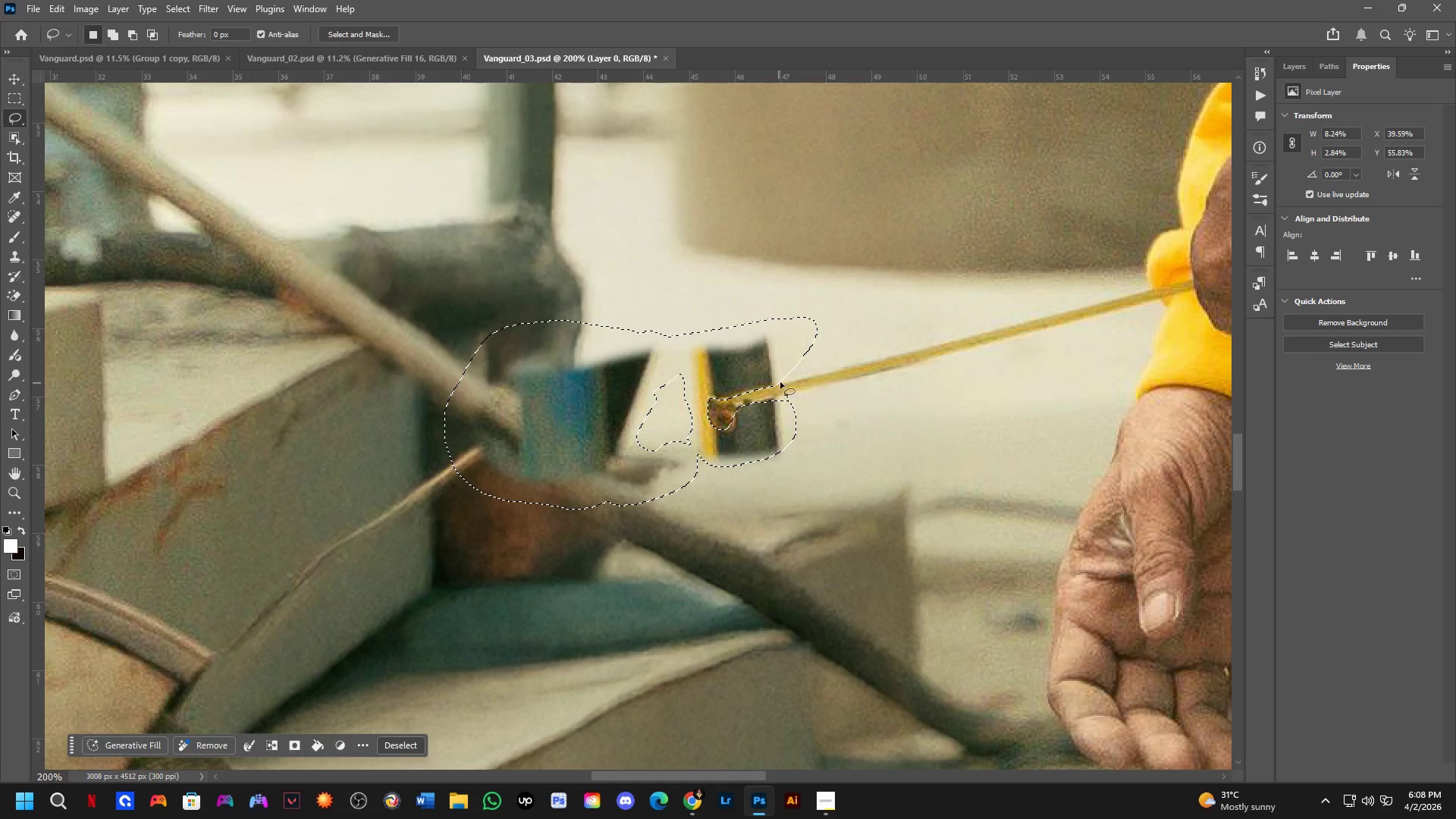 
key(Control+ControlLeft)
 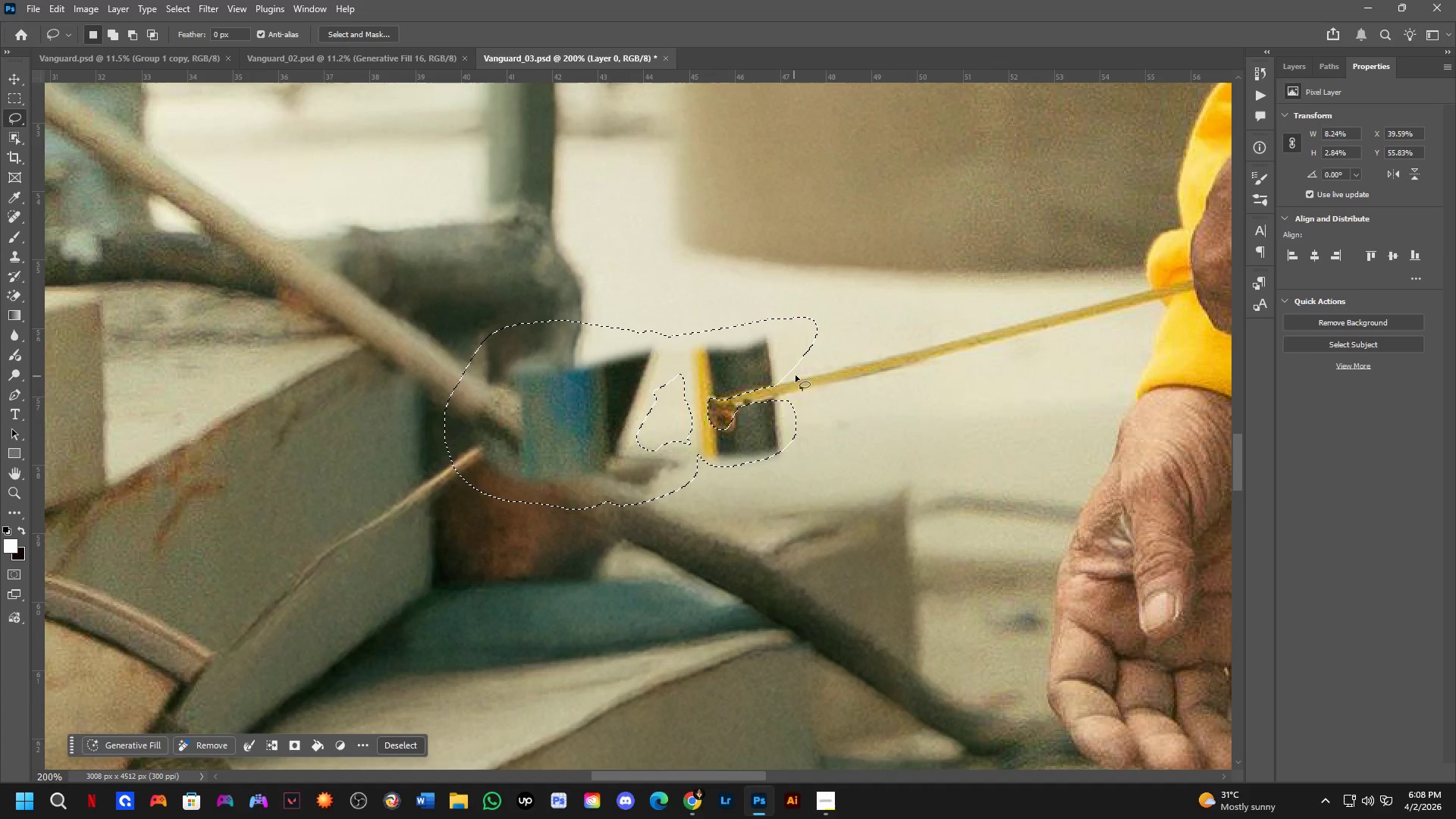 
hold_key(key=ShiftLeft, duration=0.34)
left_click_drag(start_coordinate=[782, 359], to_coordinate=[1194, 270])
 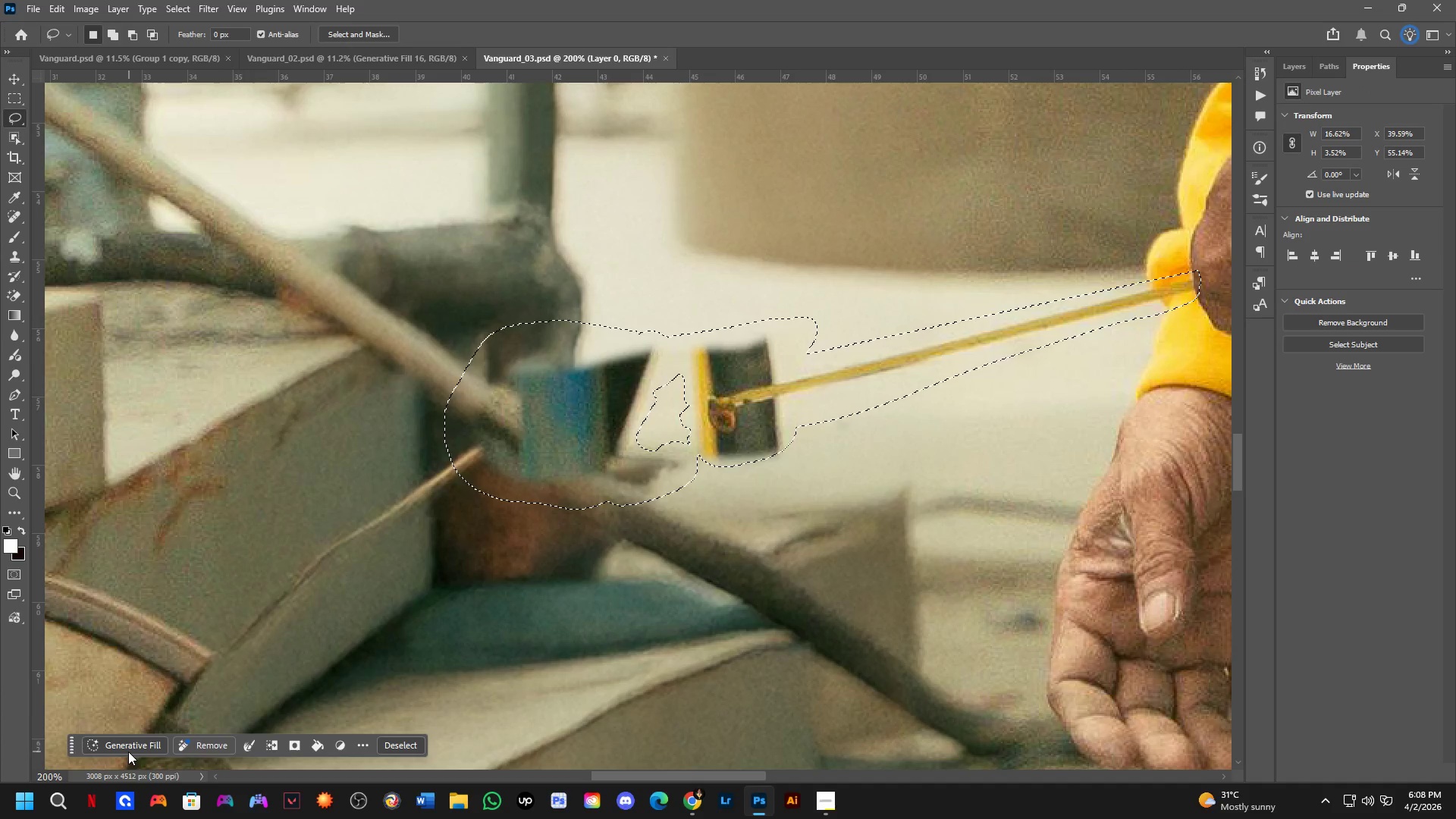 
left_click([129, 748])
 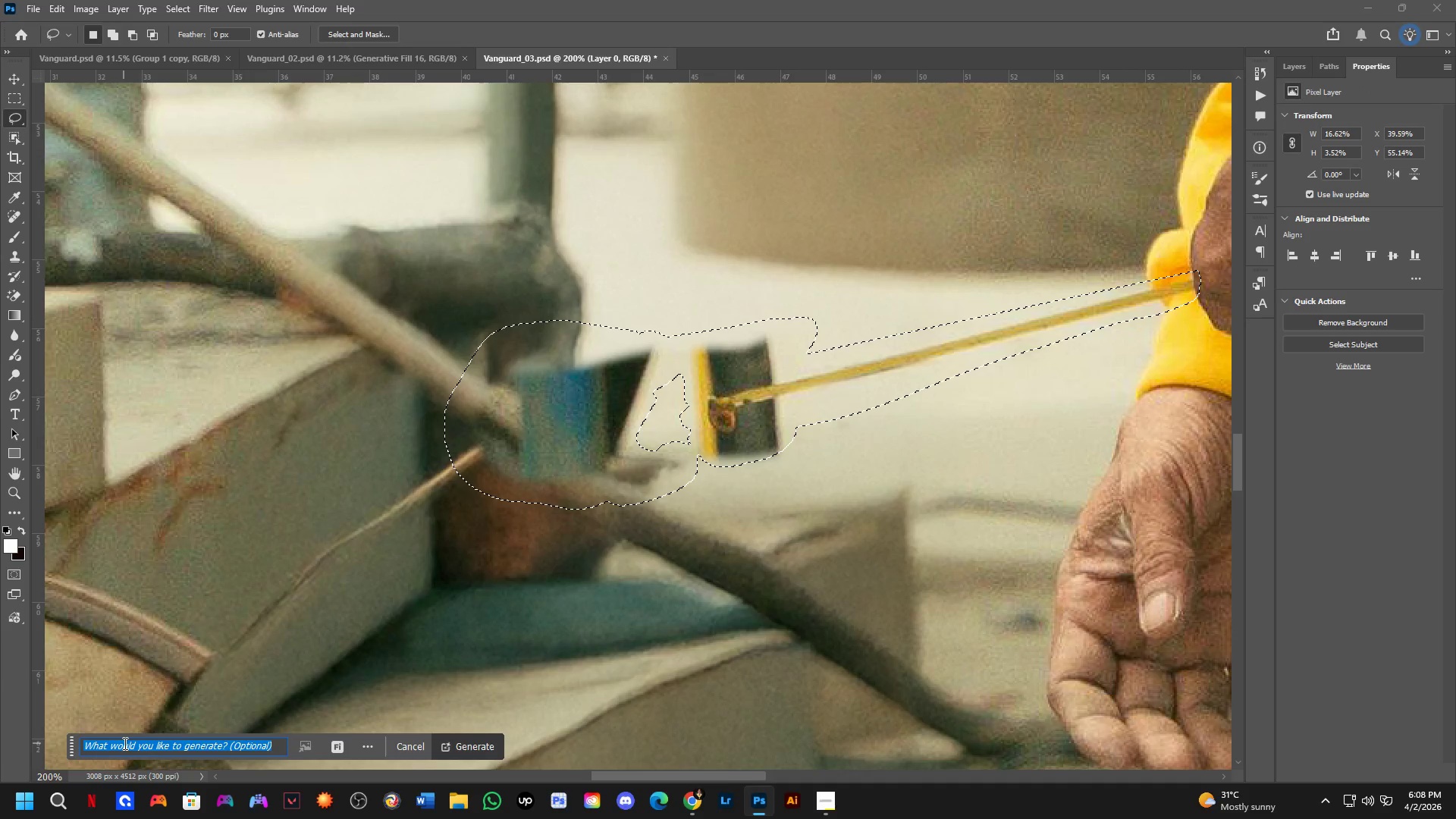 
type(remove)
 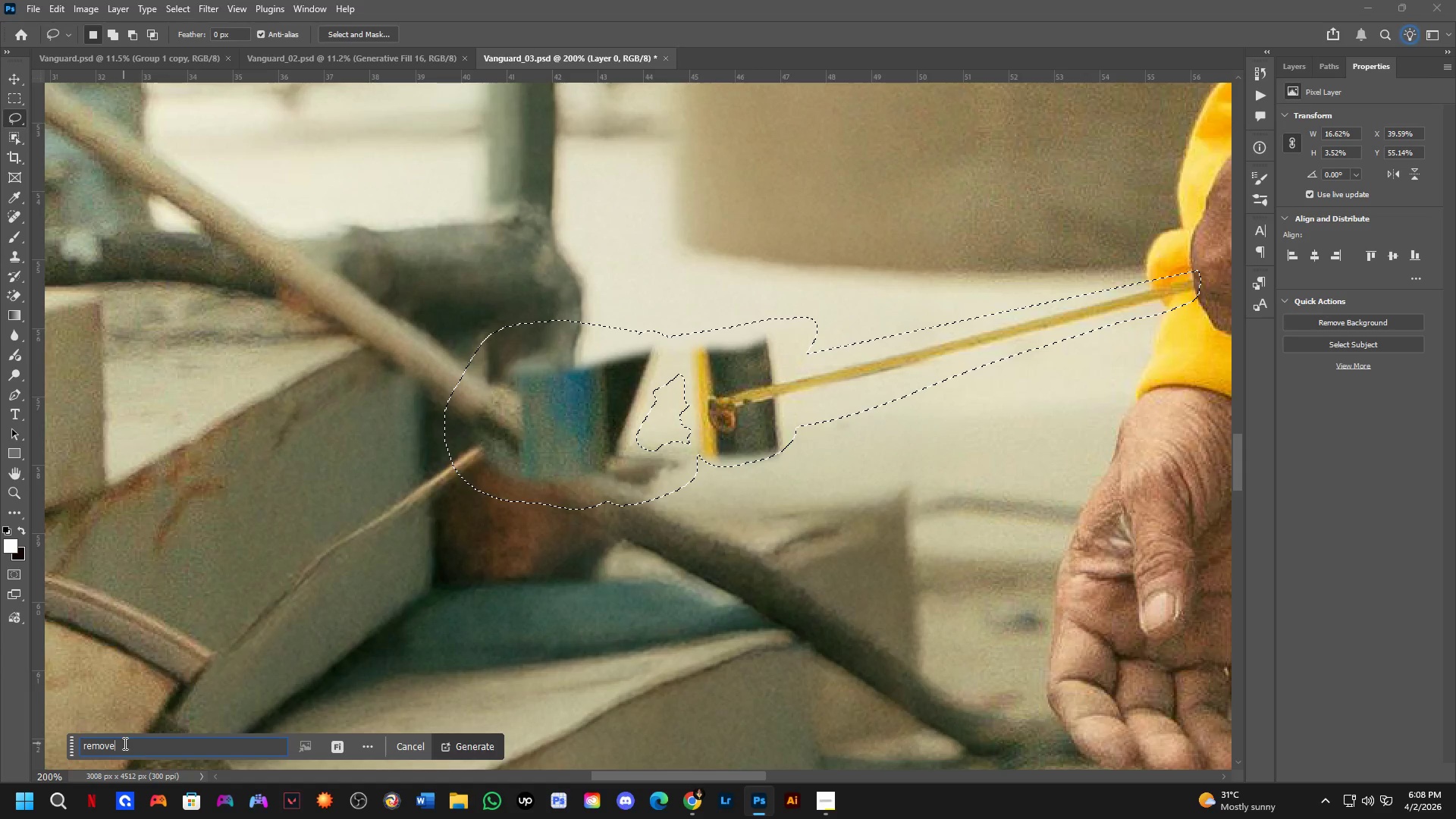 
key(Enter)
 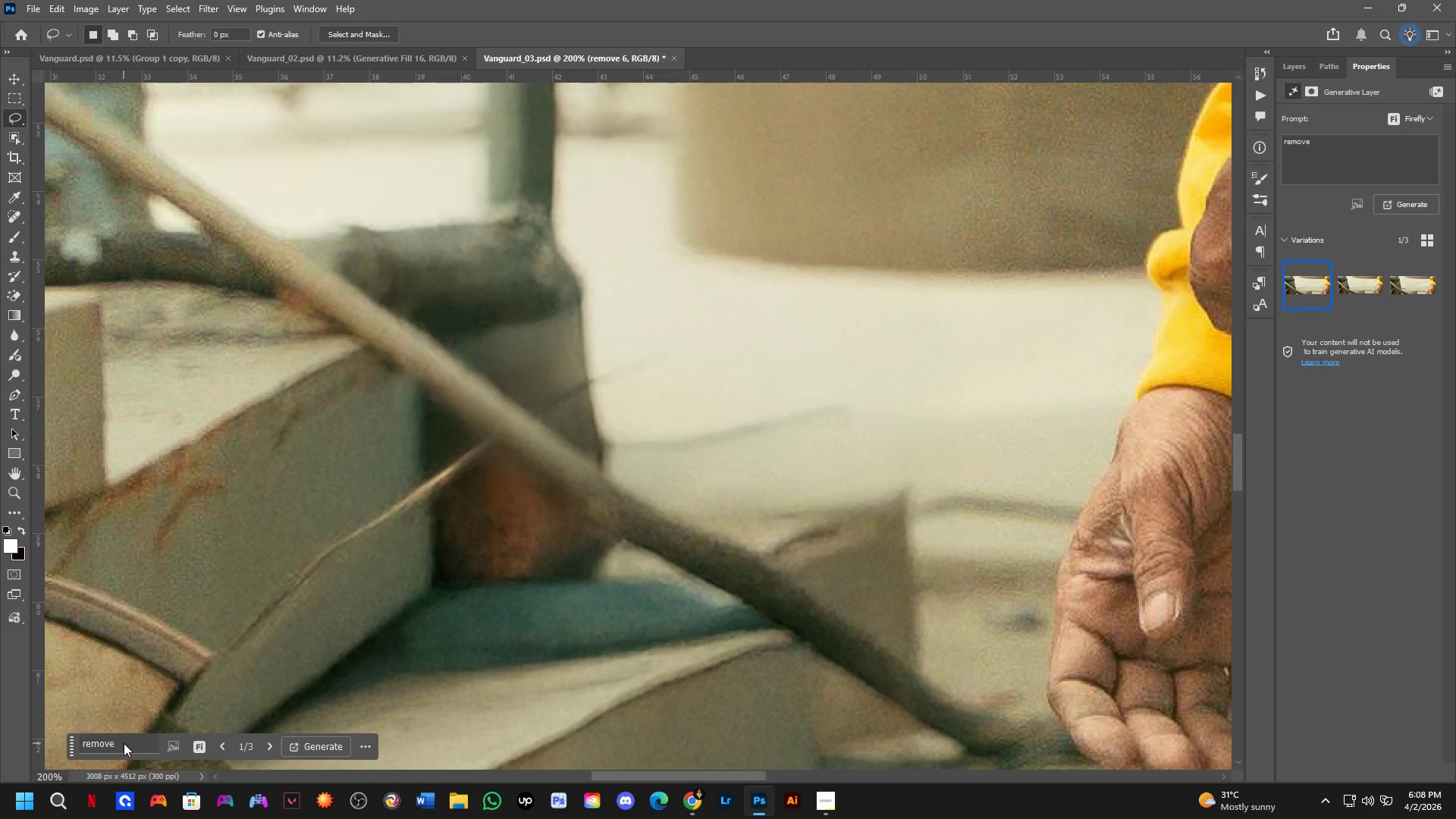 
wait(23.5)
 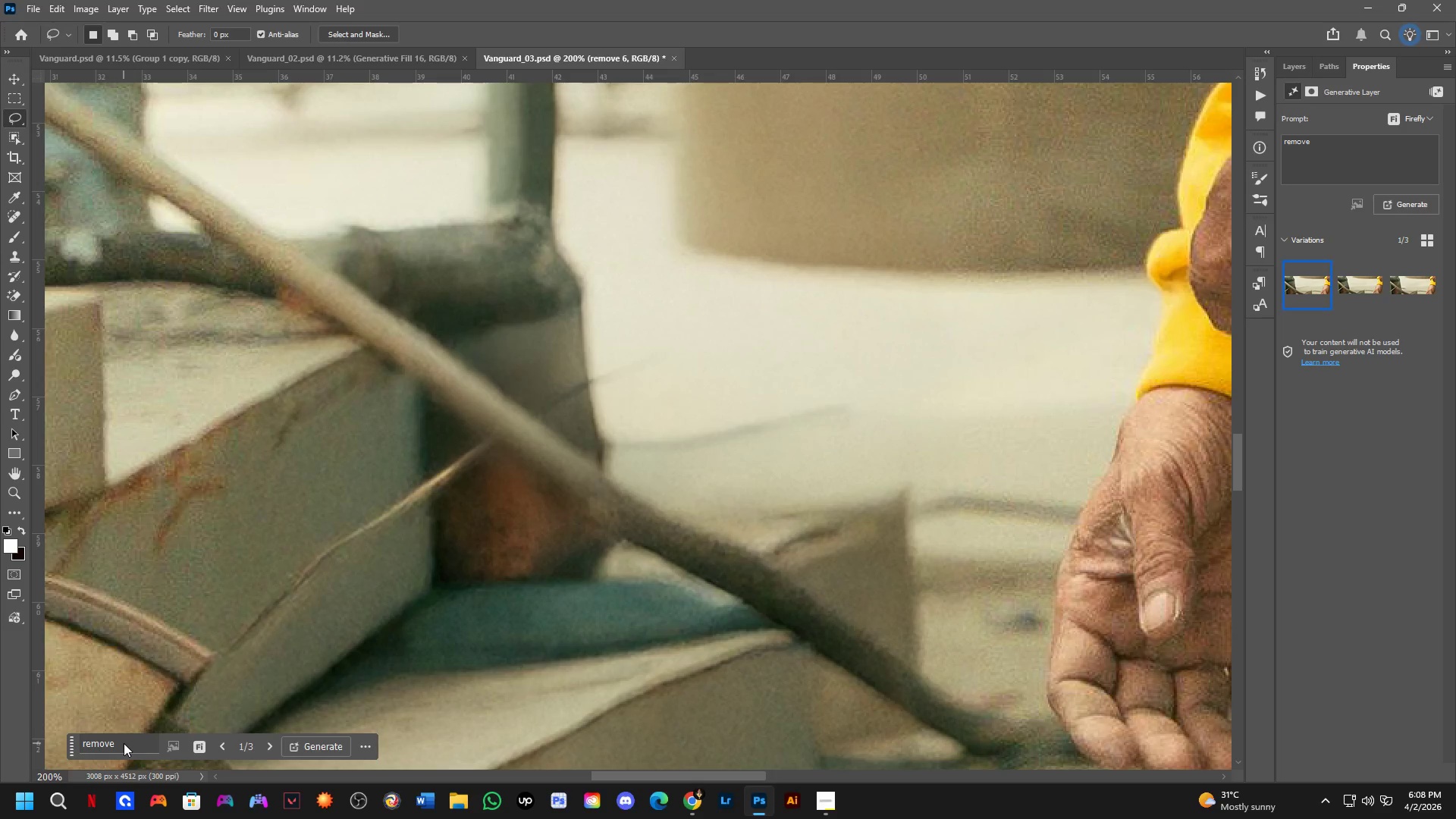 
scroll: coordinate [411, 479], scroll_direction: down, amount: 2.0
 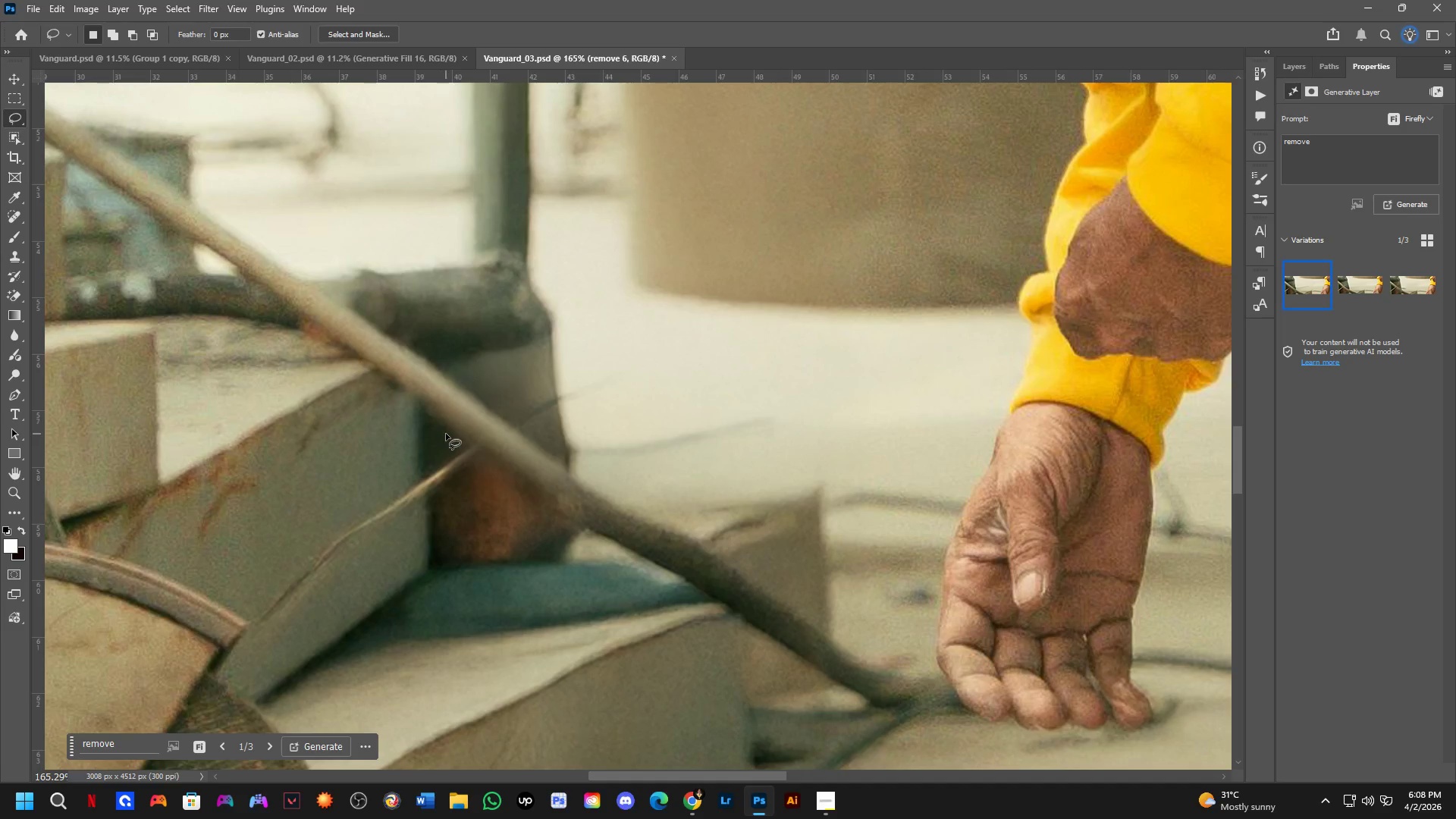 
hold_key(key=Space, duration=0.61)
 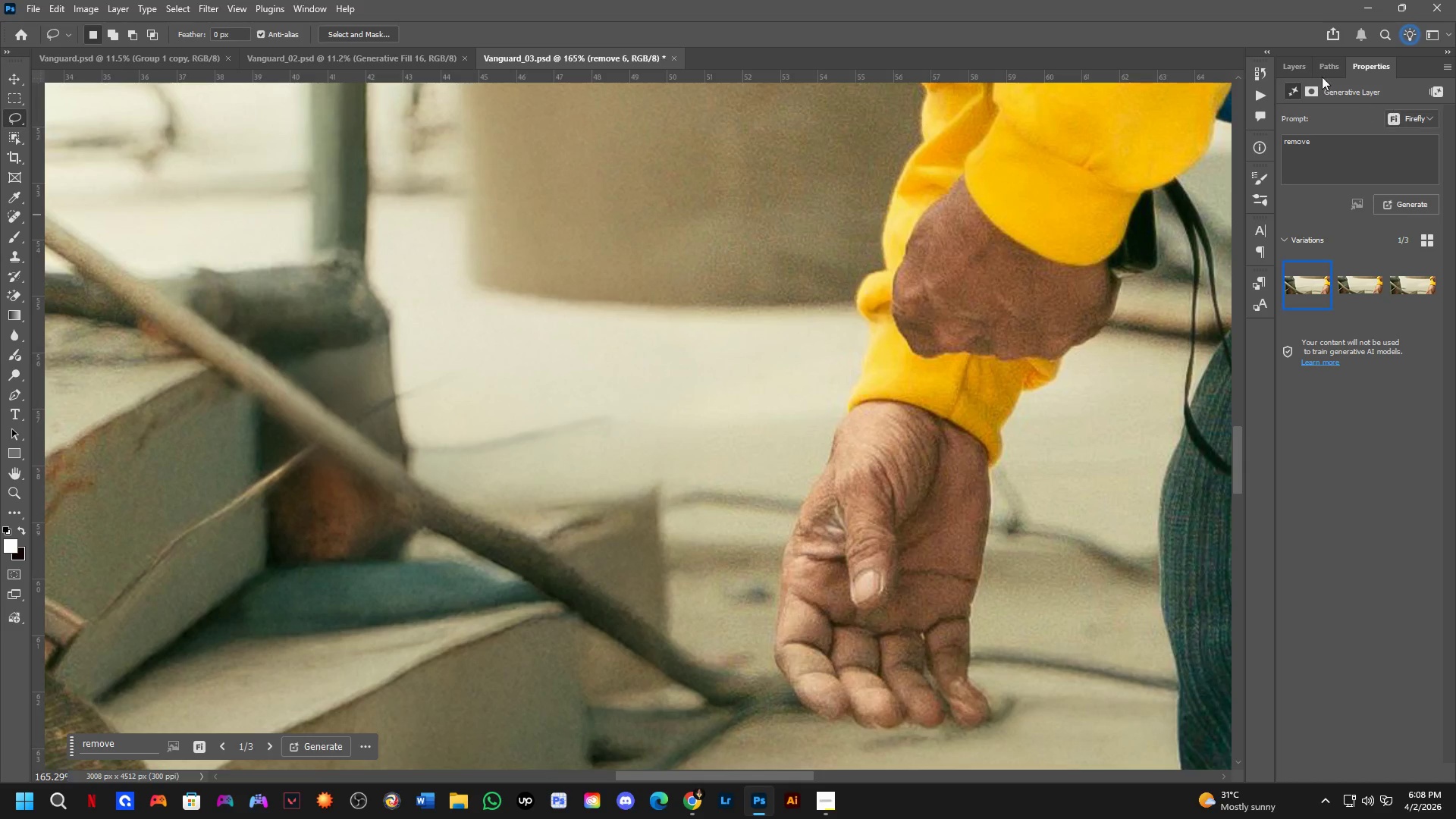 
left_click_drag(start_coordinate=[677, 419], to_coordinate=[515, 418])
 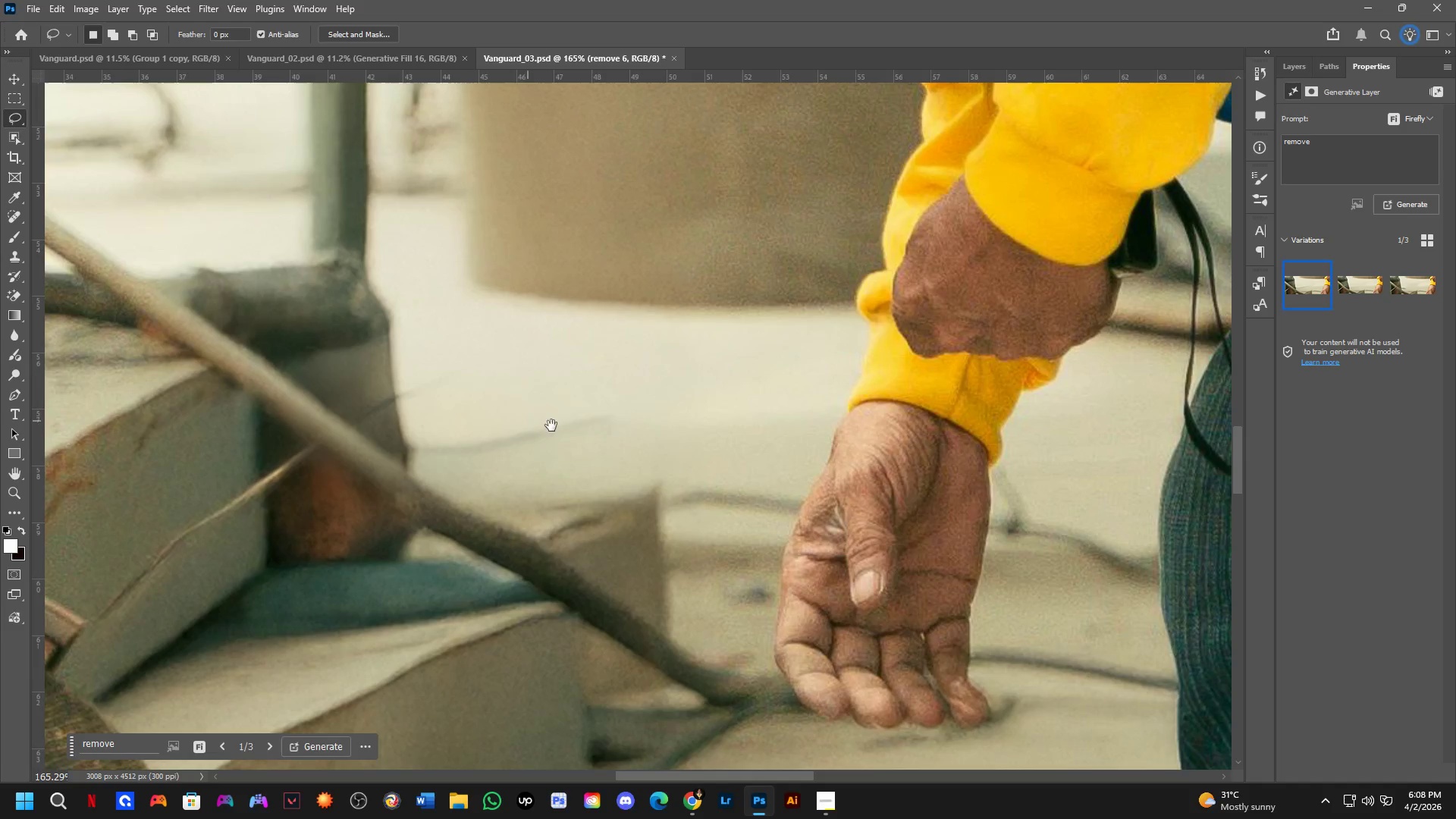 
left_click([1297, 64])
 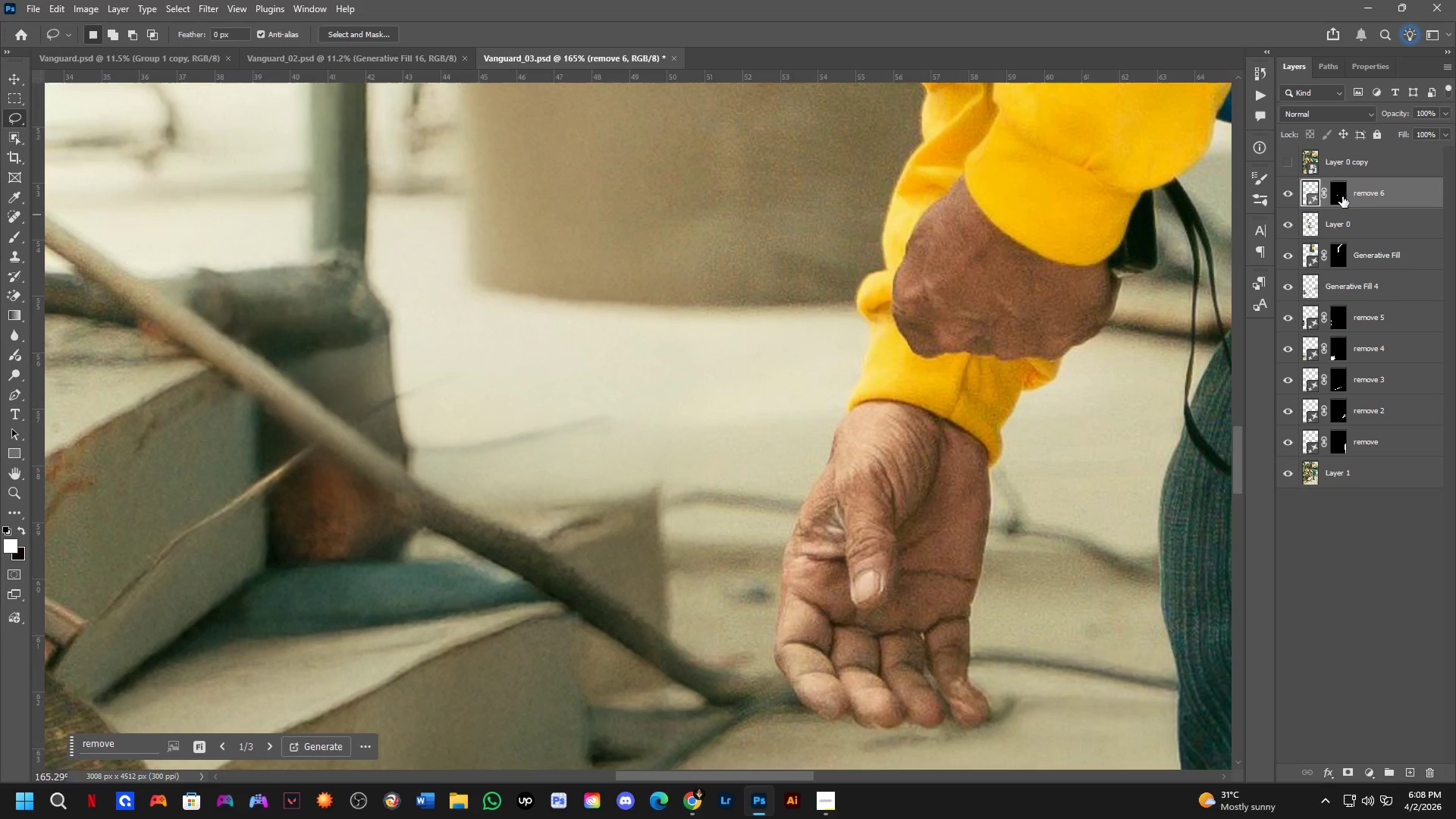 
left_click([1338, 194])
 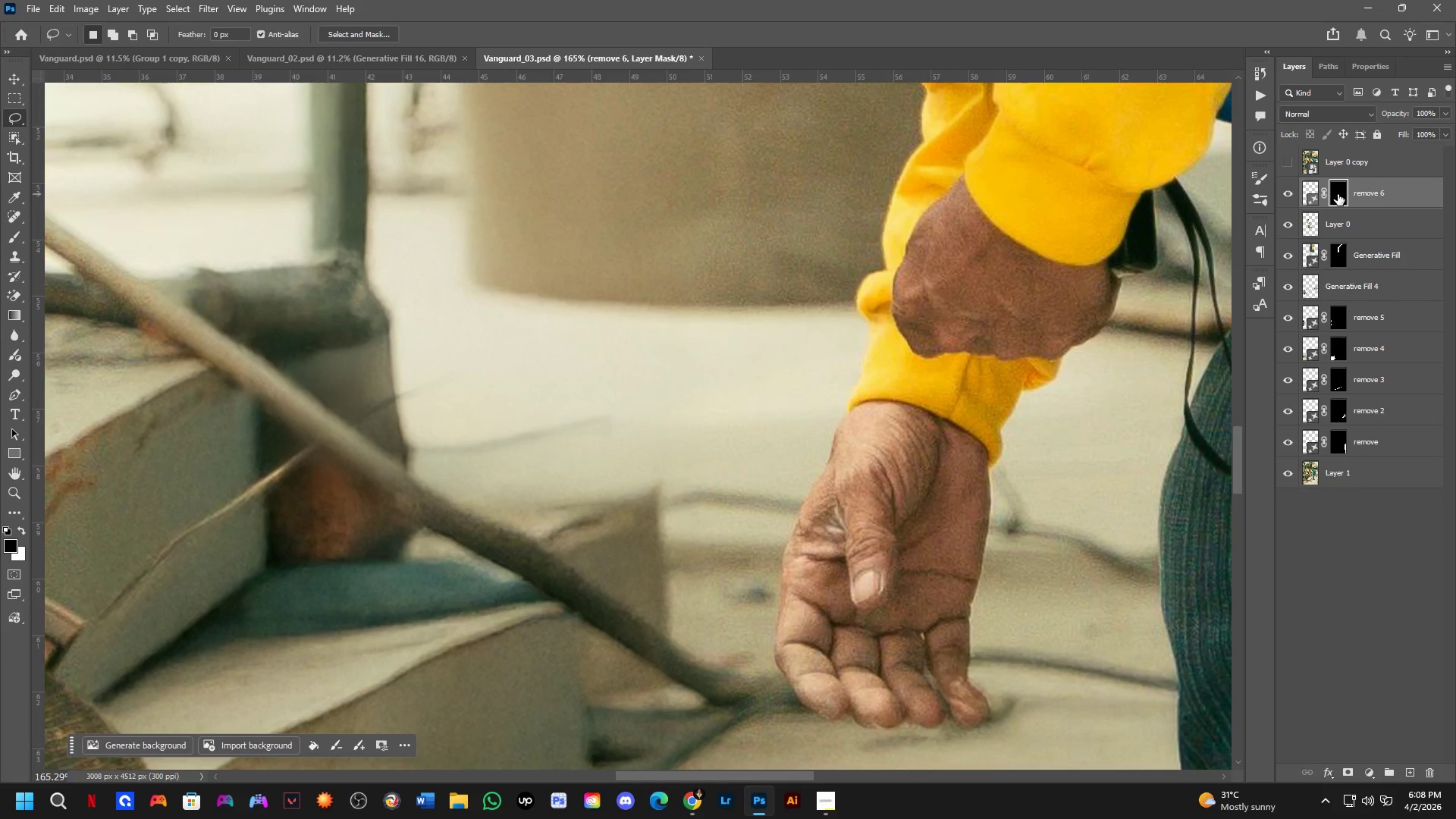 
key(Control+I)
 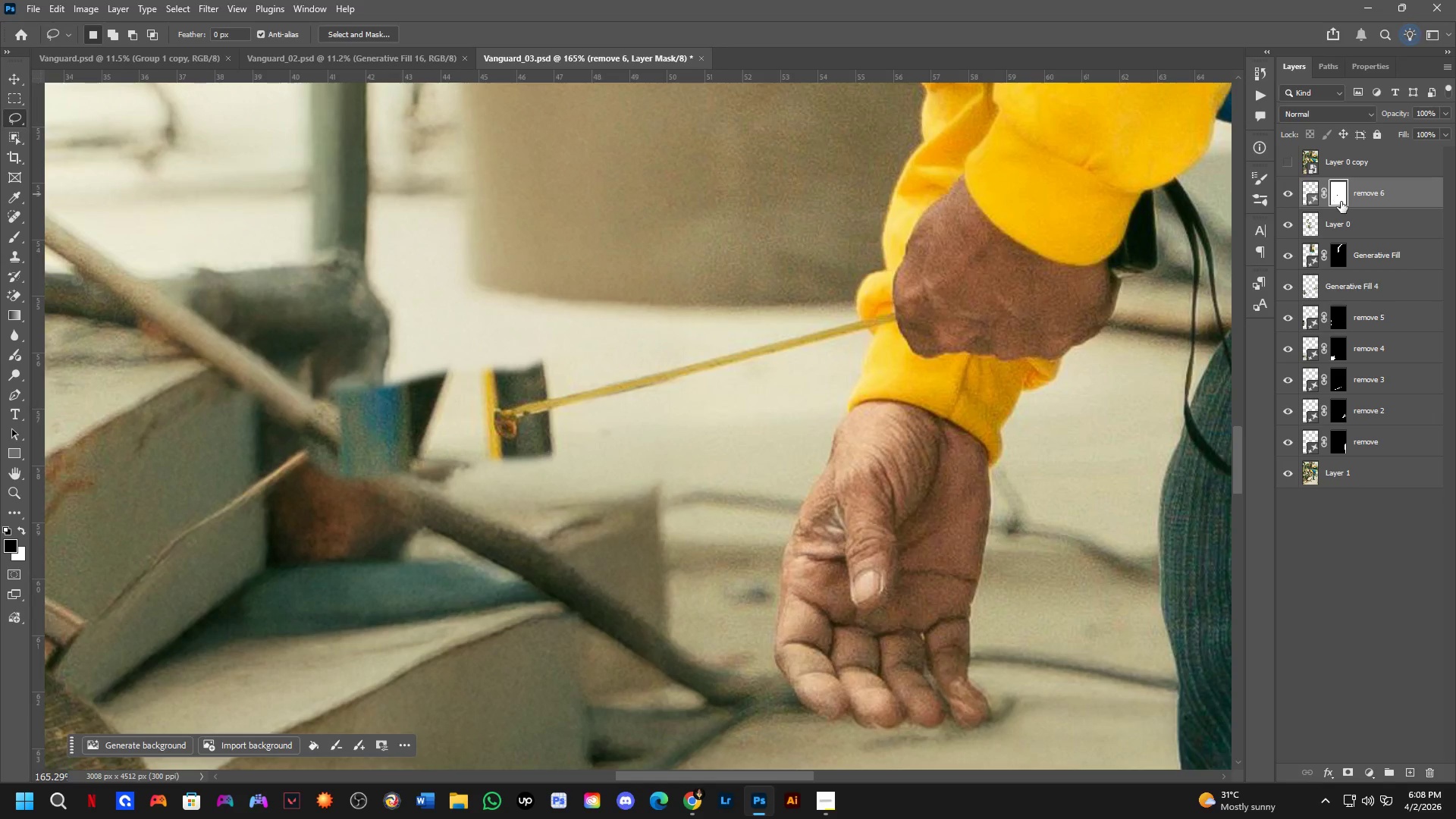 
key(B)
 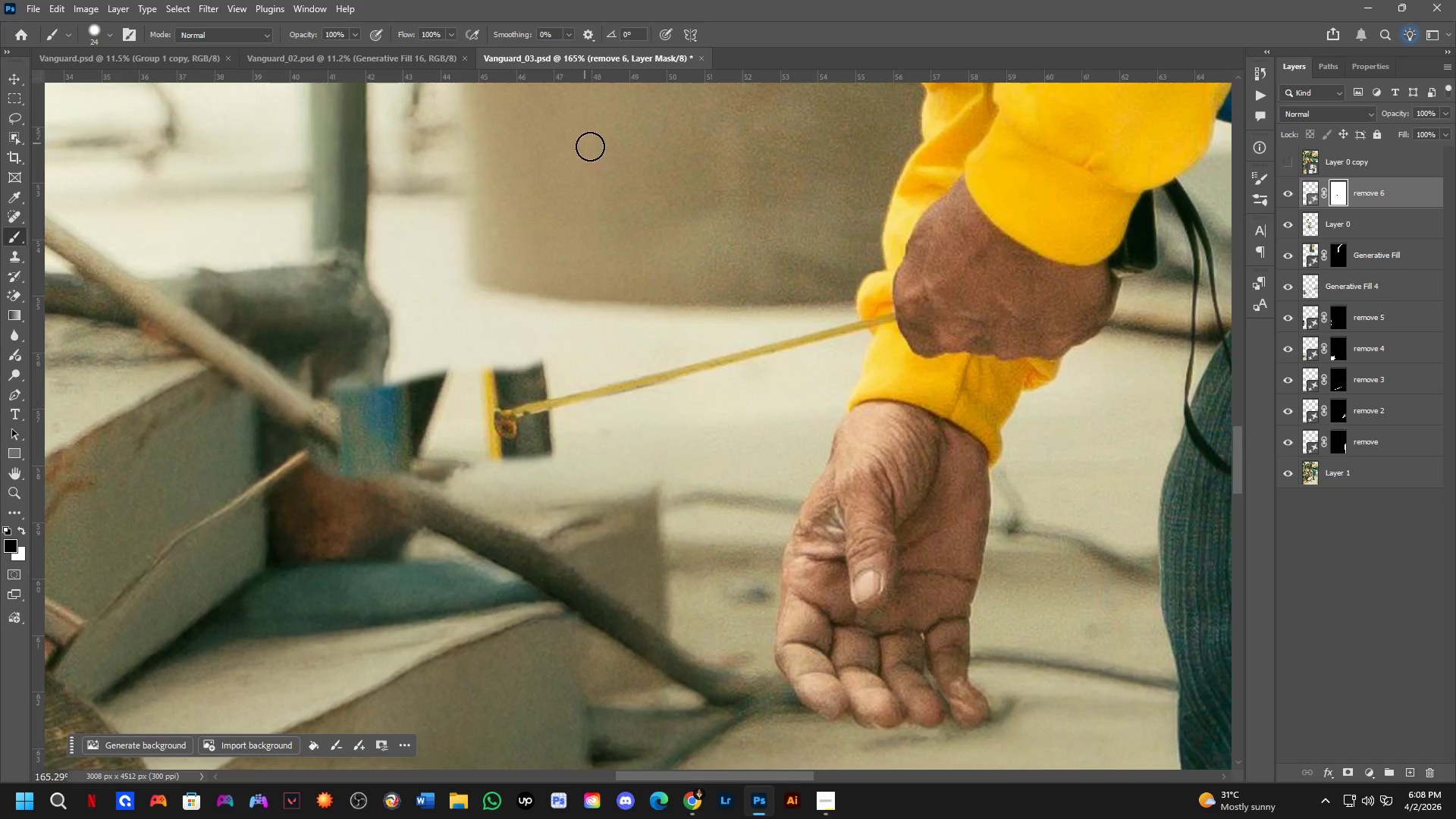 
hold_key(key=AltLeft, duration=0.31)
 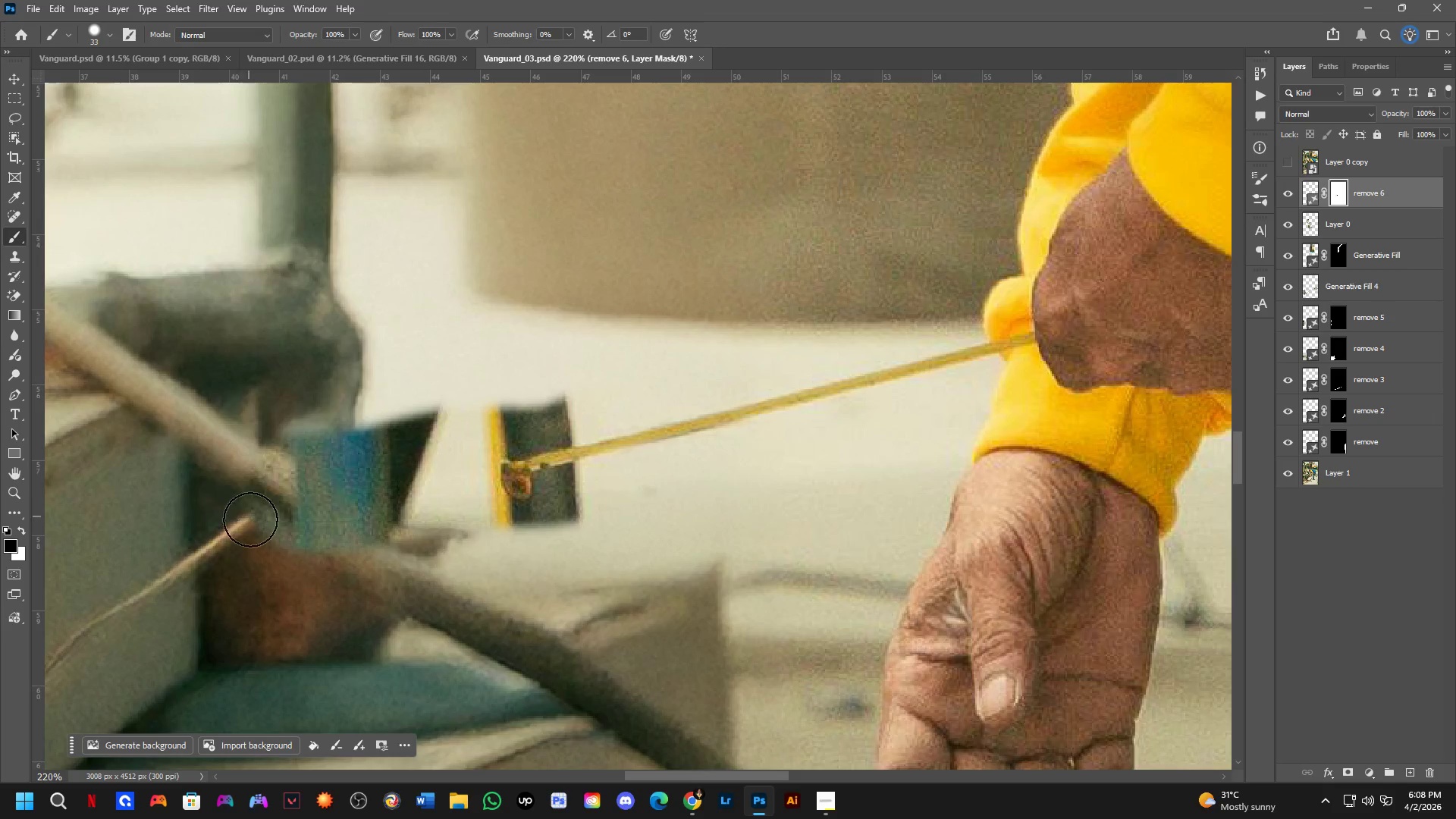 
key(Alt+Meta+MetaLeft)
 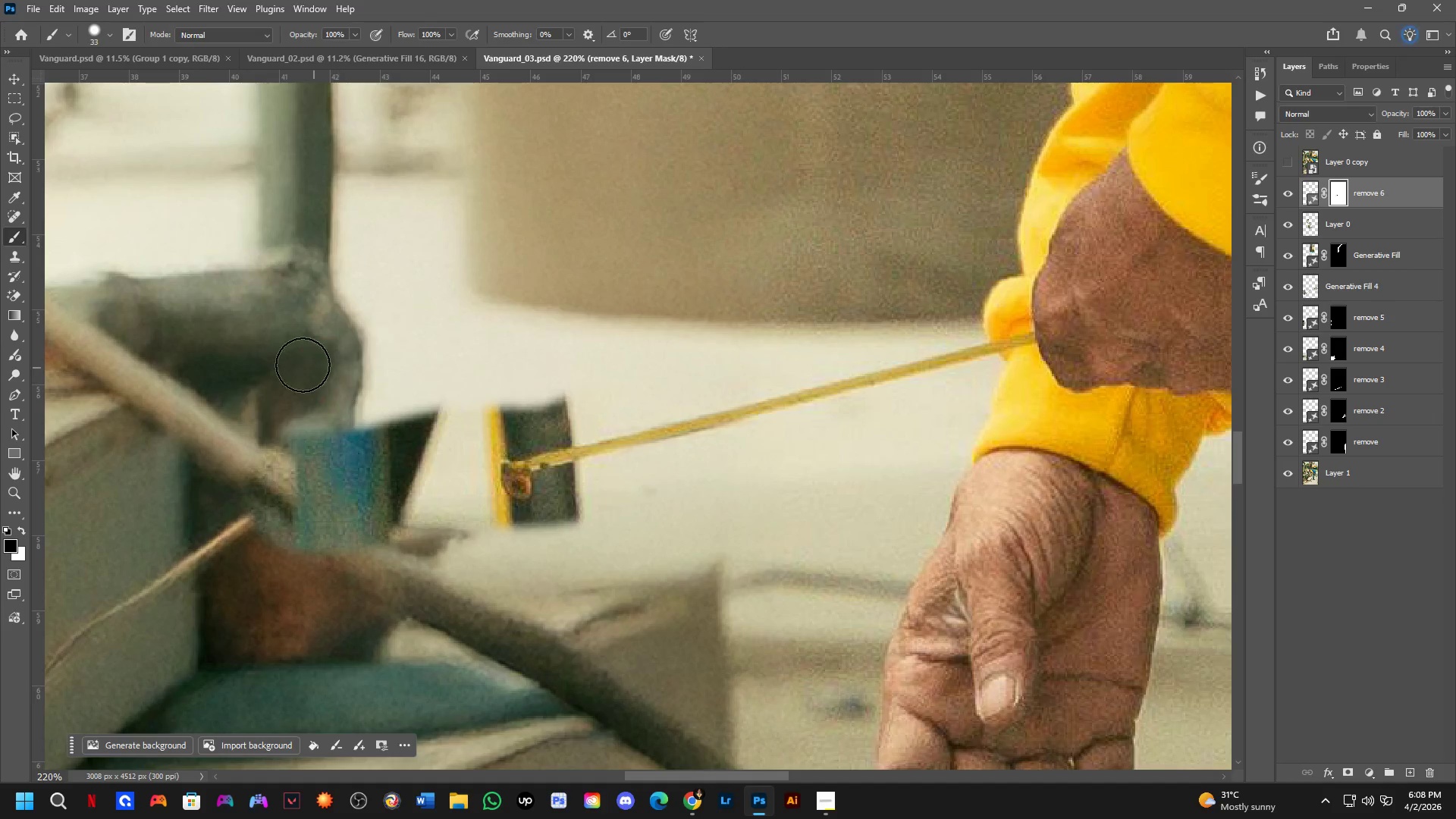 
scroll: coordinate [374, 332], scroll_direction: up, amount: 3.0
 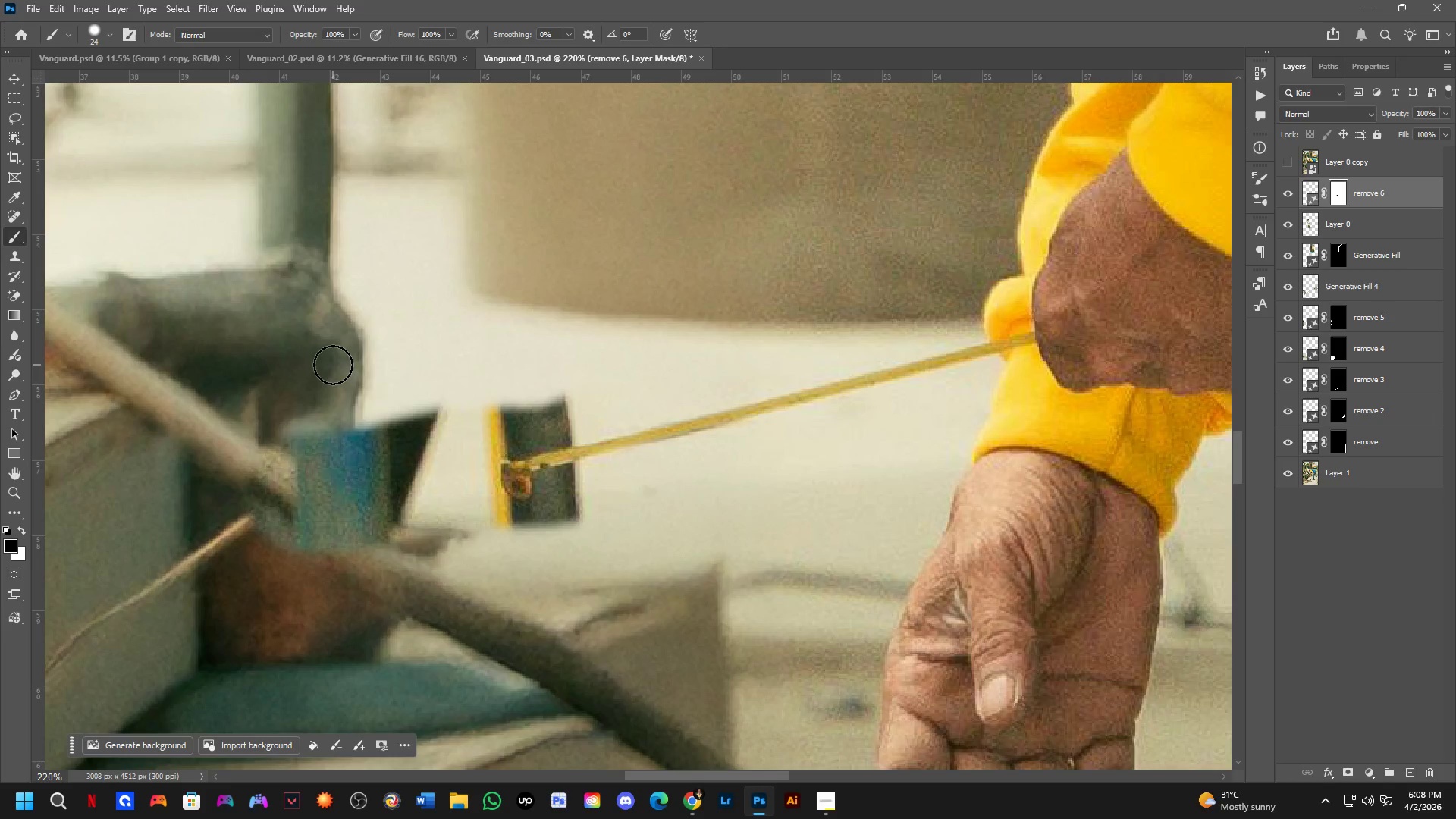 
left_click_drag(start_coordinate=[262, 375], to_coordinate=[297, 421])
 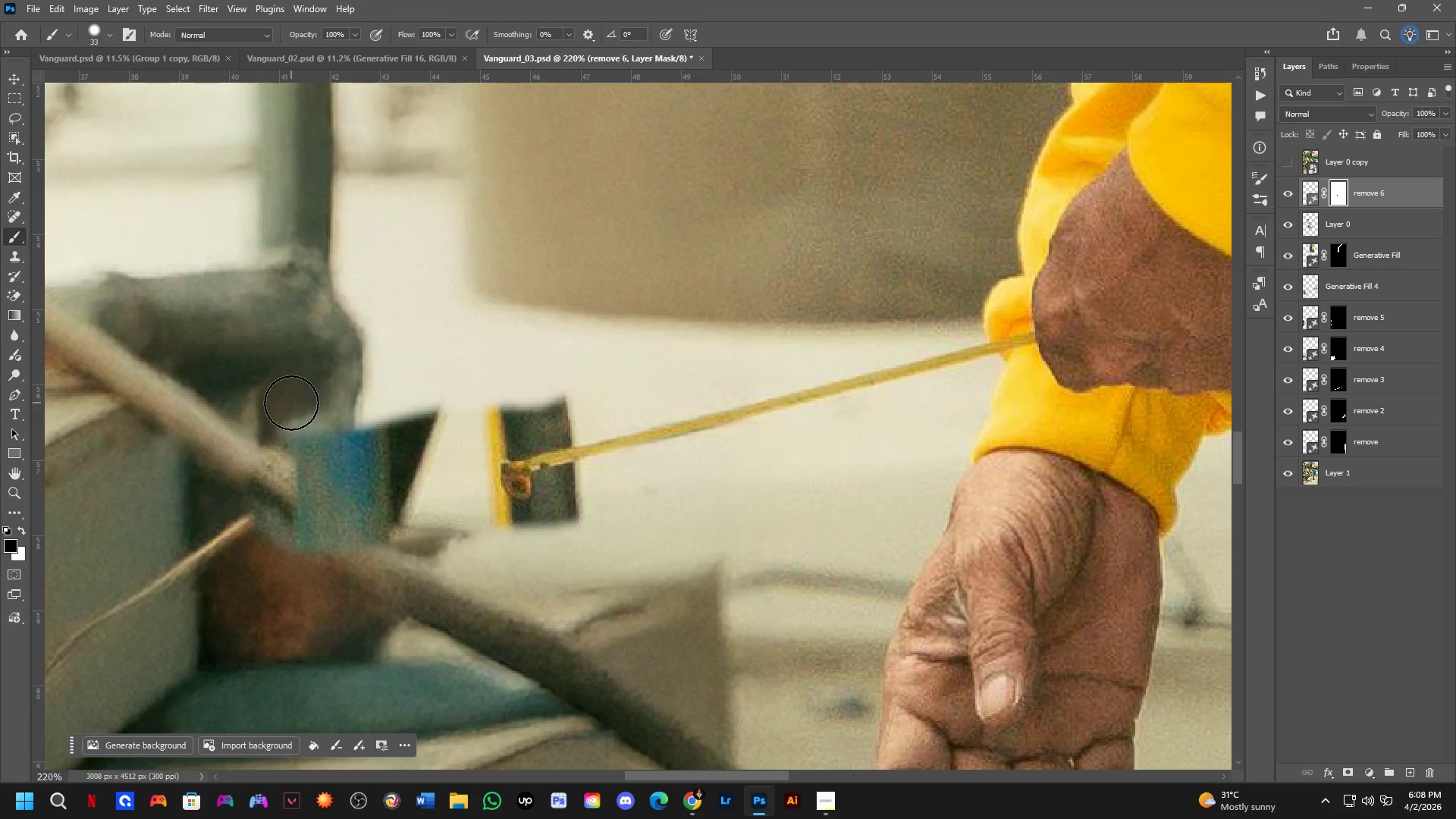 
key(X)
 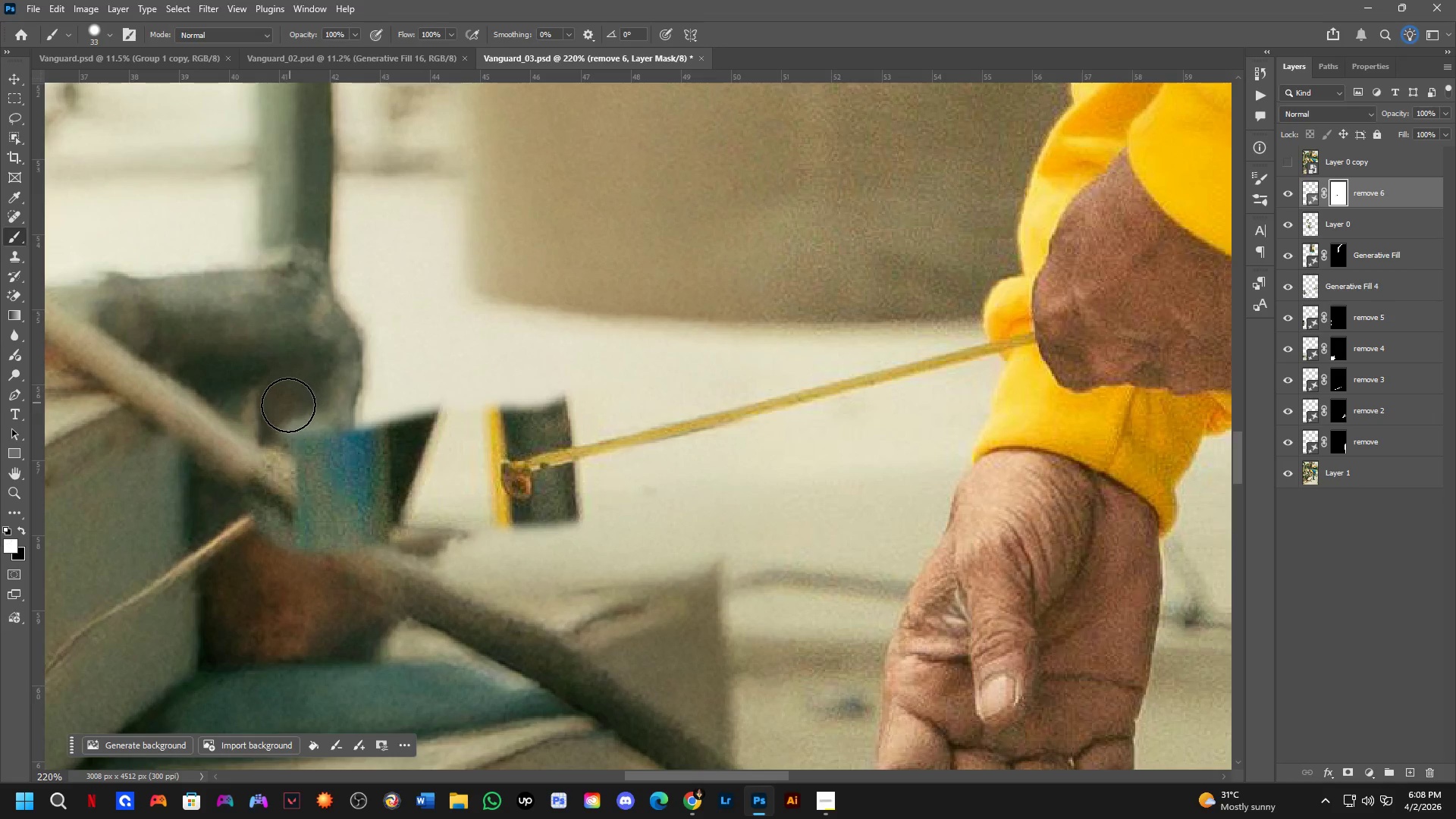 
left_click_drag(start_coordinate=[283, 418], to_coordinate=[281, 423])
 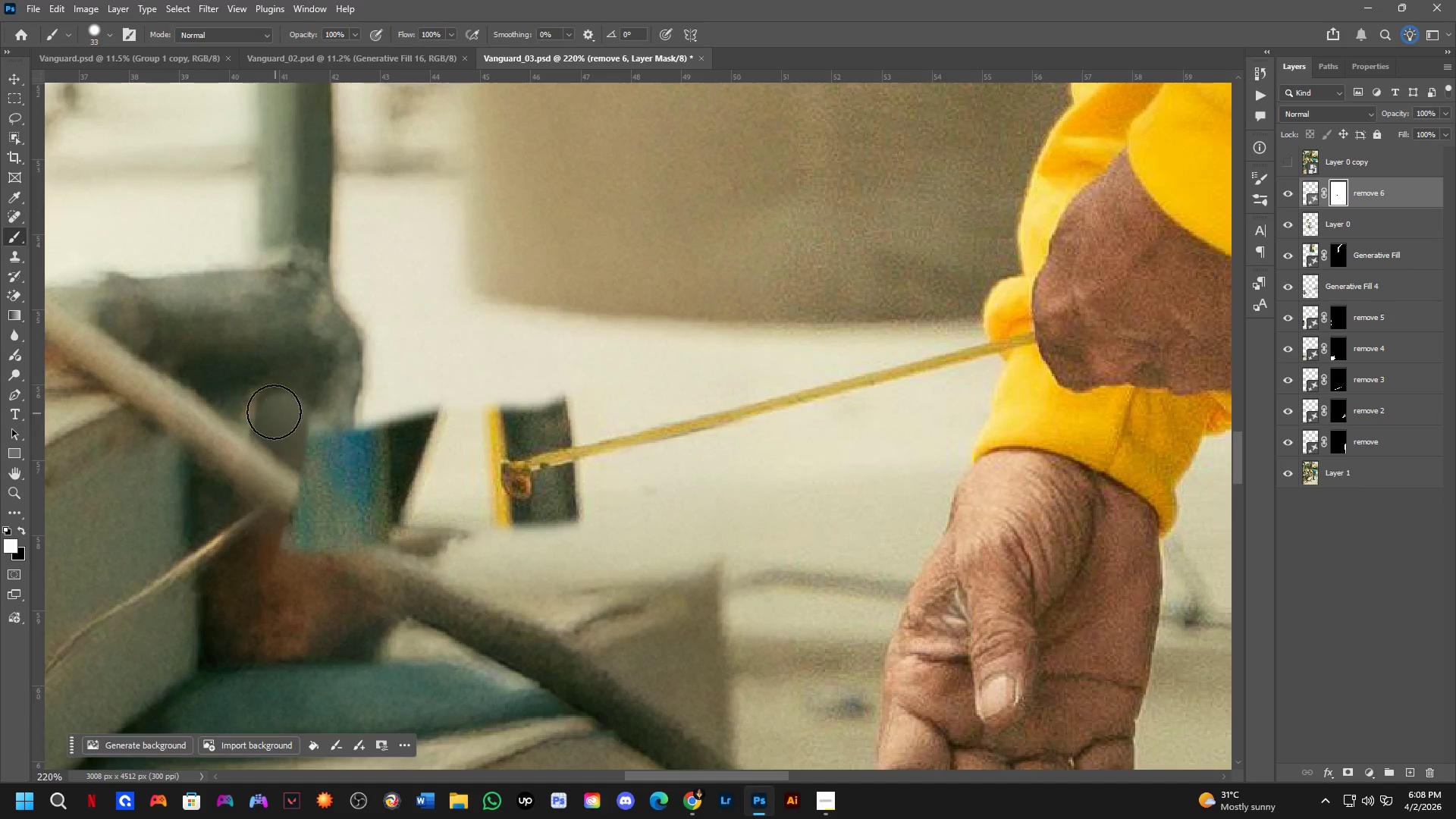 
key(Alt+AltLeft)
 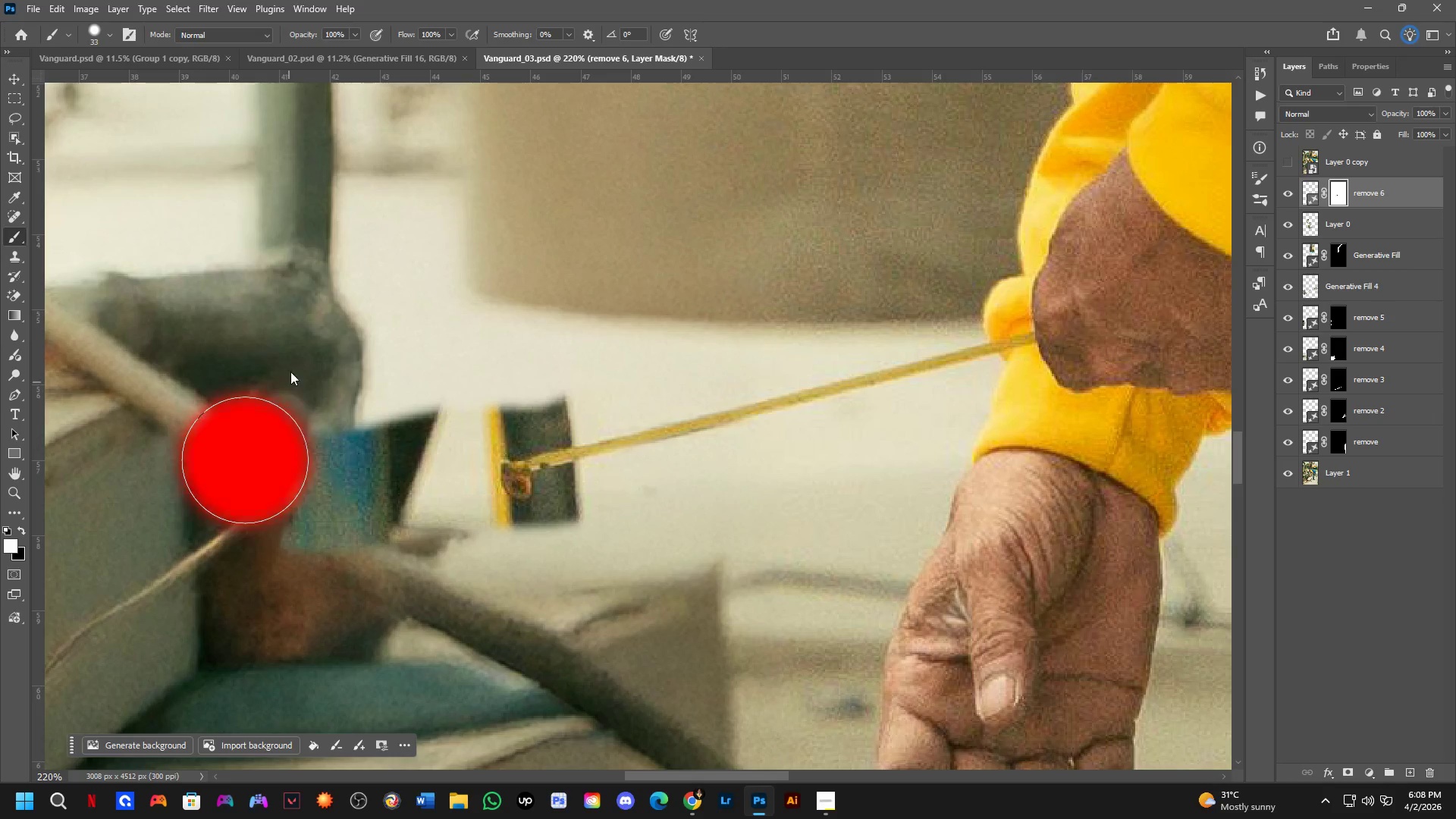 
left_click_drag(start_coordinate=[289, 333], to_coordinate=[435, 585])
 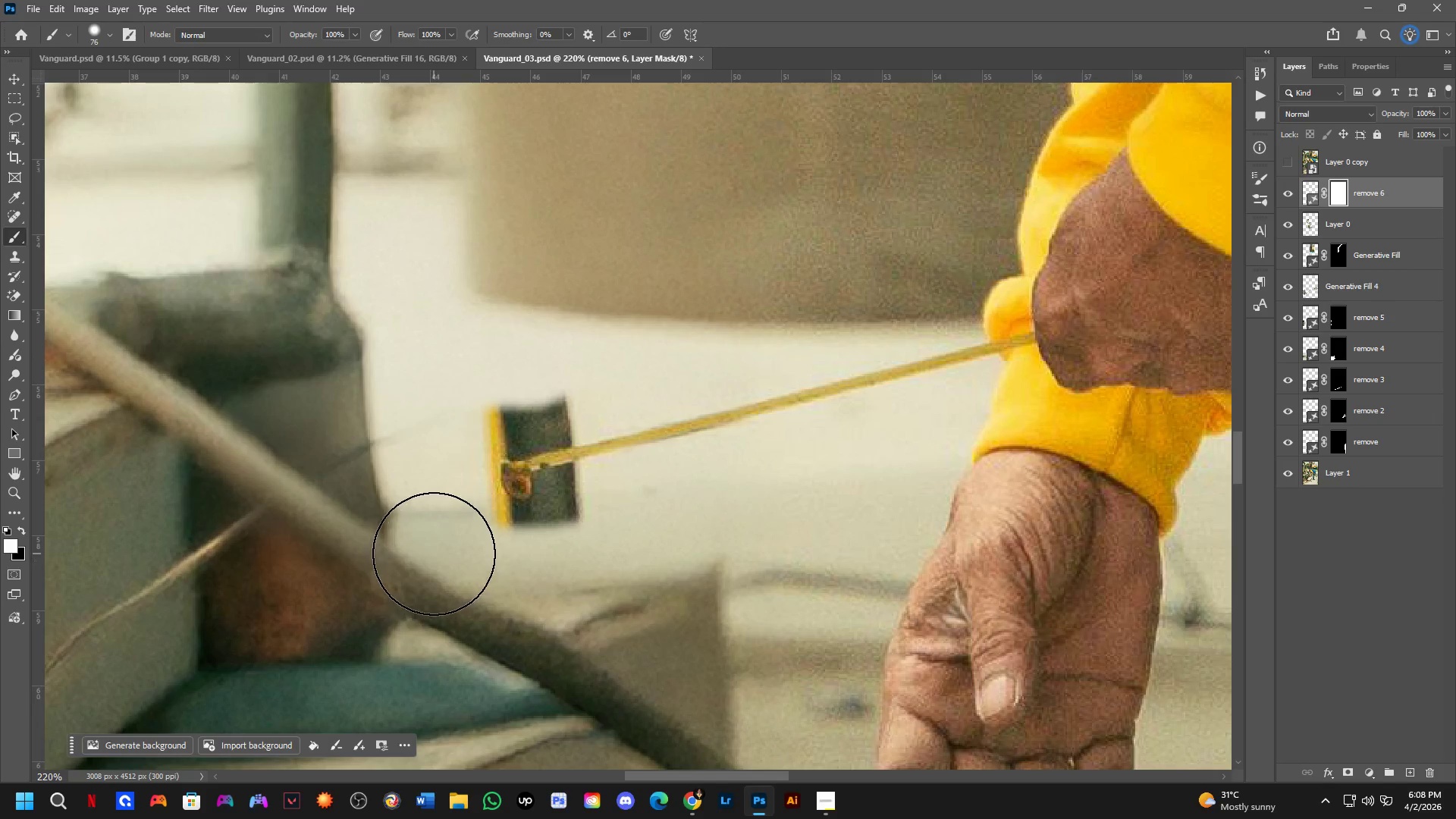 
hold_key(key=AltLeft, duration=0.53)
 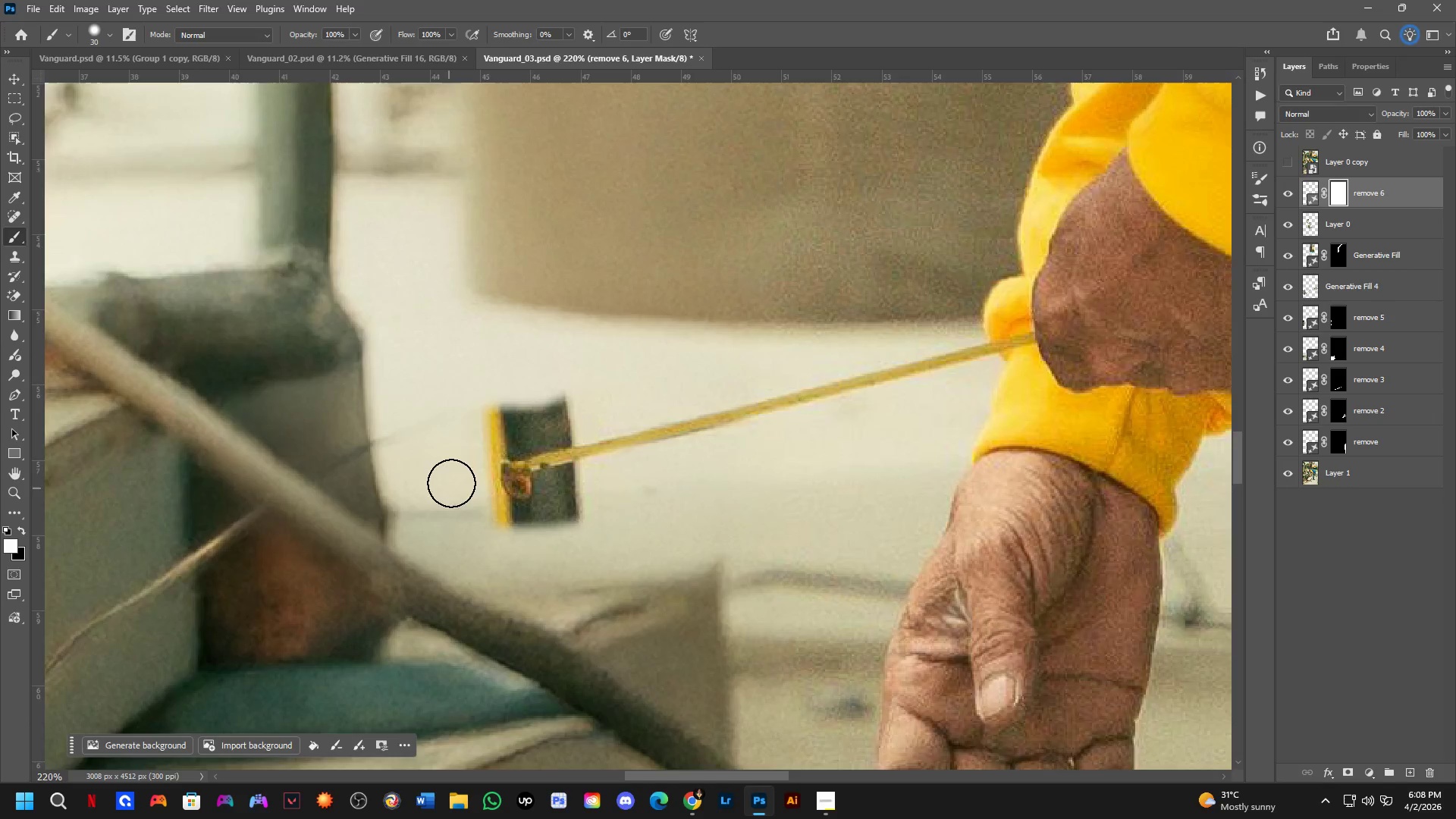 
hold_key(key=AltLeft, duration=0.41)
 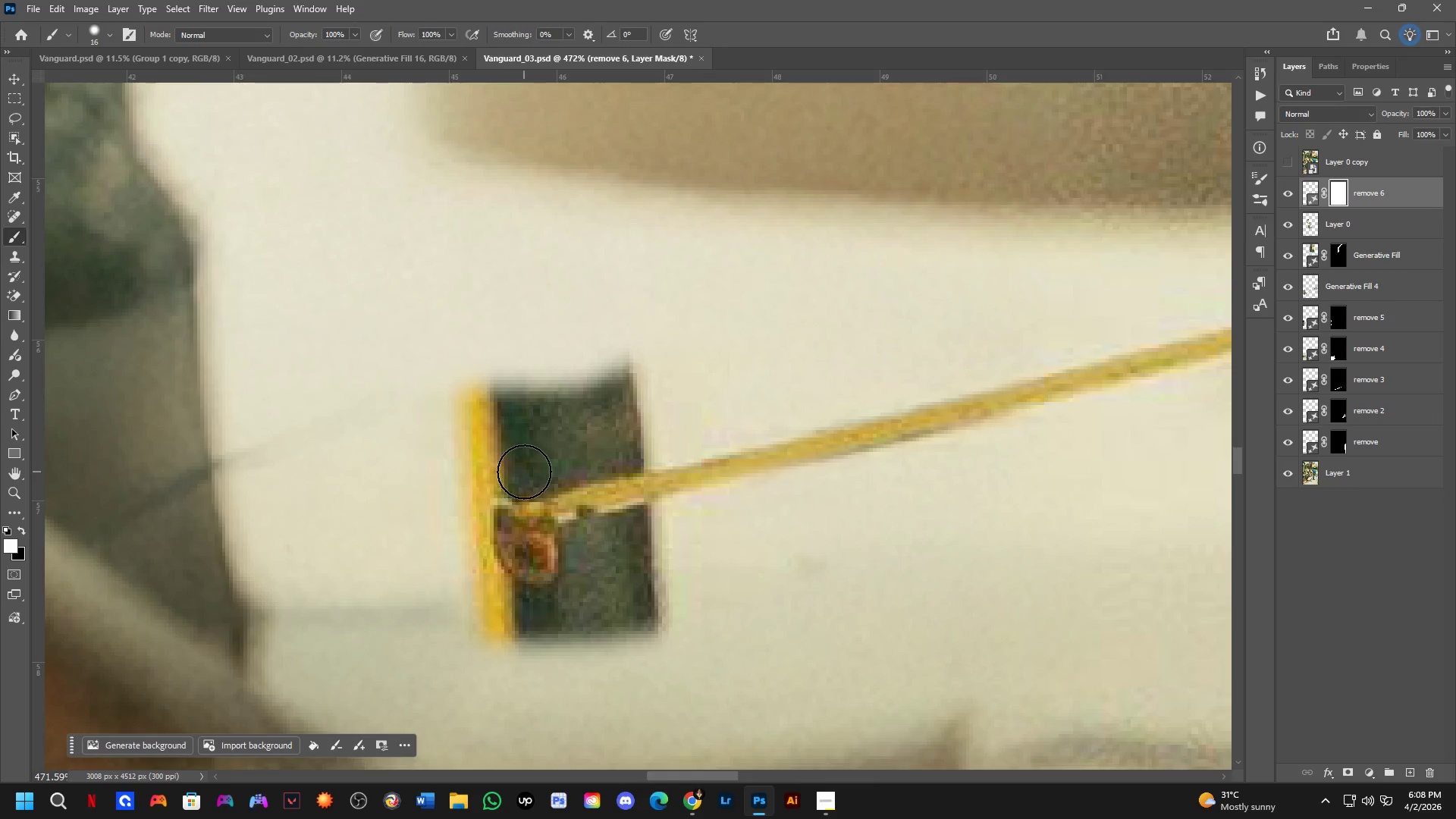 
scroll: coordinate [482, 504], scroll_direction: up, amount: 8.0
 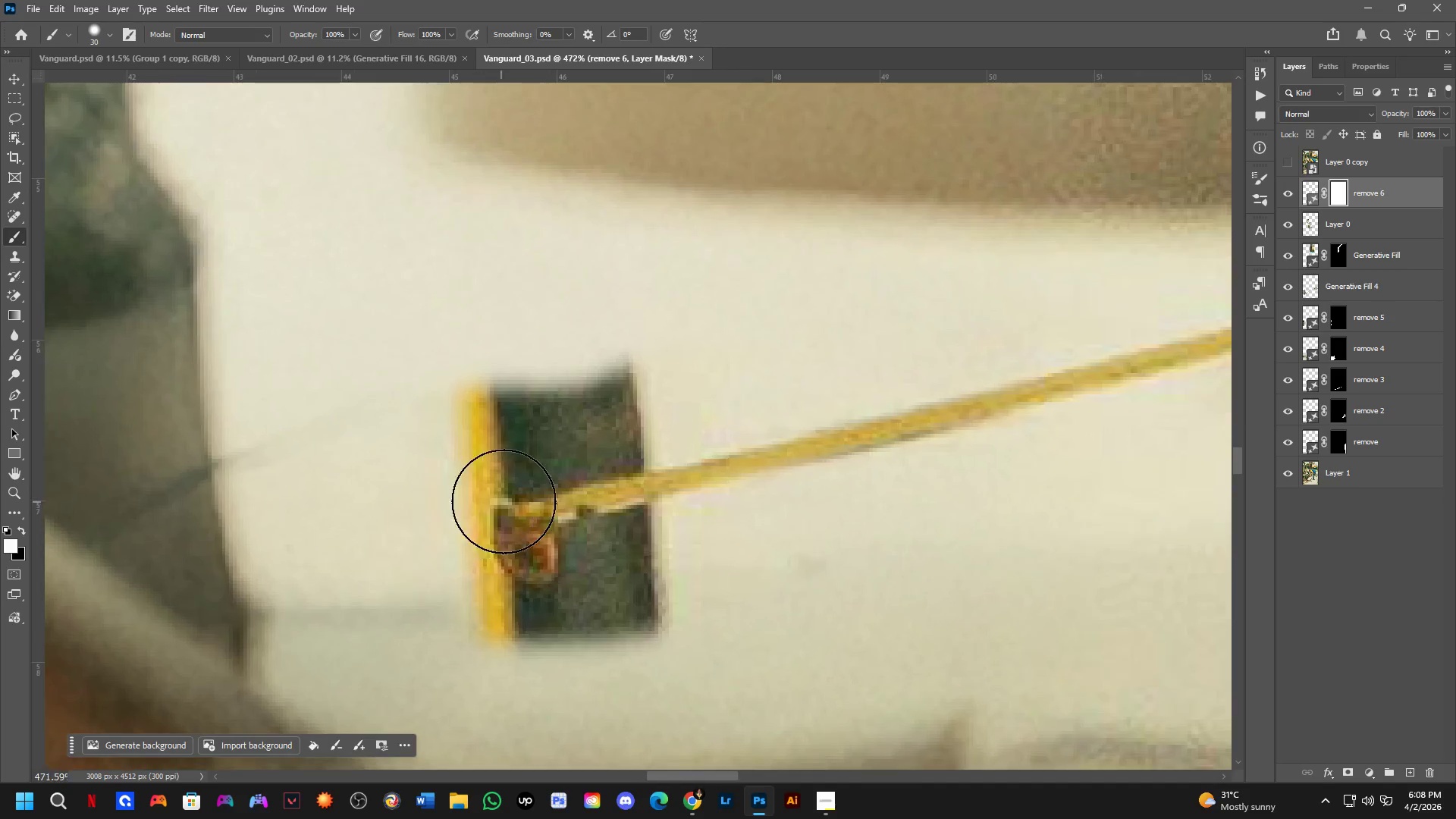 
left_click_drag(start_coordinate=[524, 474], to_coordinate=[526, 478])
 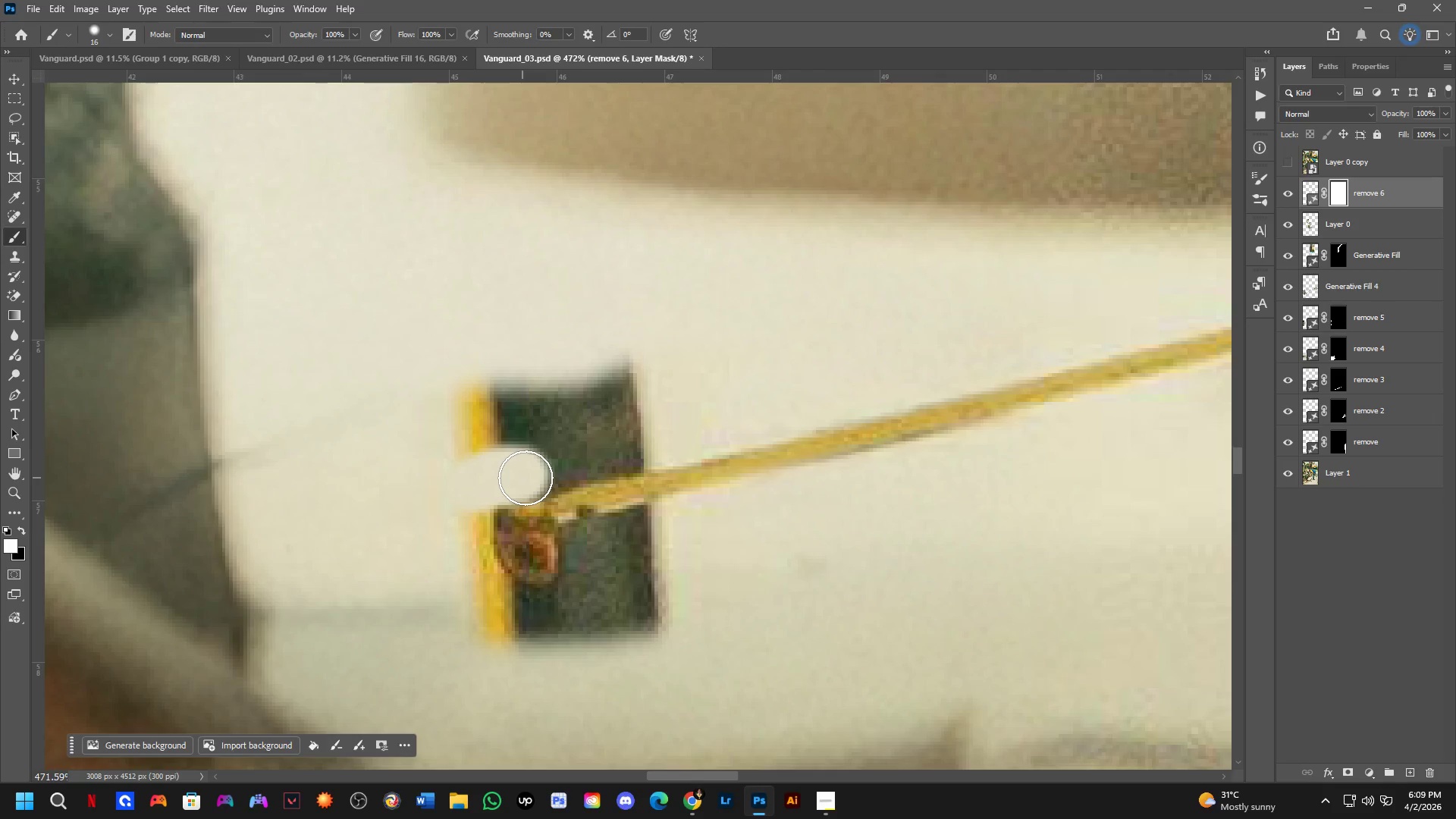 
left_click([526, 478])
 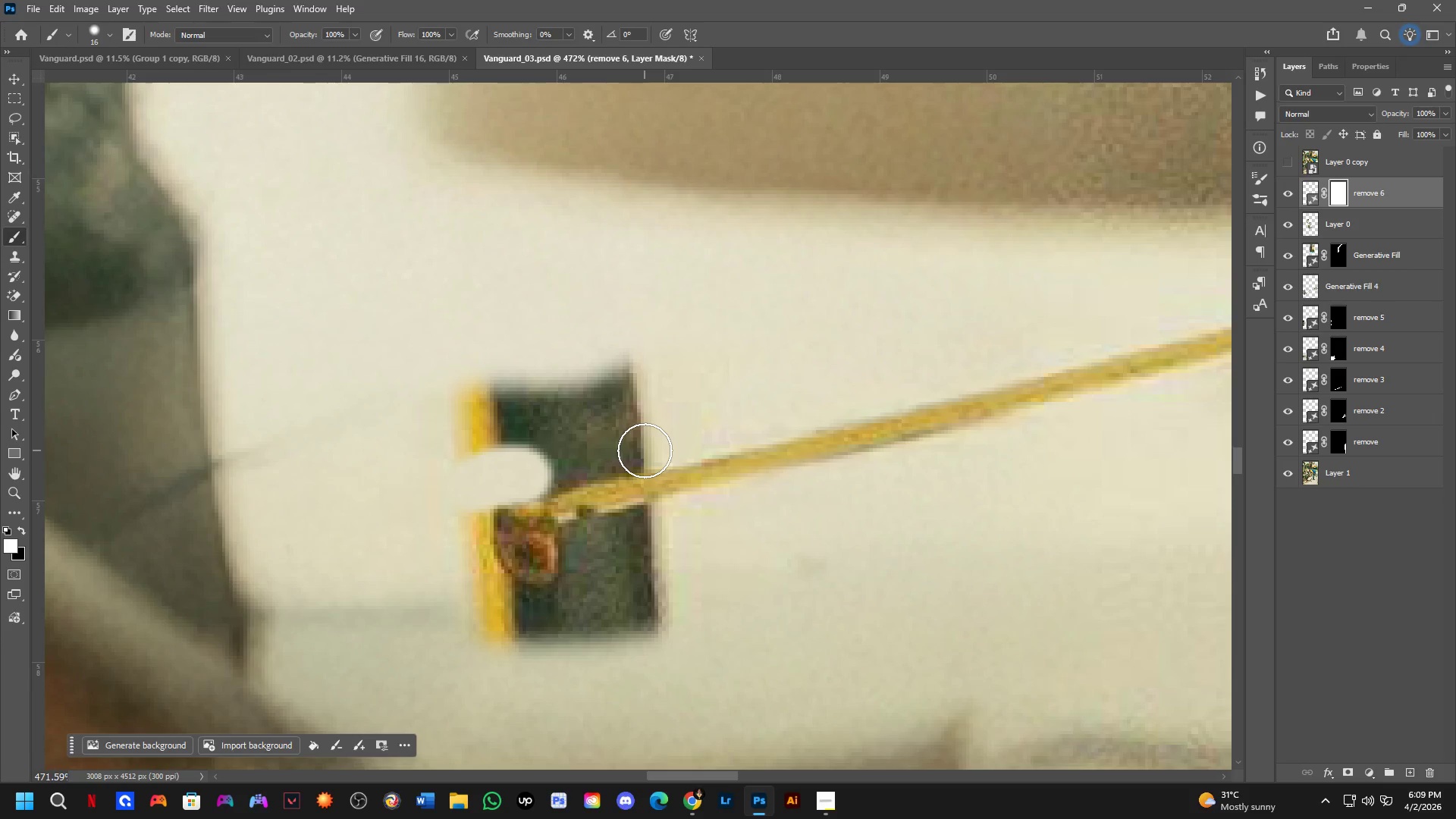 
hold_key(key=ShiftLeft, duration=0.38)
 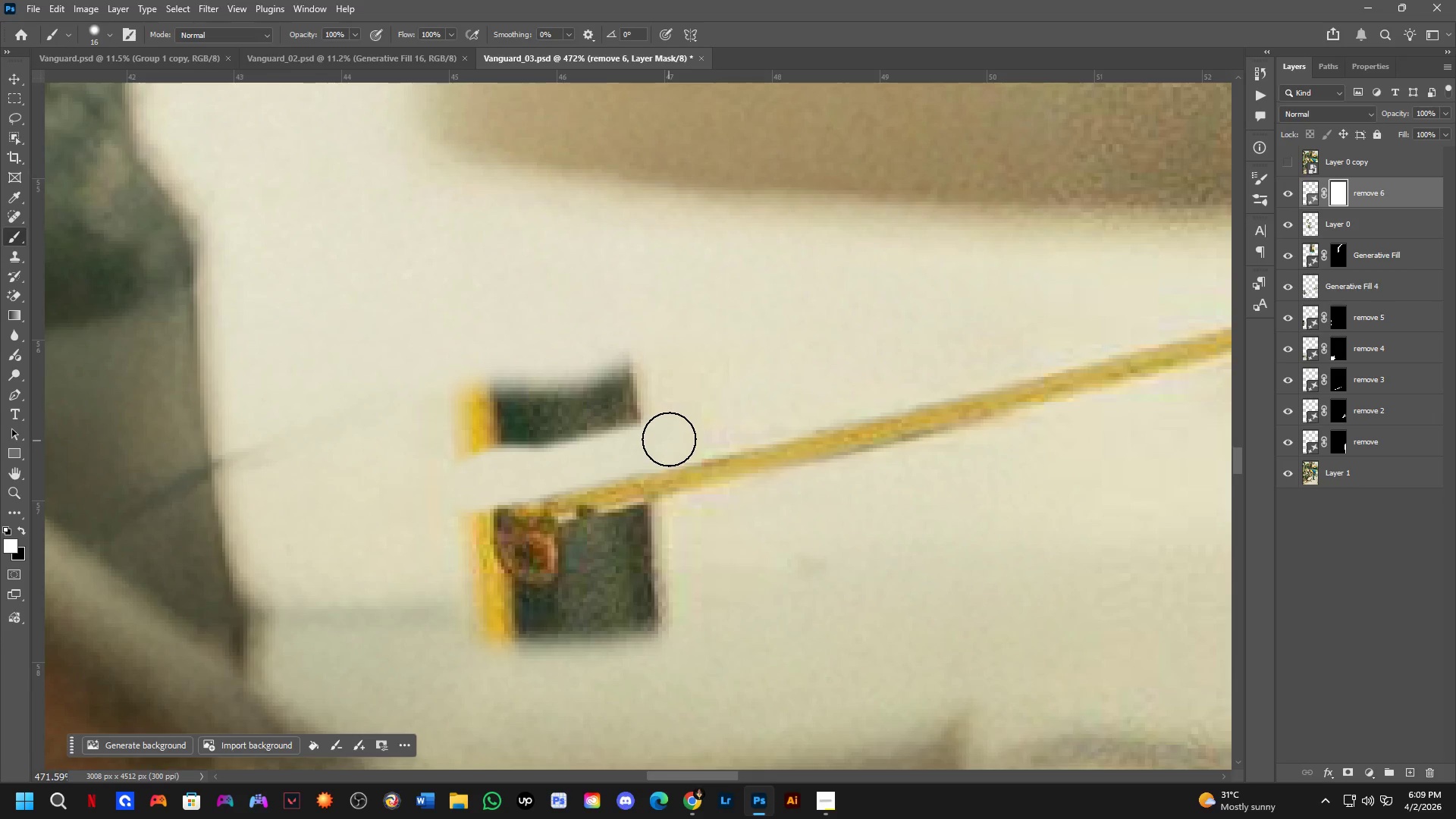 
left_click_drag(start_coordinate=[669, 435], to_coordinate=[464, 410])
 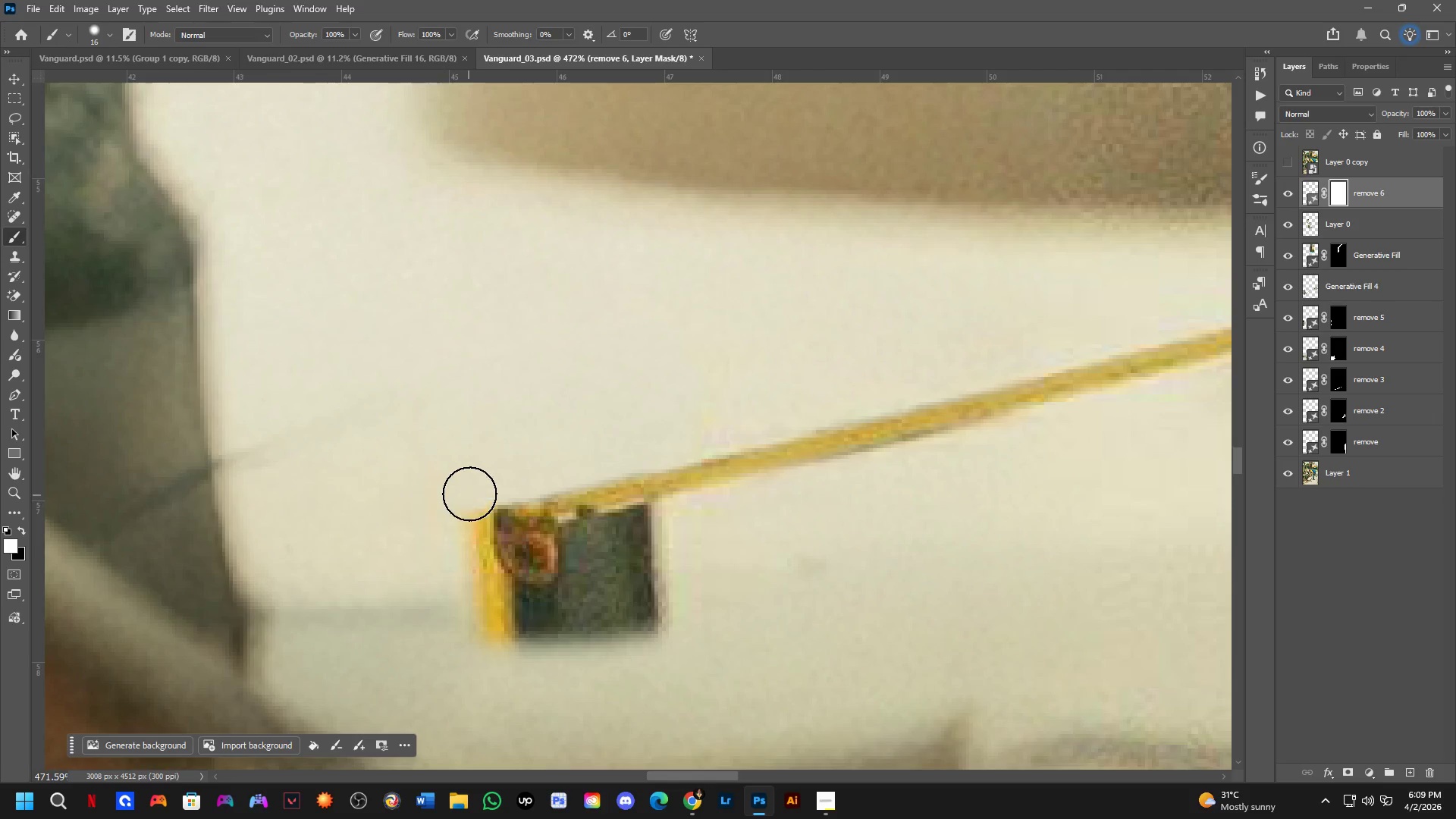 
left_click_drag(start_coordinate=[472, 491], to_coordinate=[511, 607])
 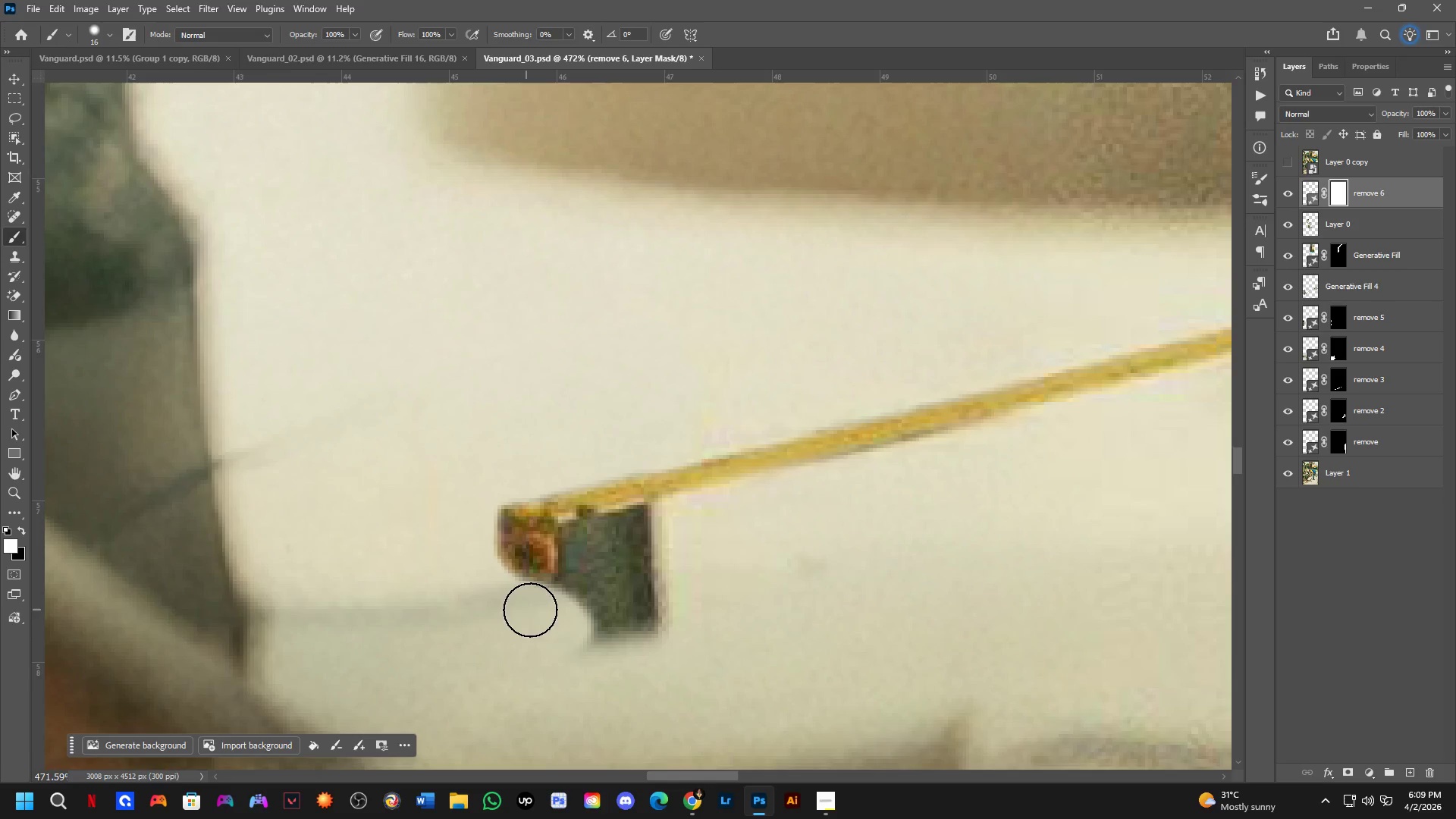 
hold_key(key=AltLeft, duration=0.31)
 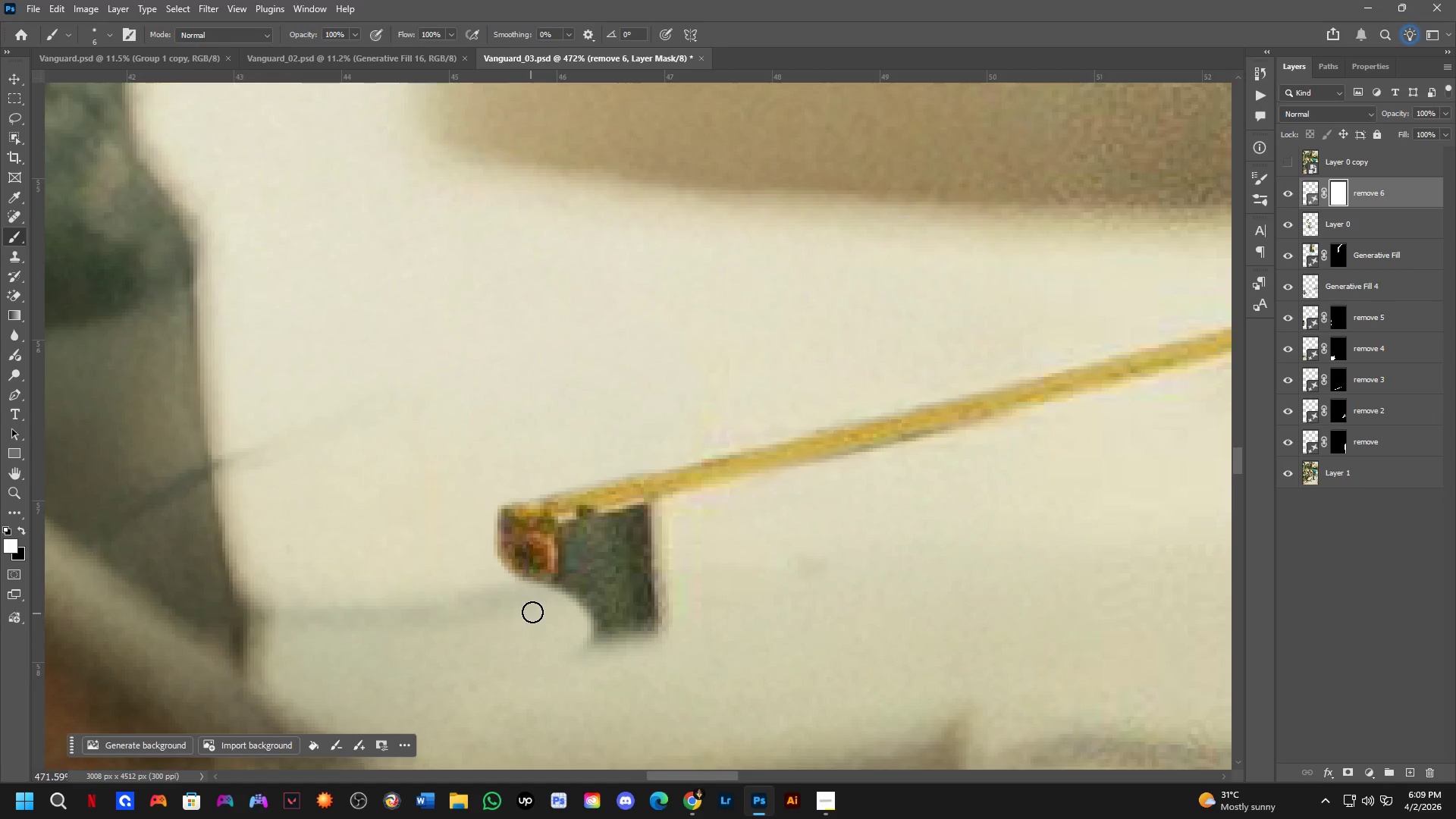 
left_click_drag(start_coordinate=[518, 599], to_coordinate=[571, 586])
 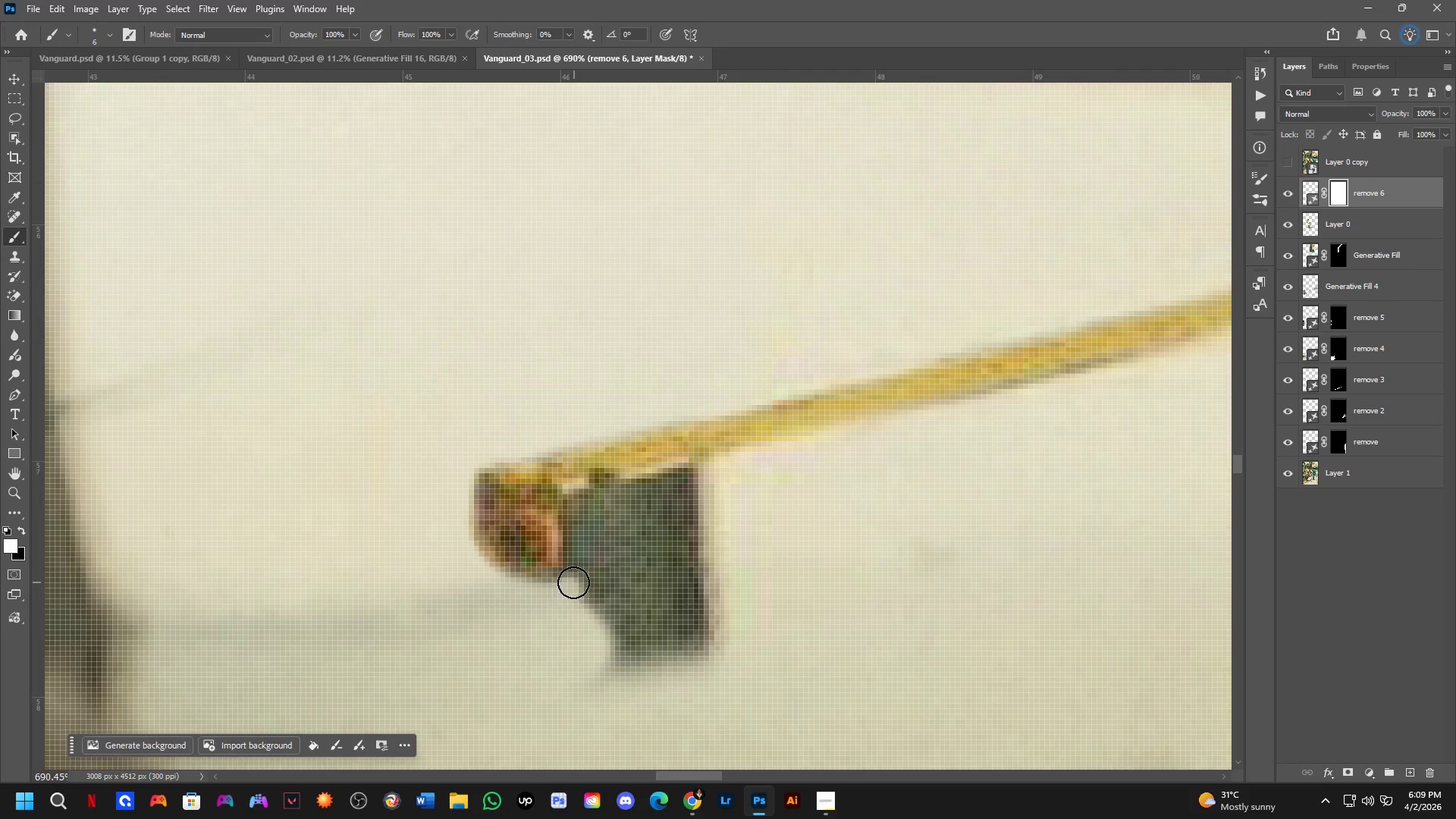 
scroll: coordinate [551, 587], scroll_direction: up, amount: 4.0
 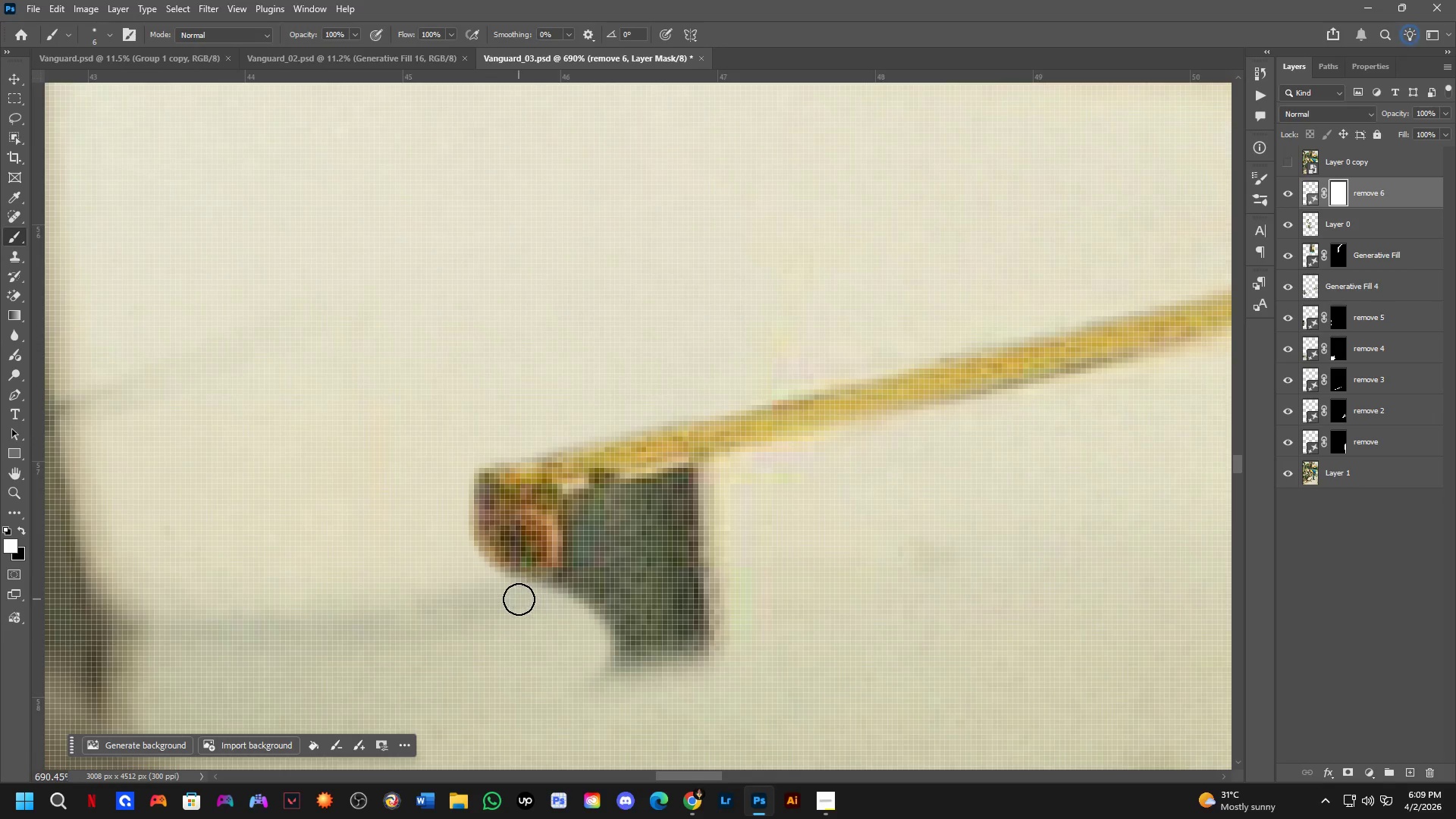 
left_click_drag(start_coordinate=[563, 588], to_coordinate=[538, 602])
 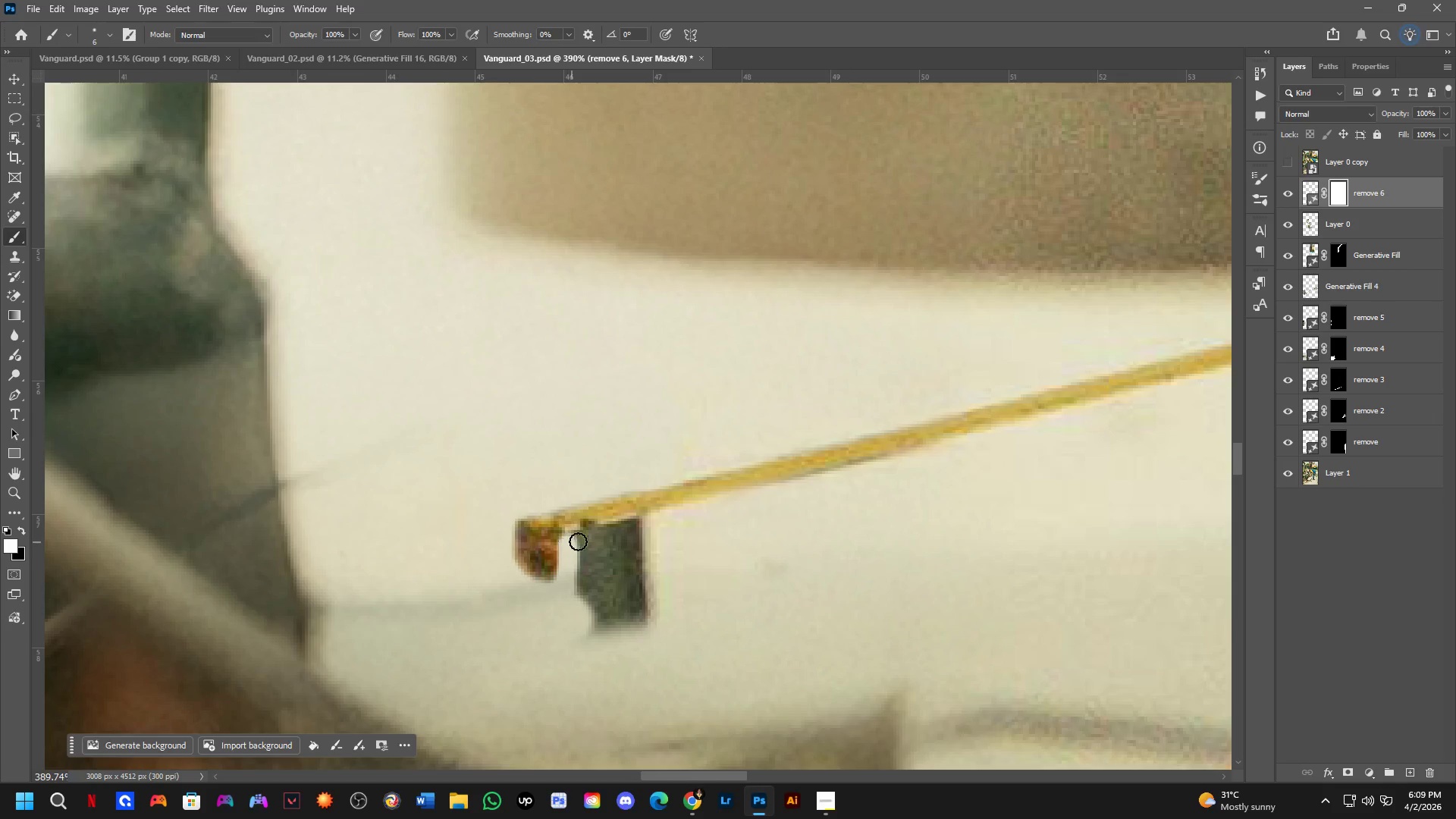 
scroll: coordinate [566, 587], scroll_direction: down, amount: 6.0
 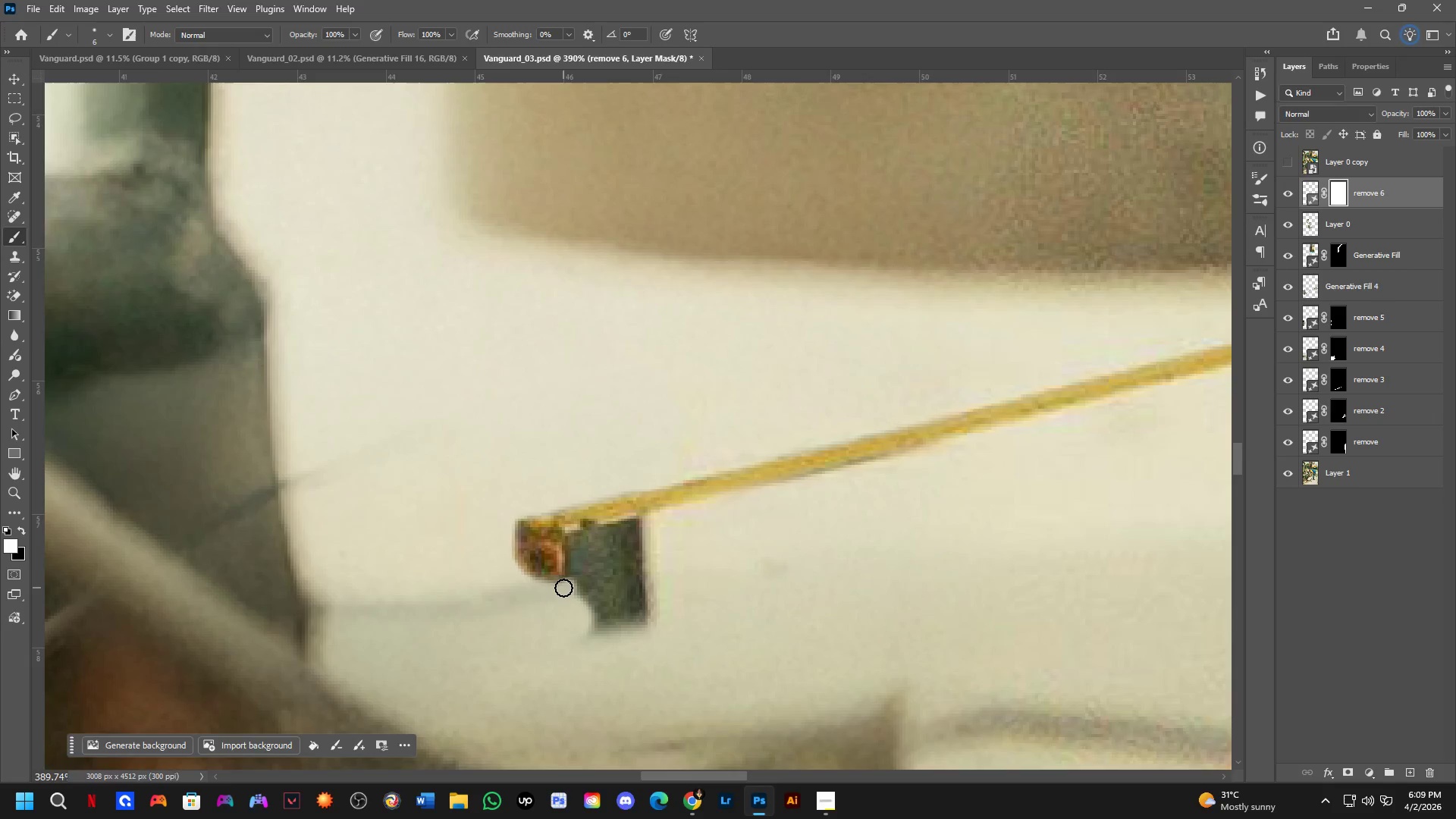 
hold_key(key=ShiftLeft, duration=0.47)
 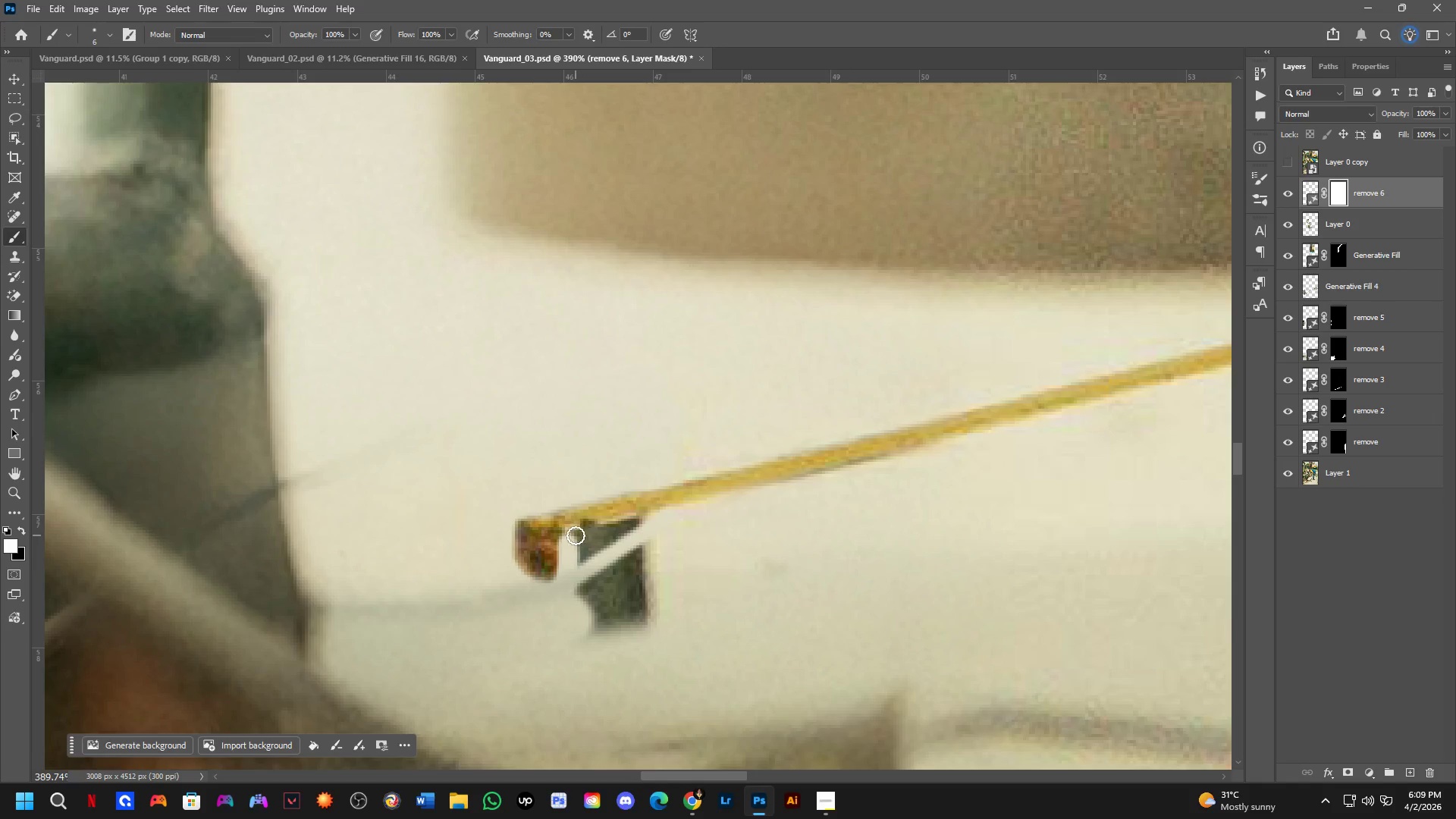 
key(Shift+ShiftLeft)
 